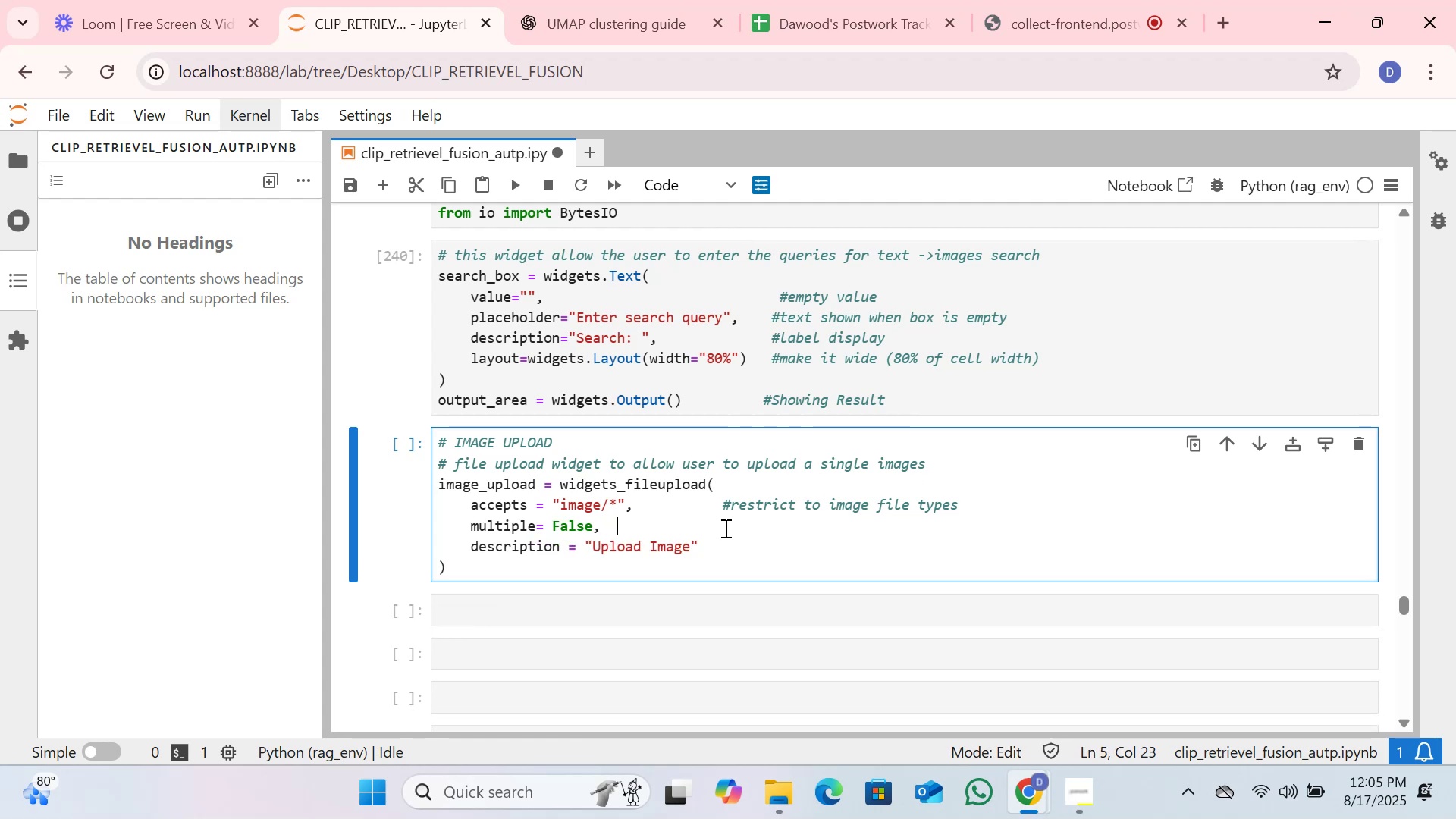 
key(Space)
 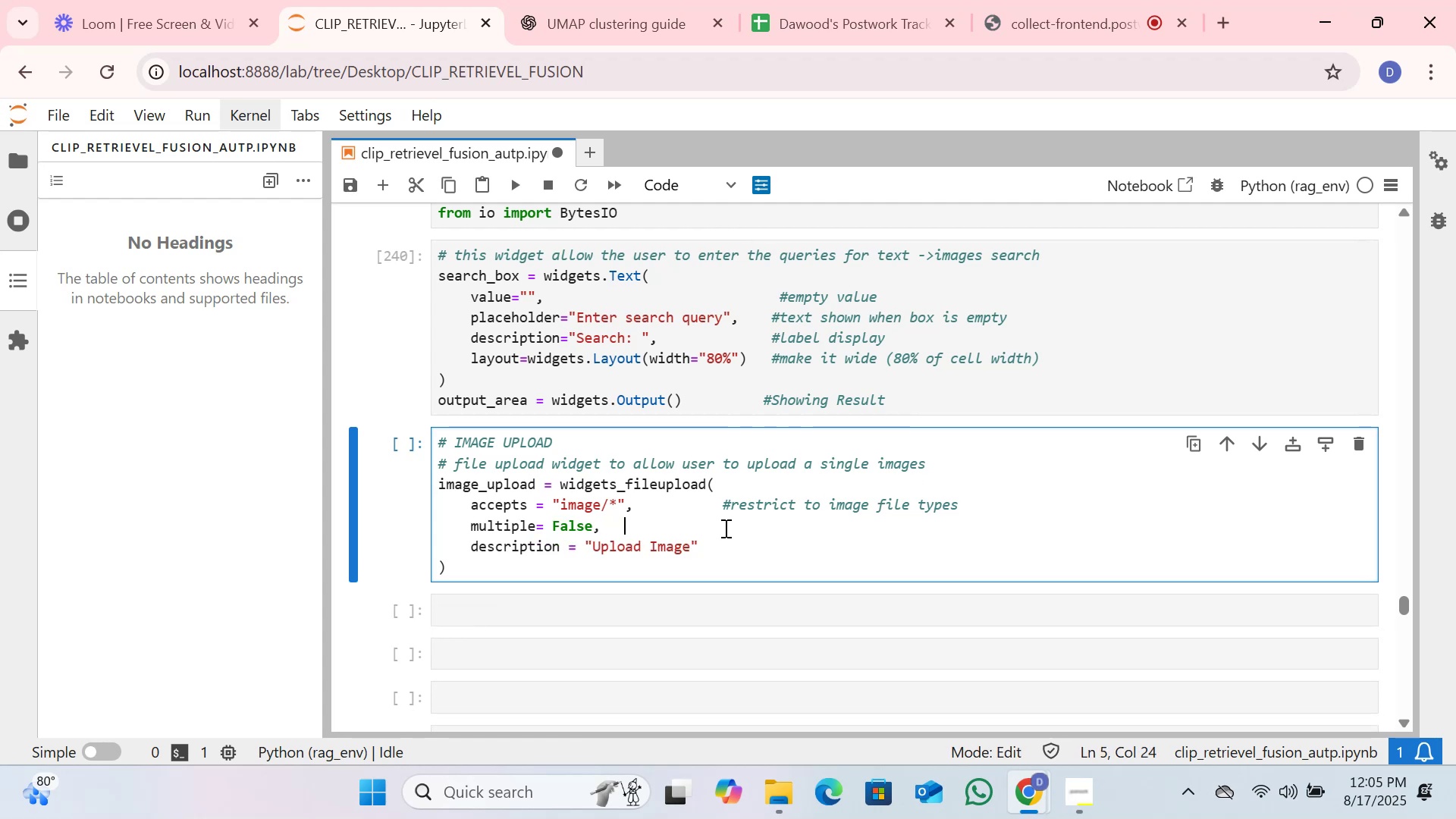 
key(Space)
 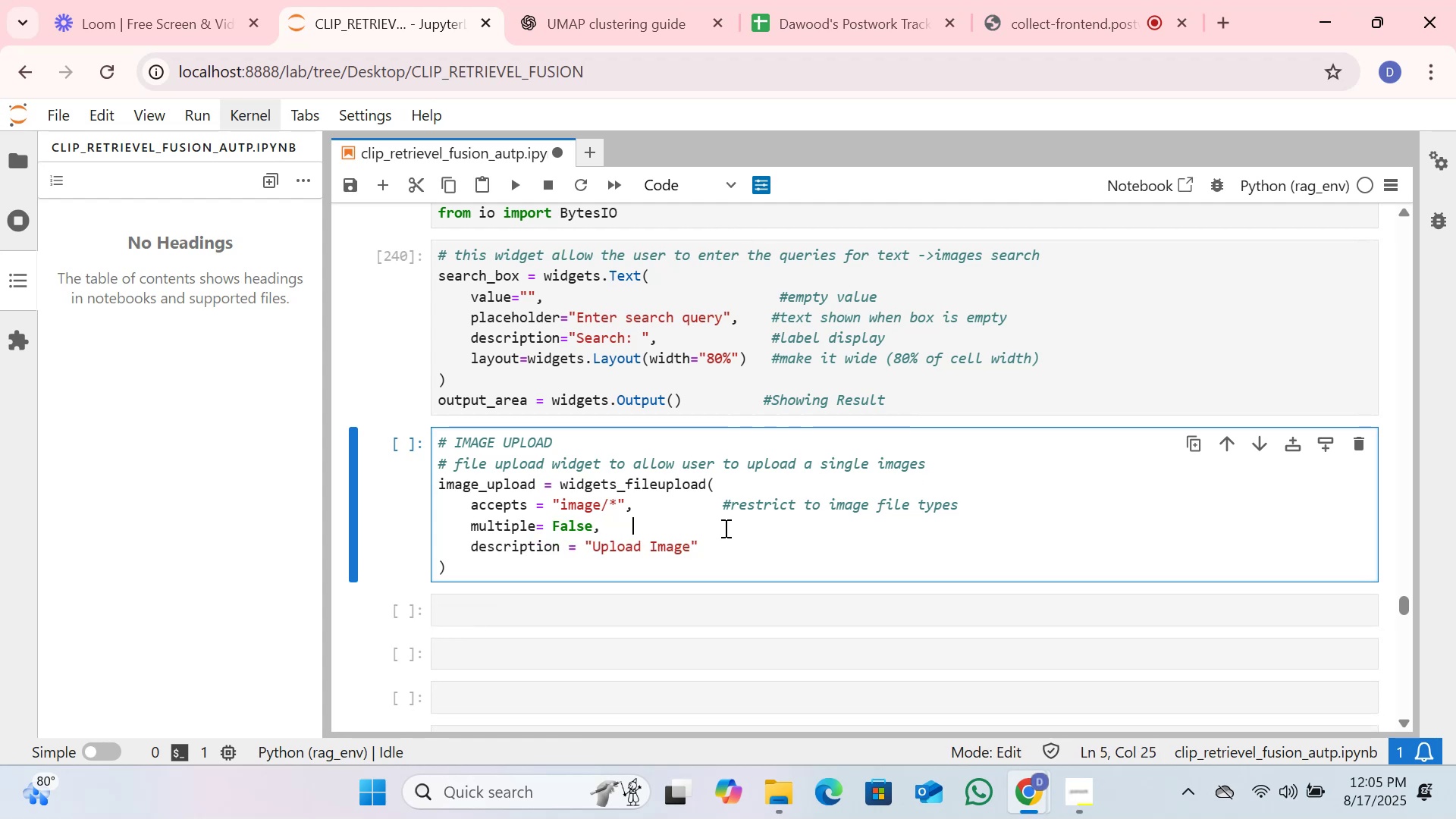 
key(Space)
 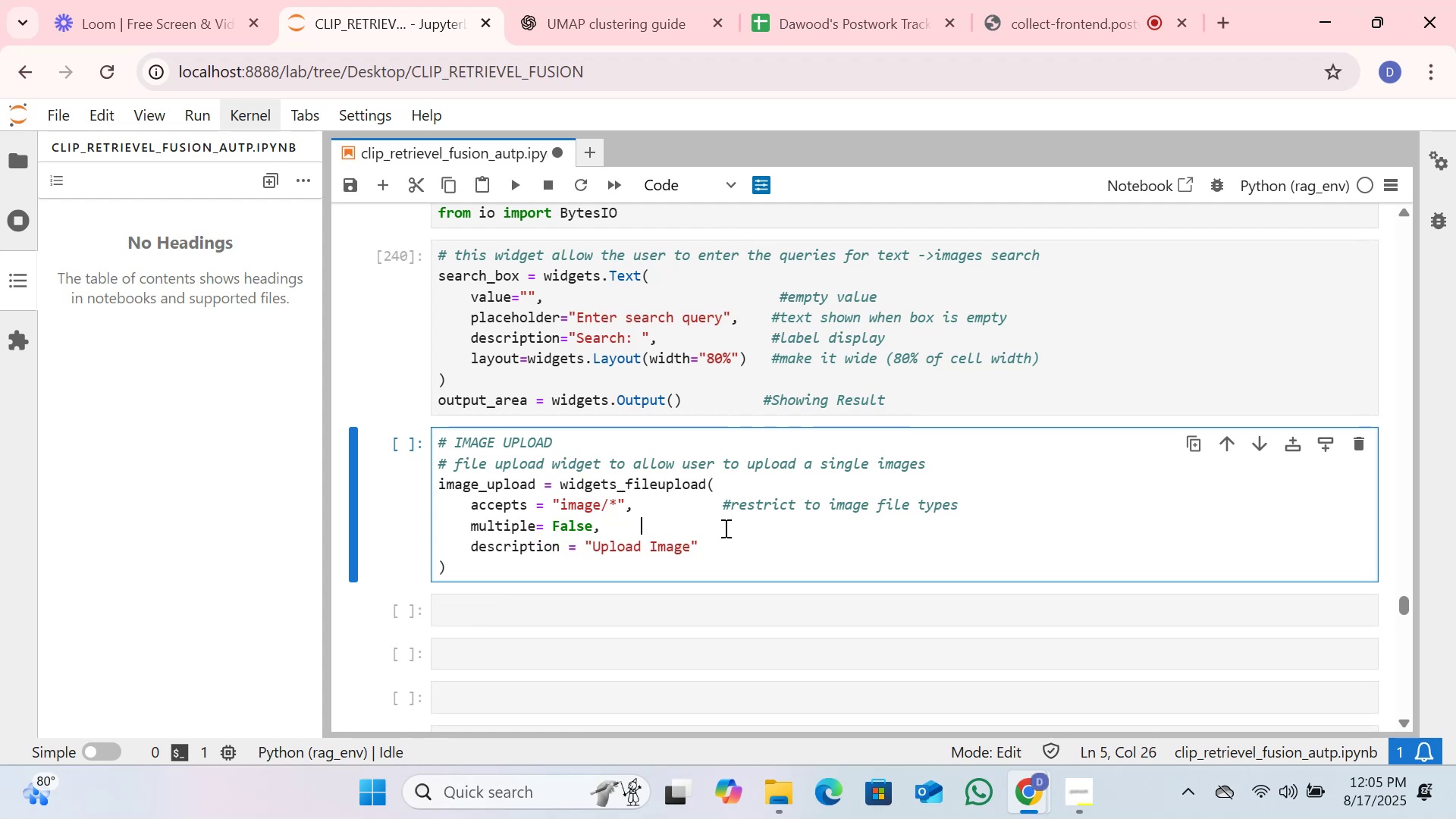 
key(Space)
 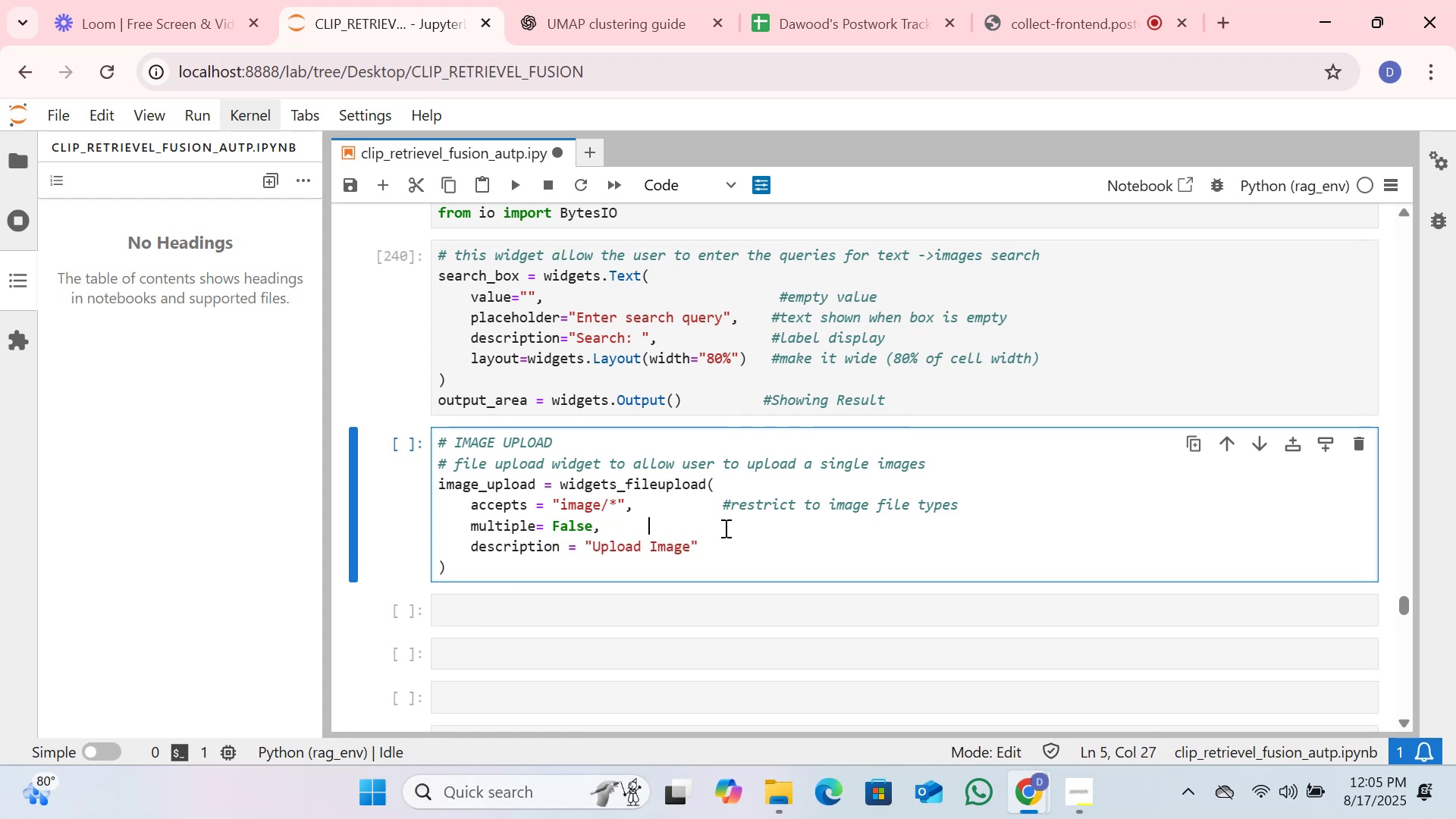 
key(Space)
 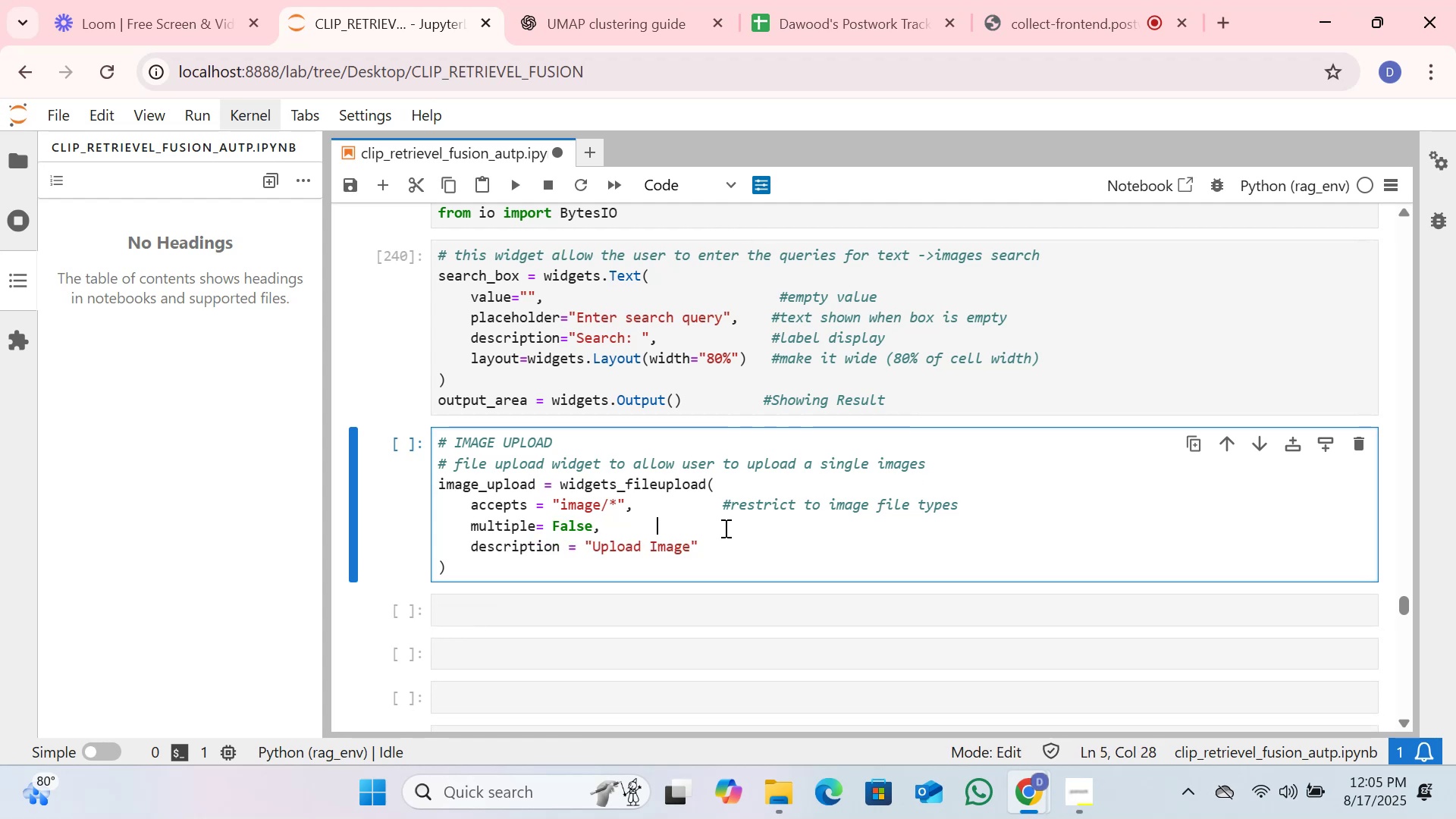 
key(Space)
 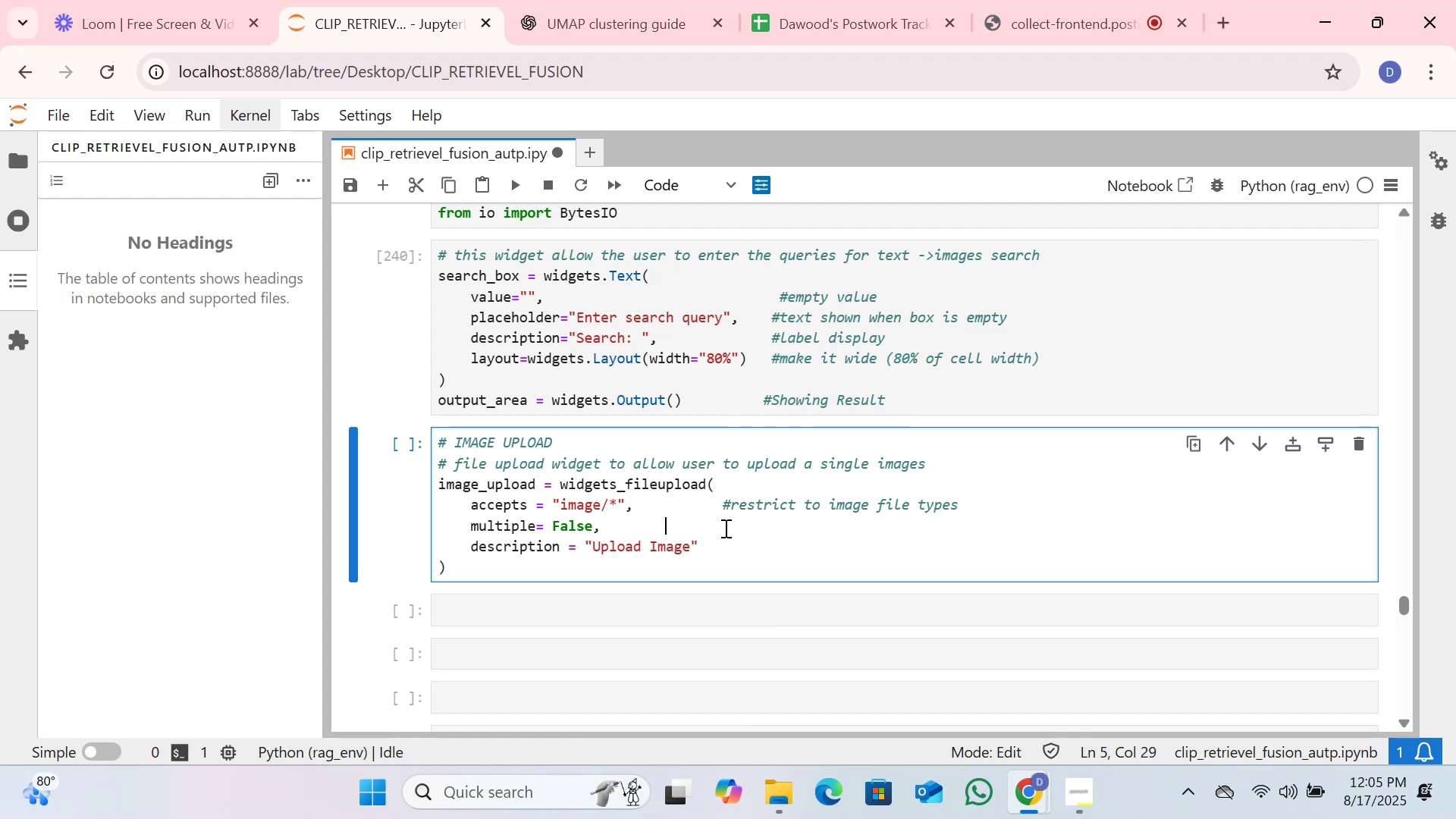 
key(Space)
 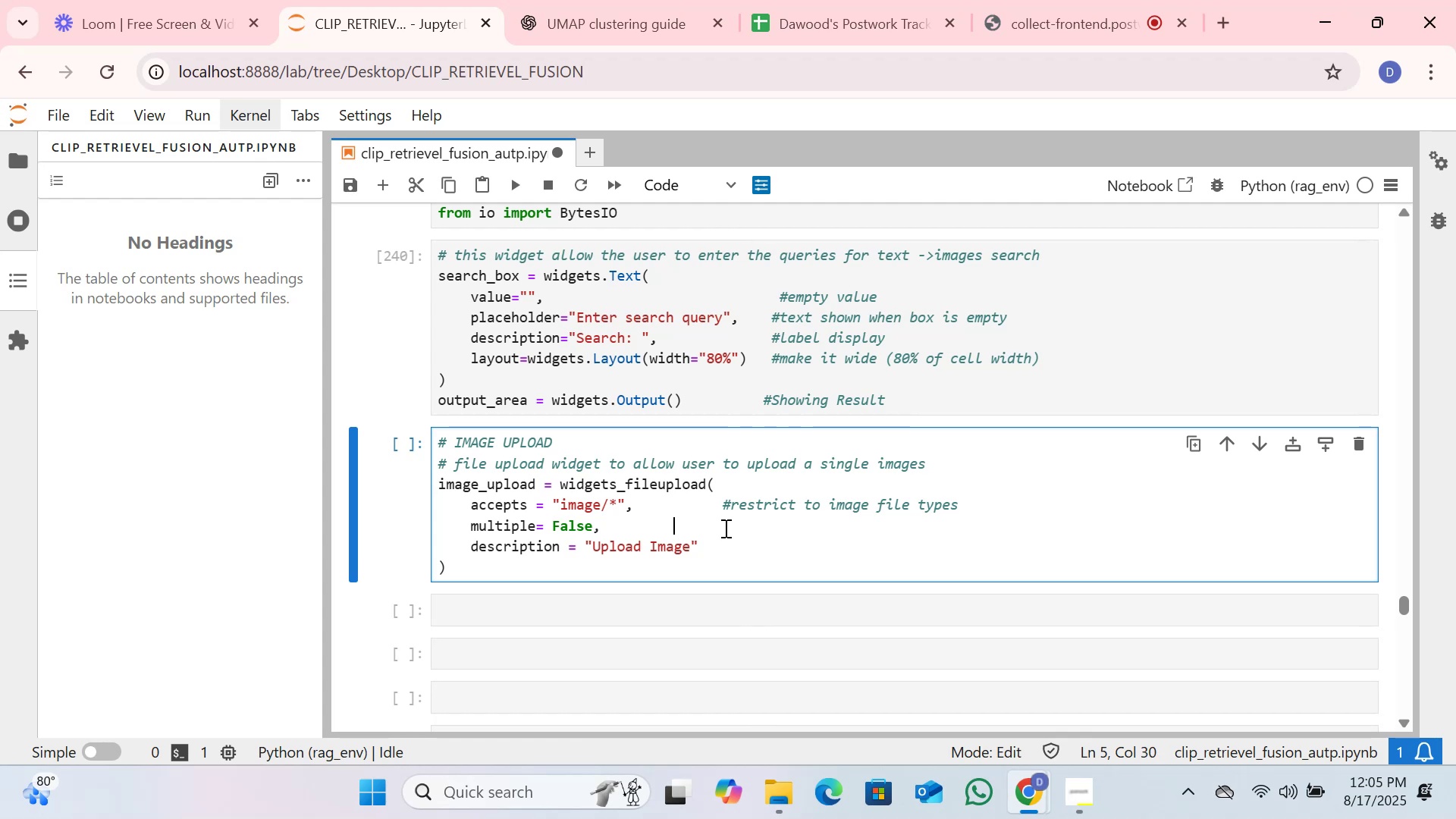 
key(Space)
 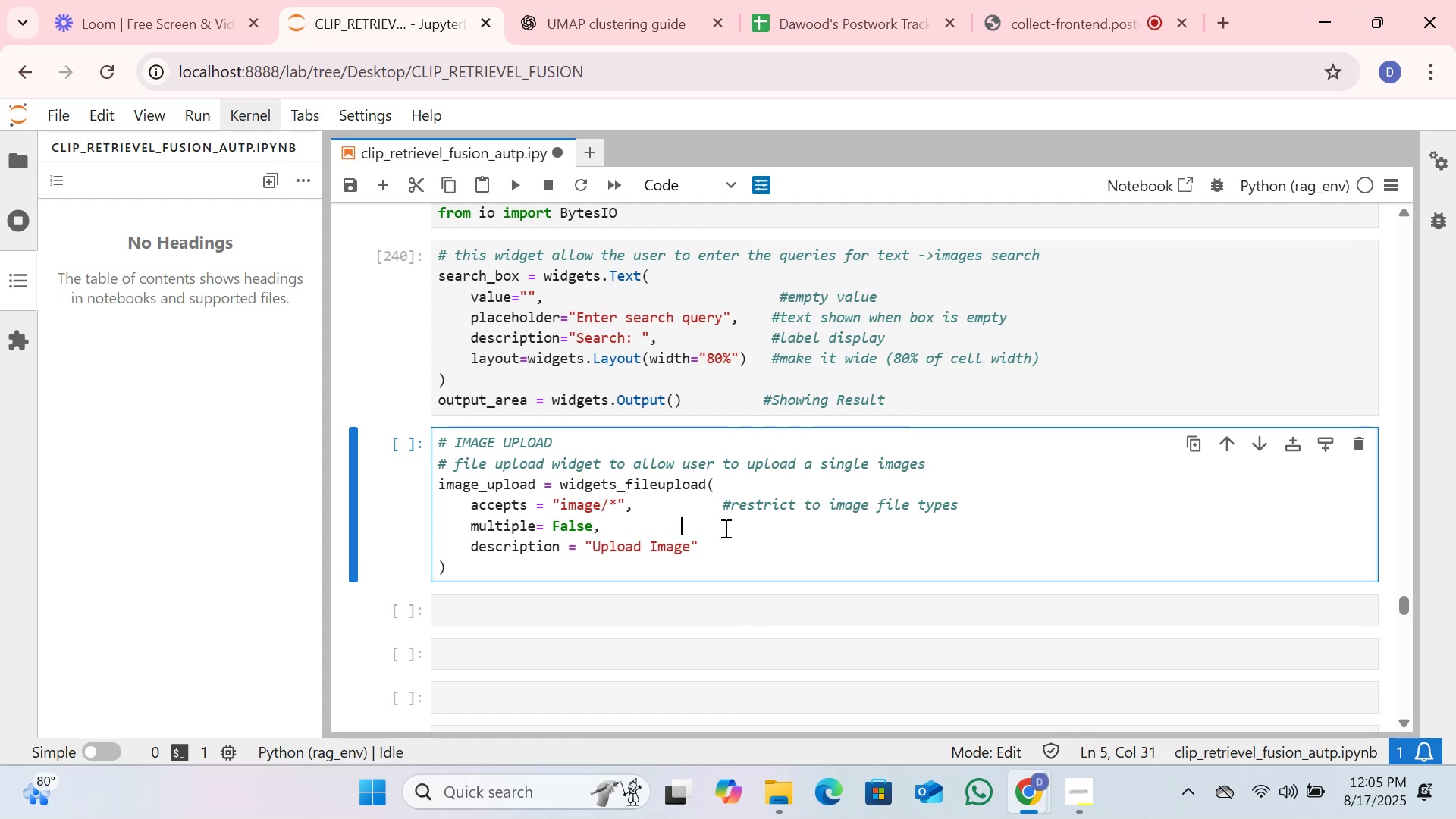 
key(Space)
 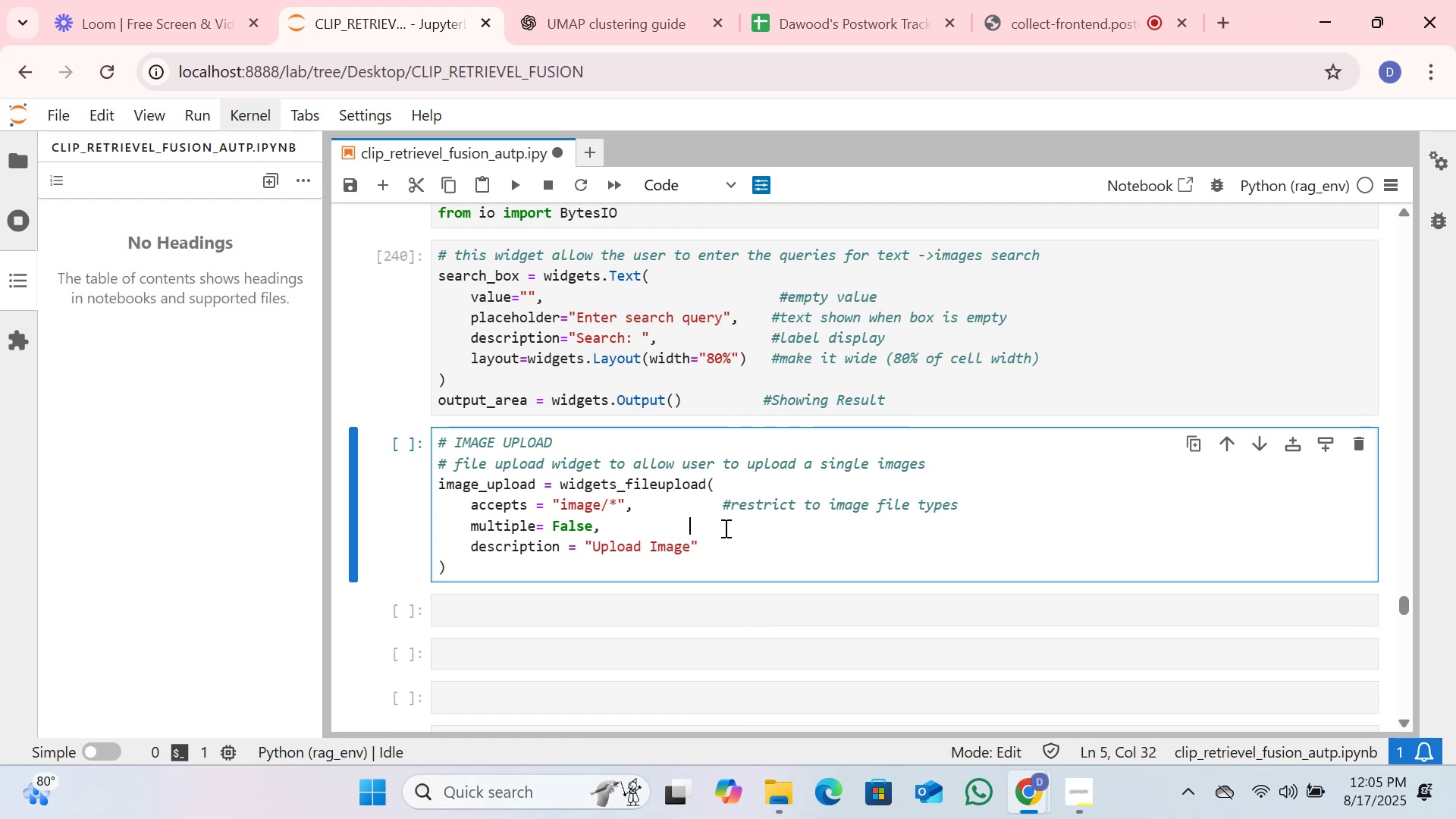 
key(Space)
 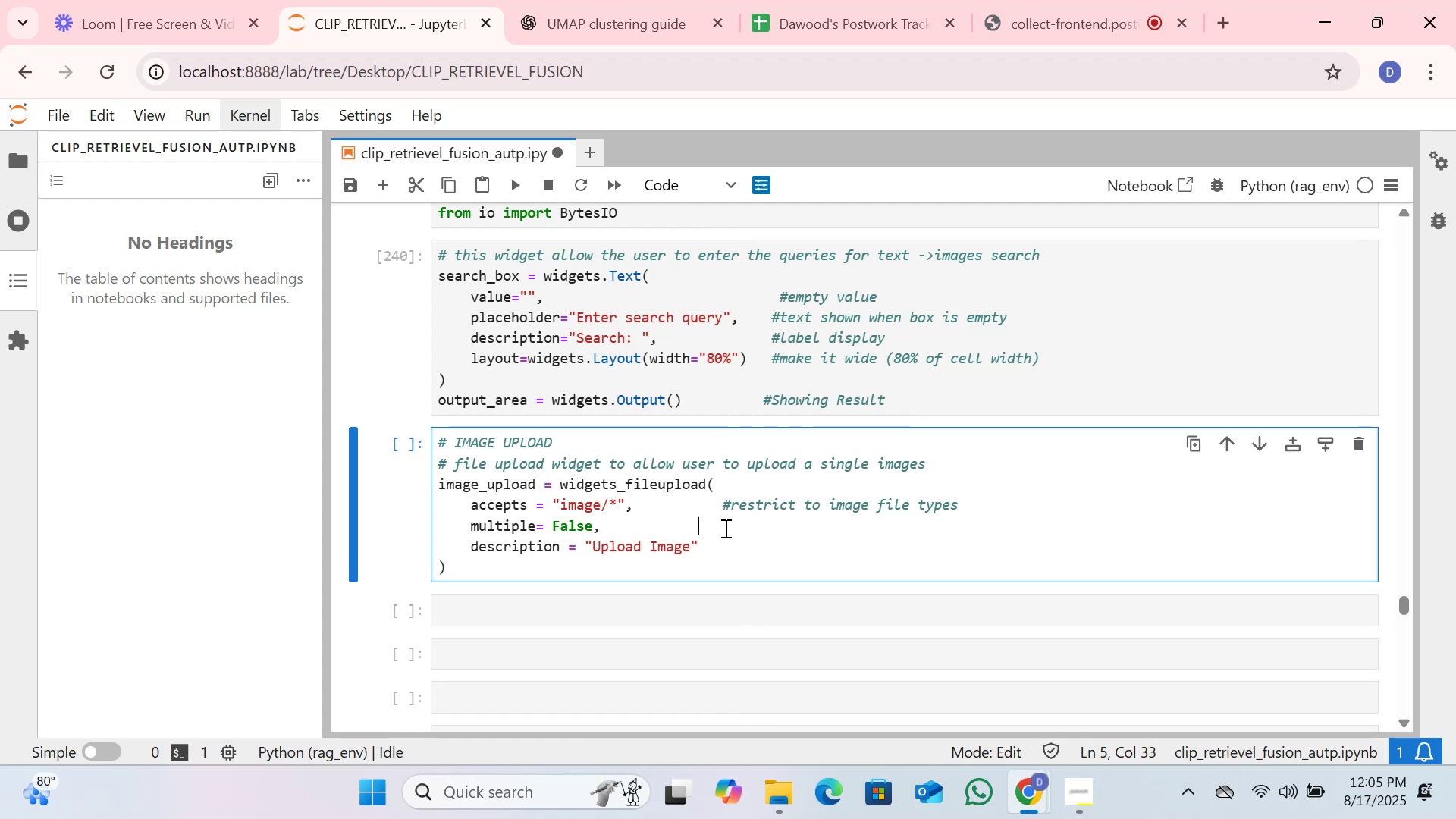 
key(Space)
 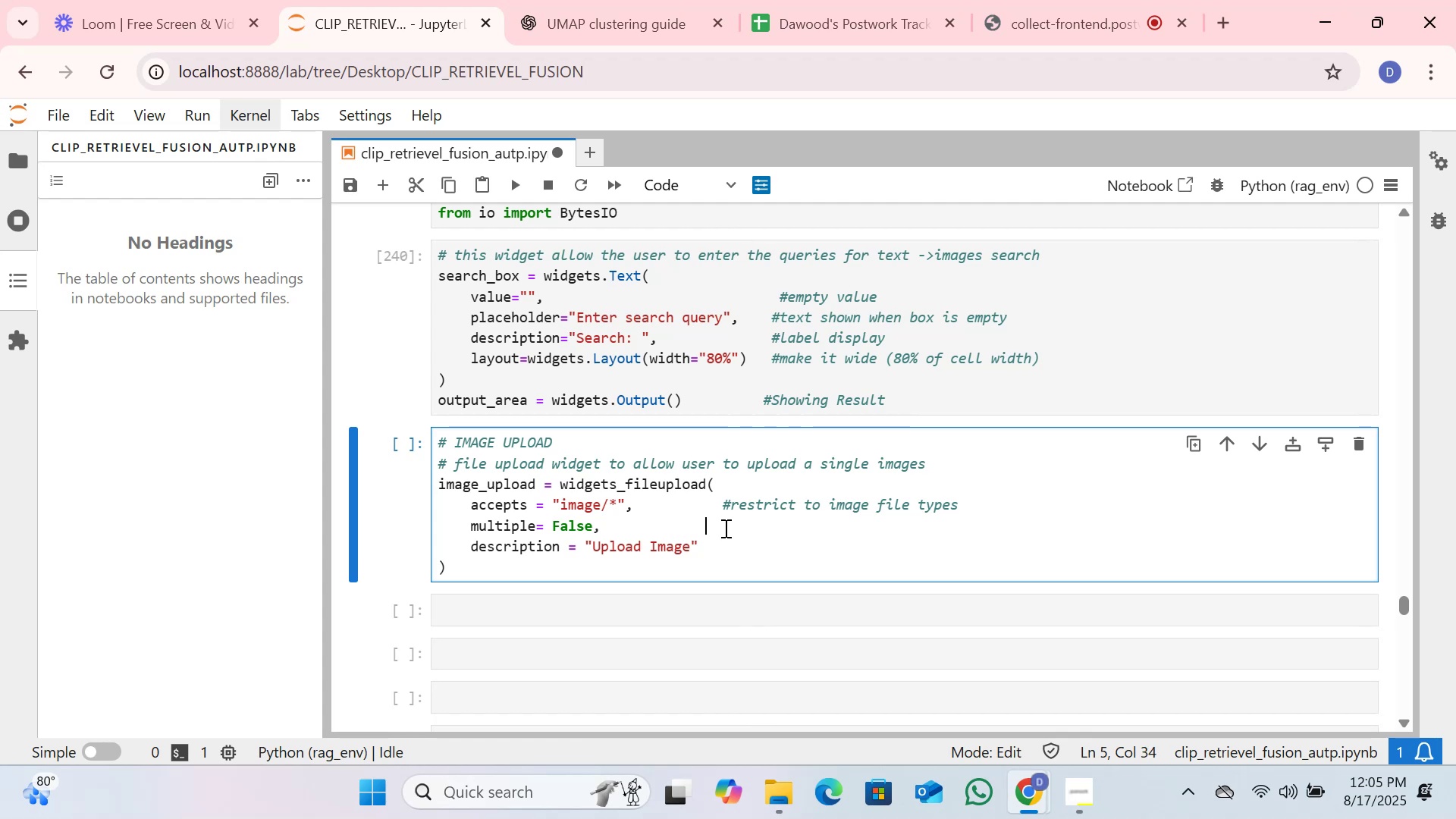 
key(Space)
 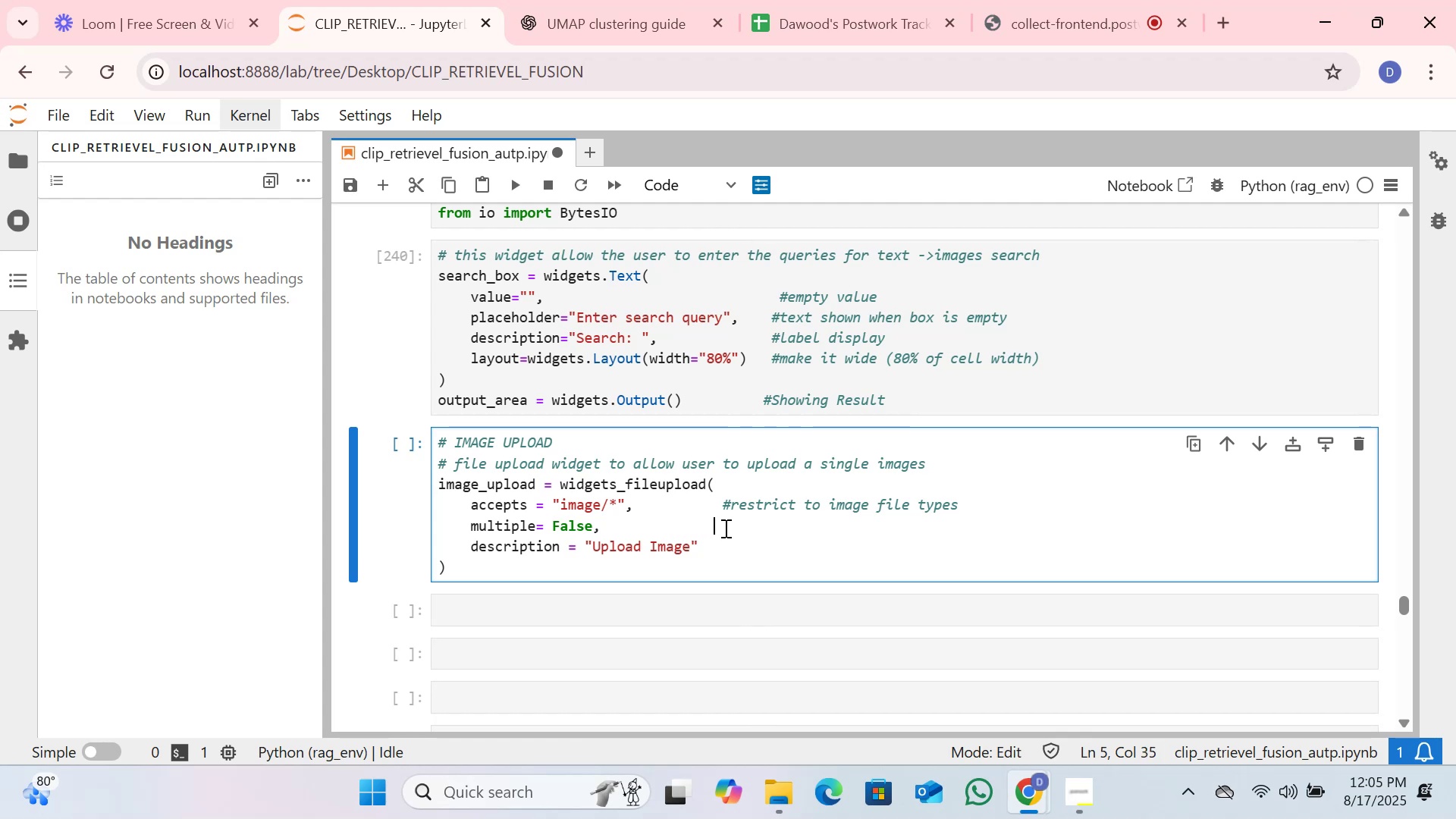 
key(Space)
 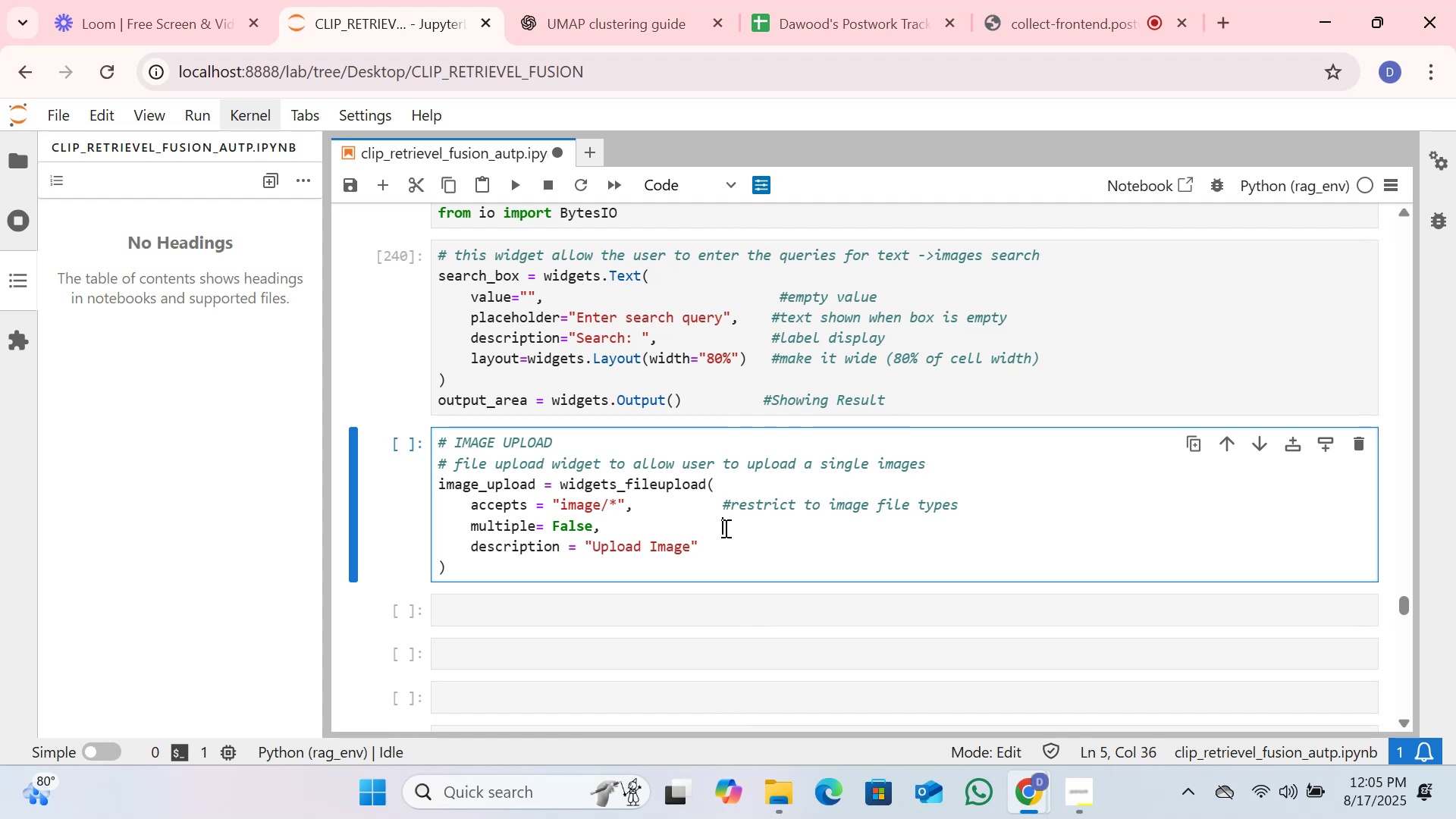 
key(Shift+3)
 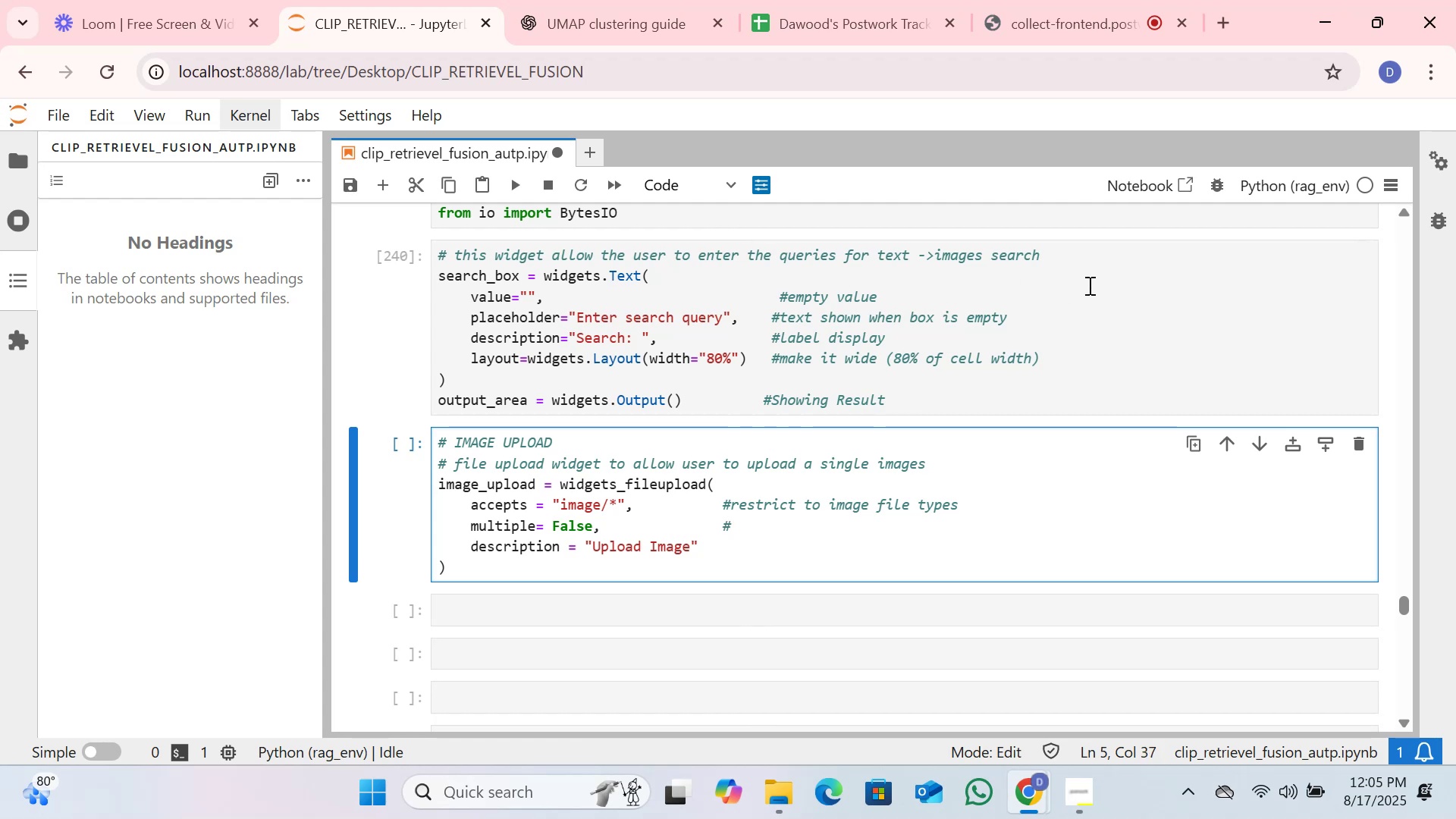 
wait(6.28)
 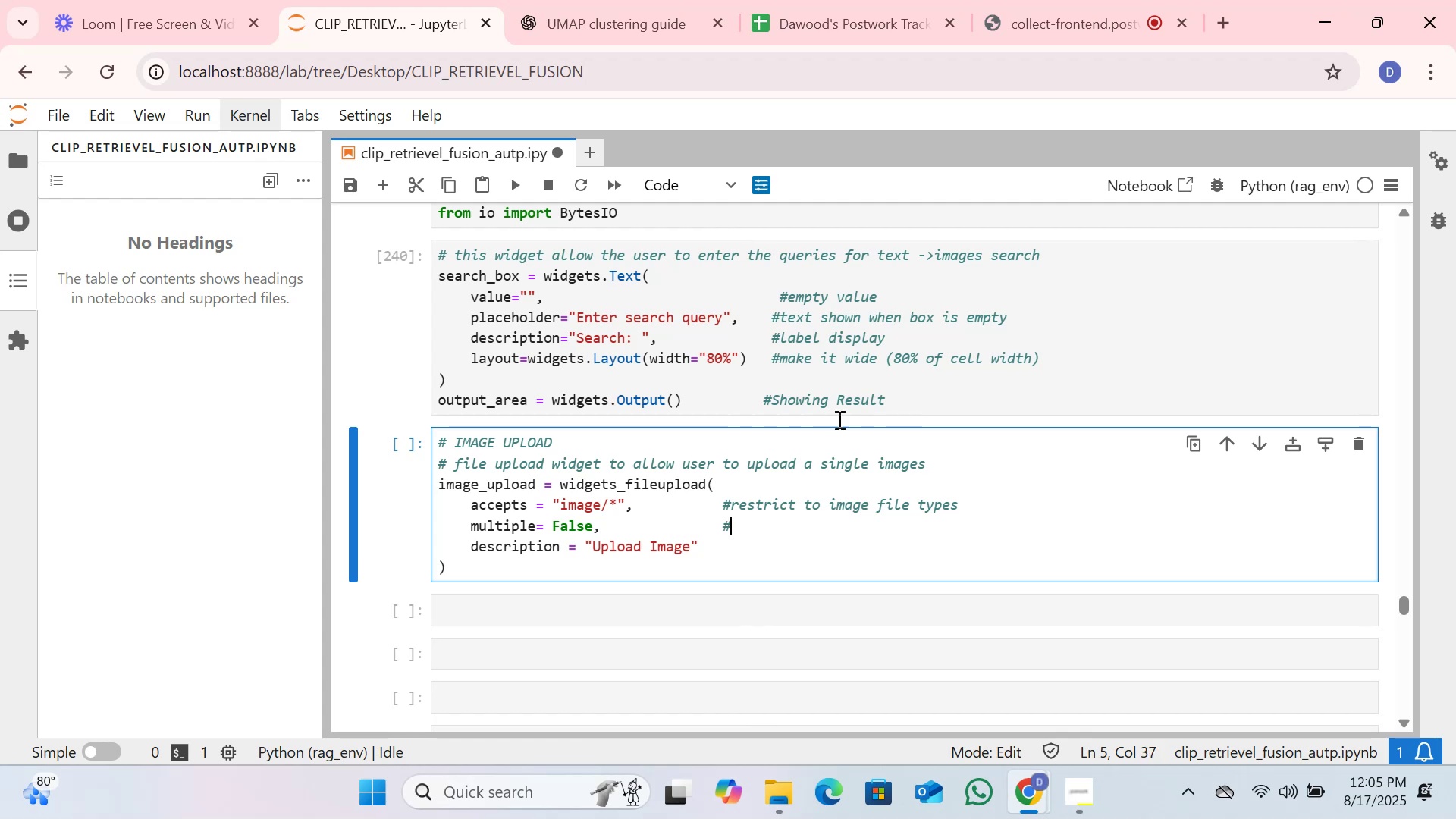 
type(allow one file it a time not taking more)
 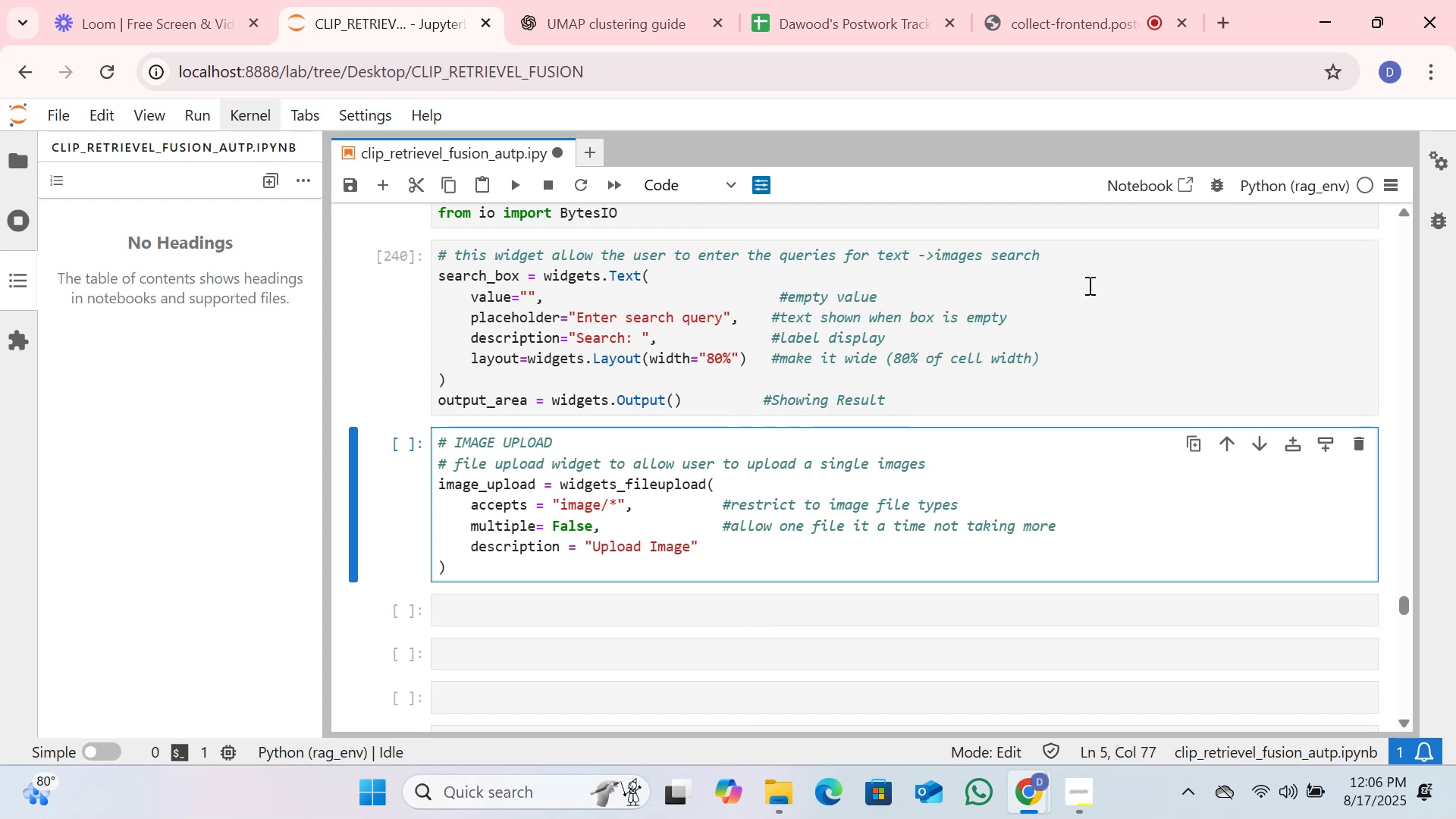 
wait(10.83)
 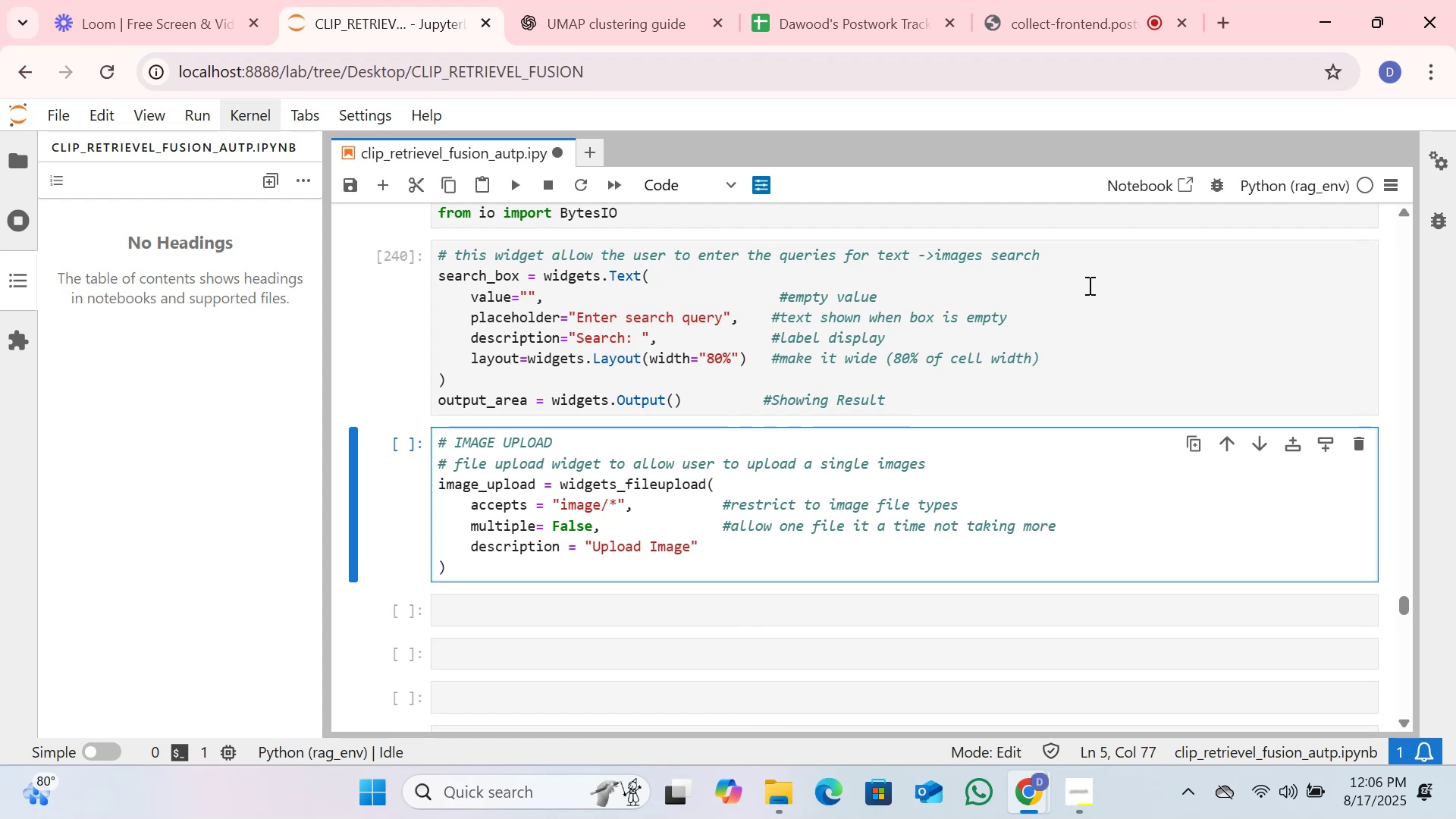 
type( filr )
key(Backspace)
key(Backspace)
key(Backspace)
key(Backspace)
key(Backspace)
type(than one filr)
key(Backspace)
type(e)
 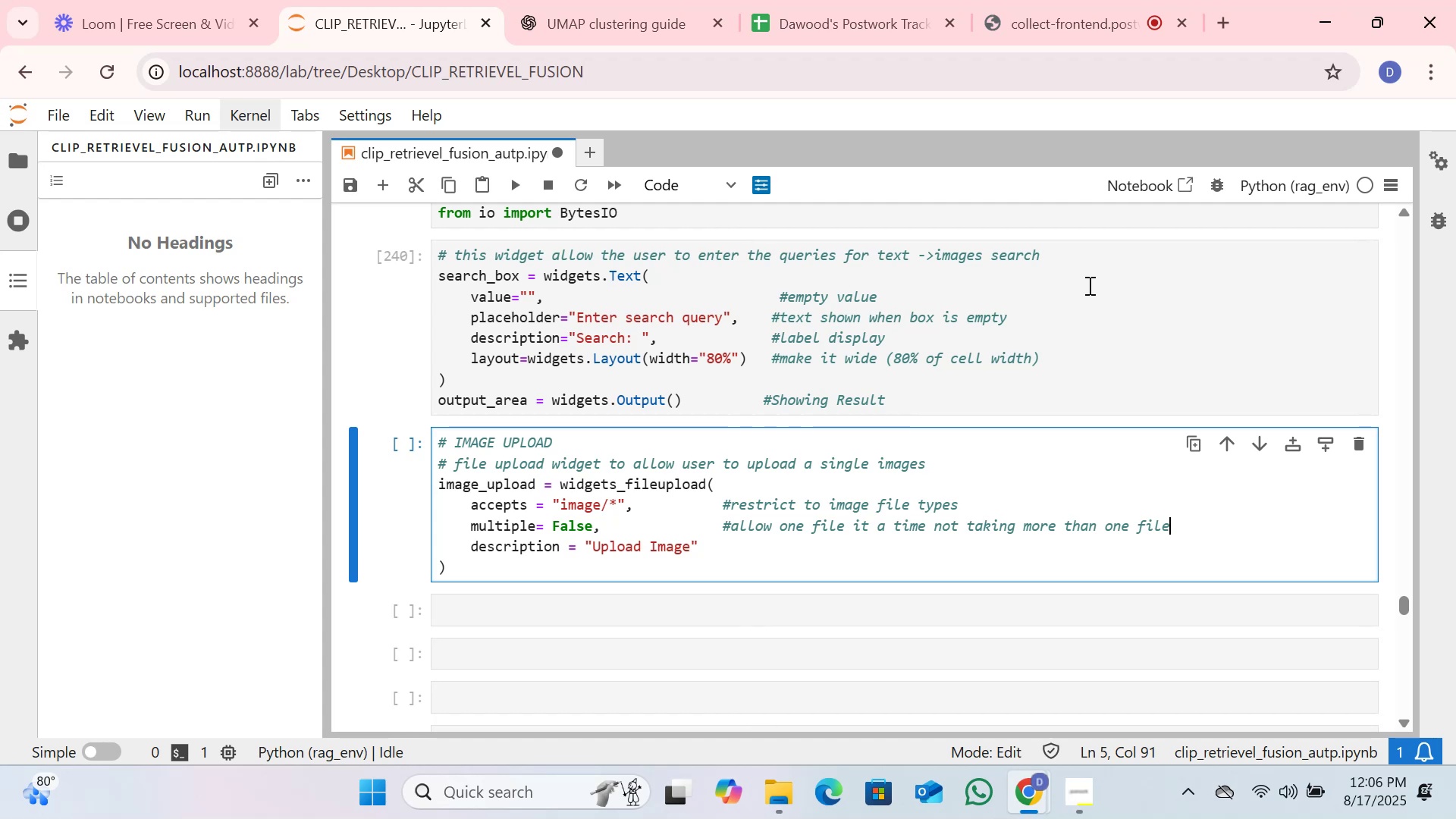 
wait(5.11)
 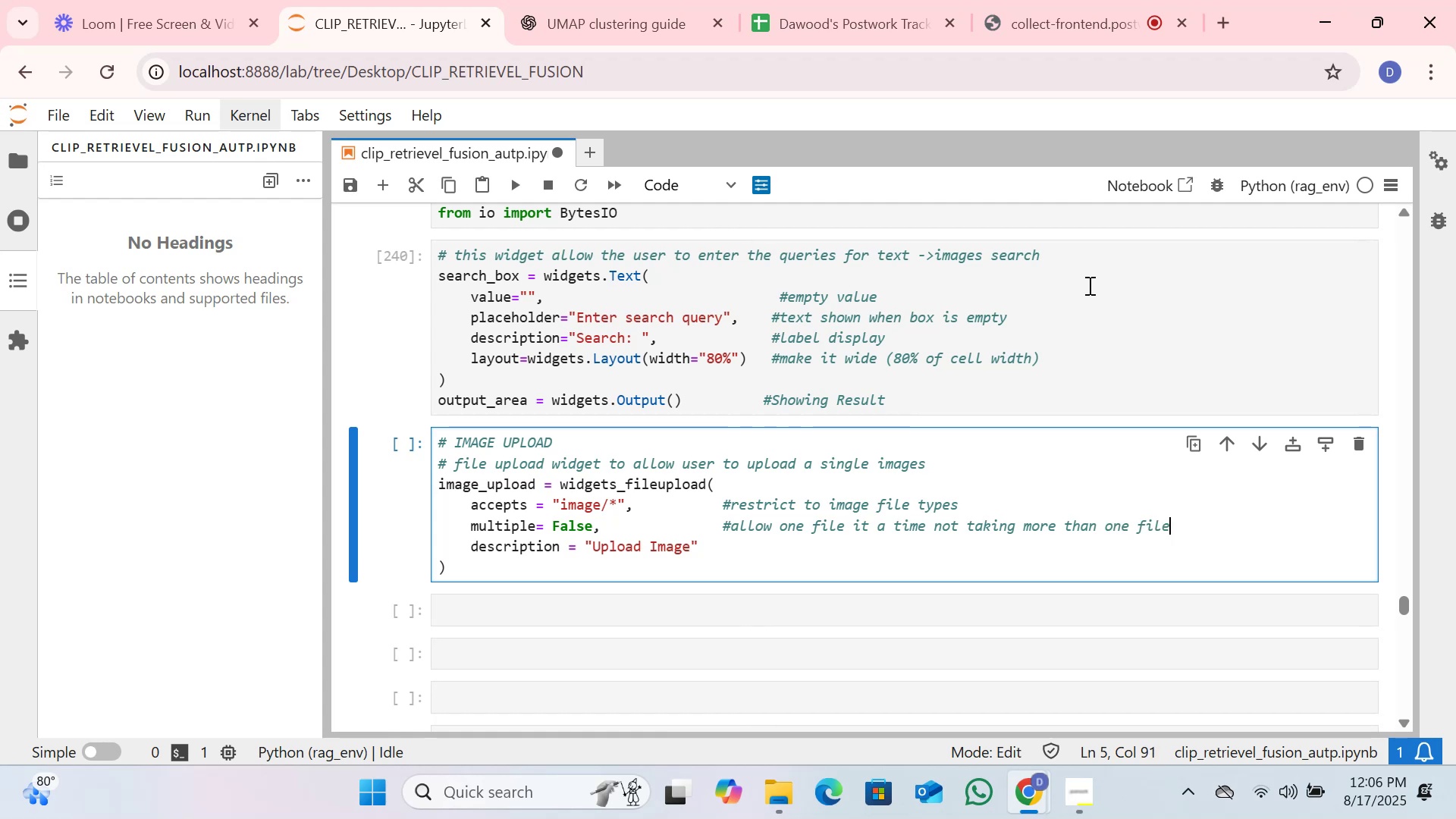 
type( or images)
key(Backspace)
 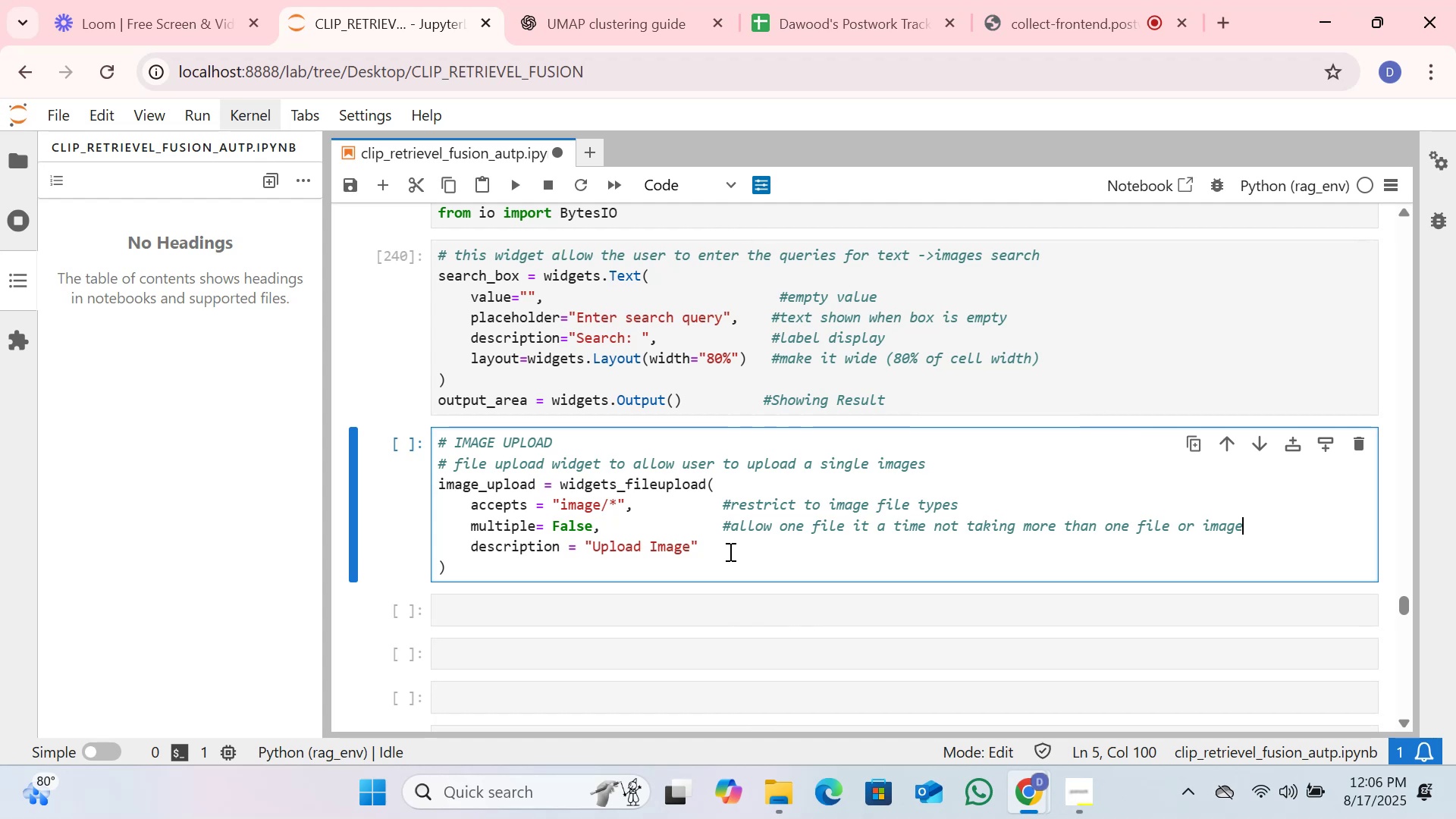 
left_click([734, 546])
 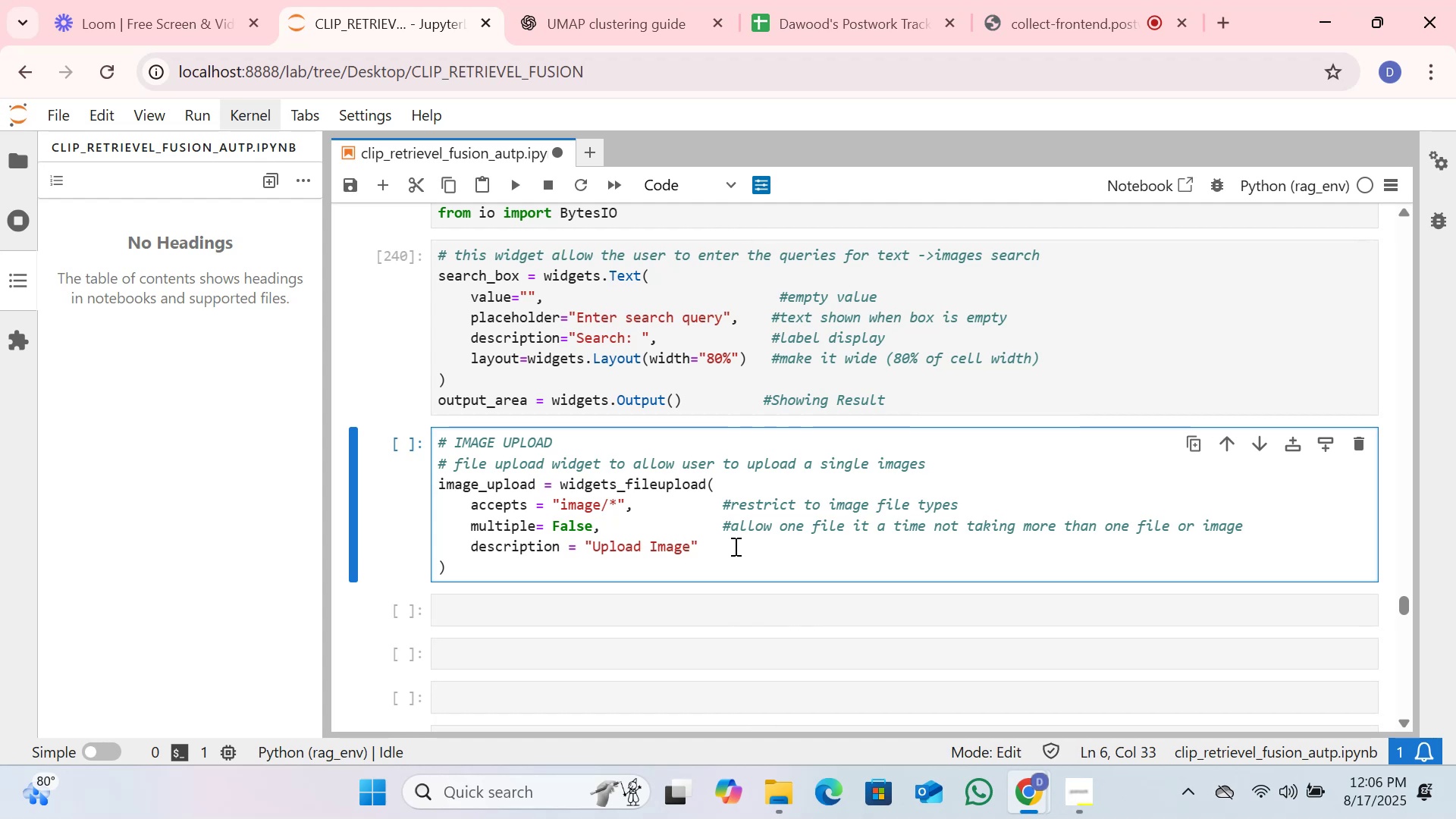 
key(Space)
 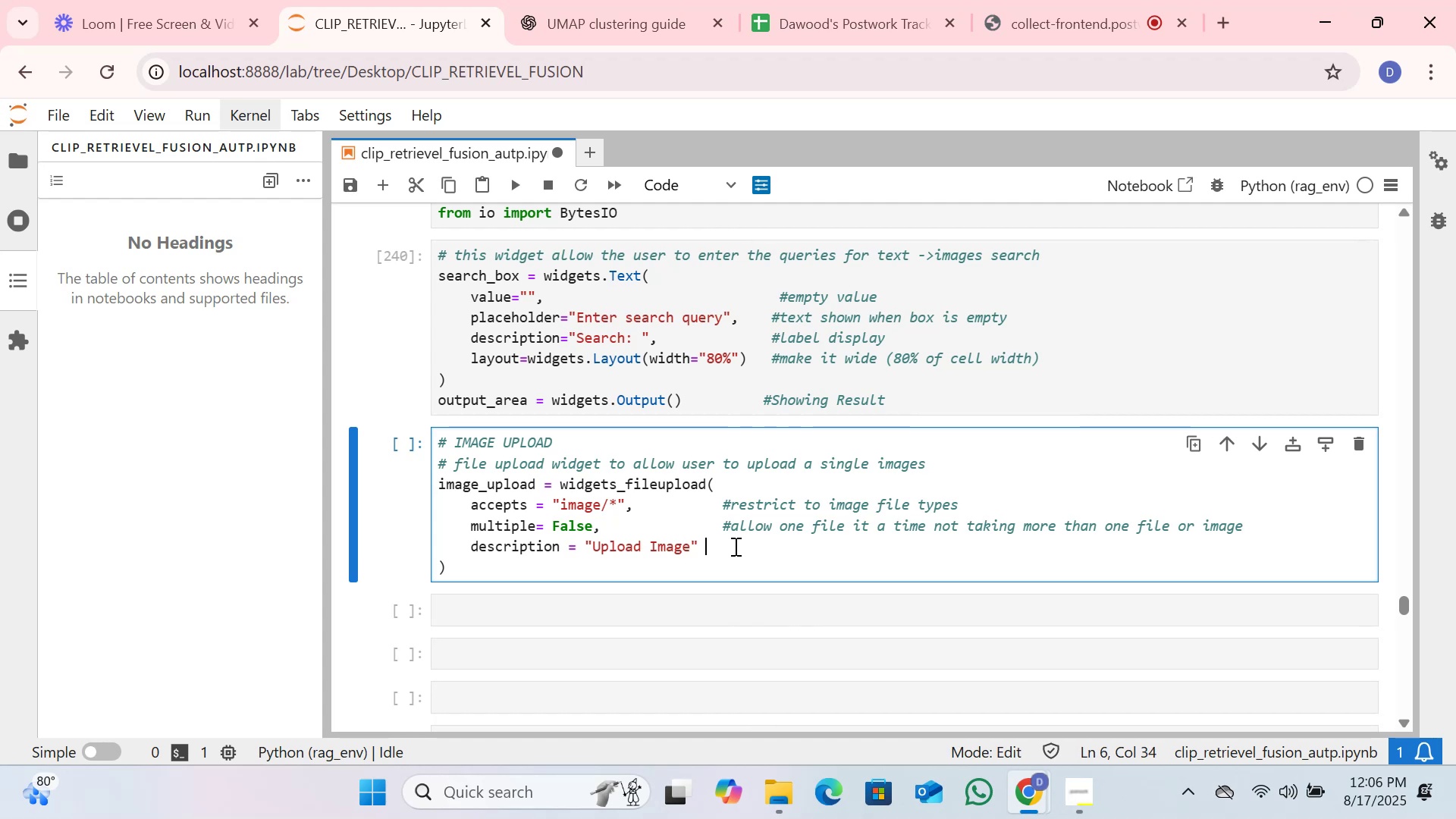 
key(Space)
 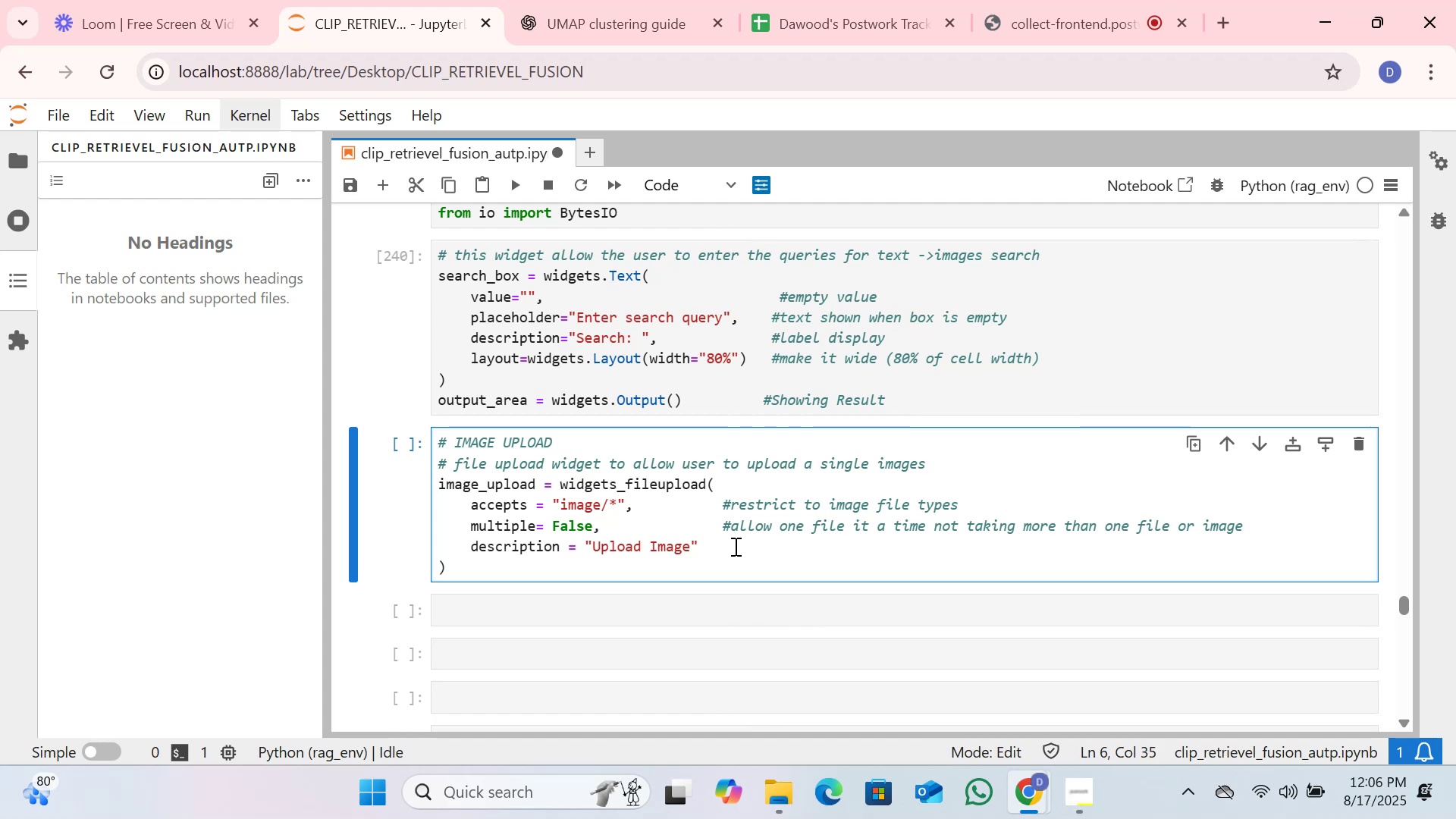 
type( #button label)
 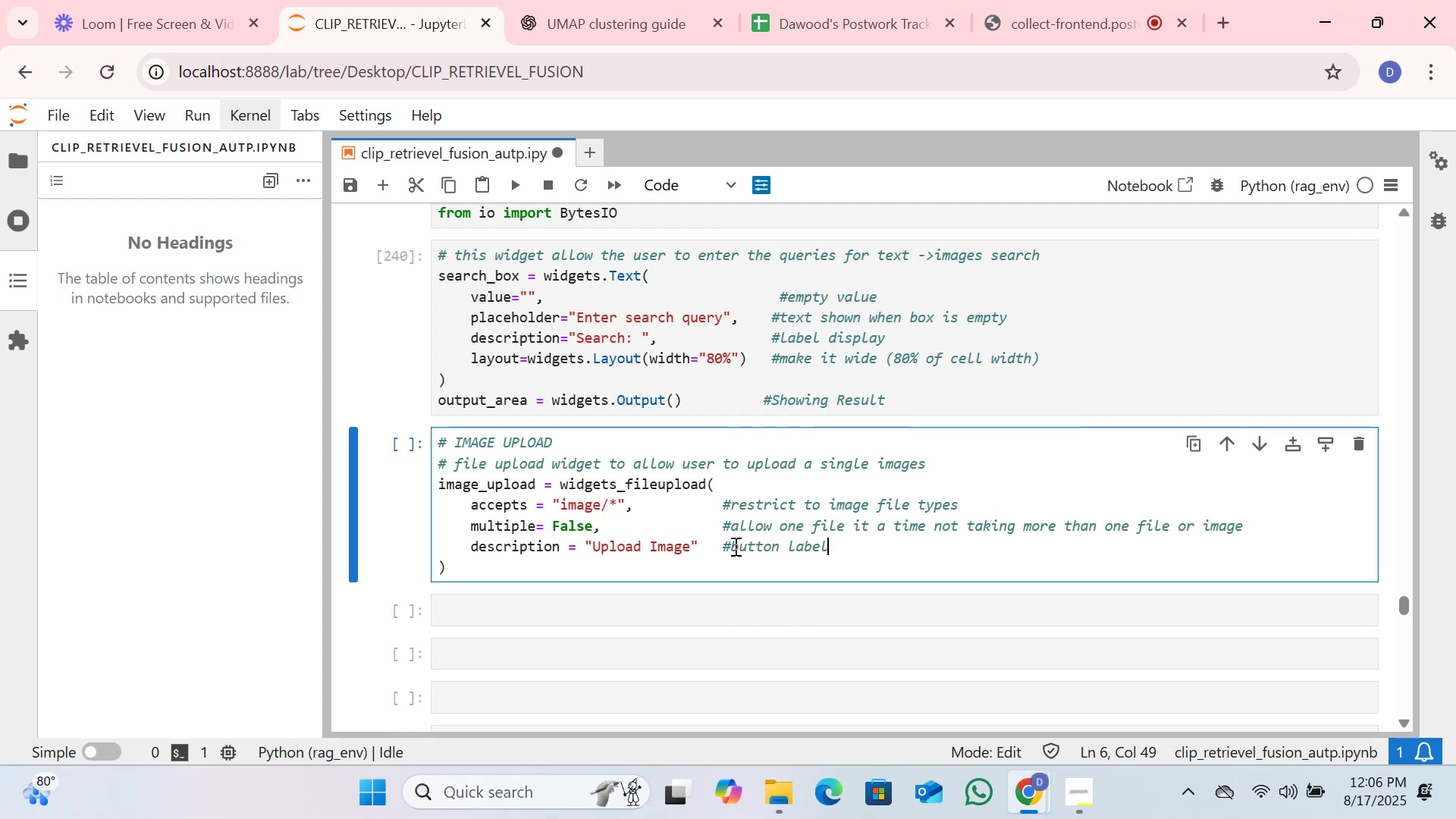 
wait(7.38)
 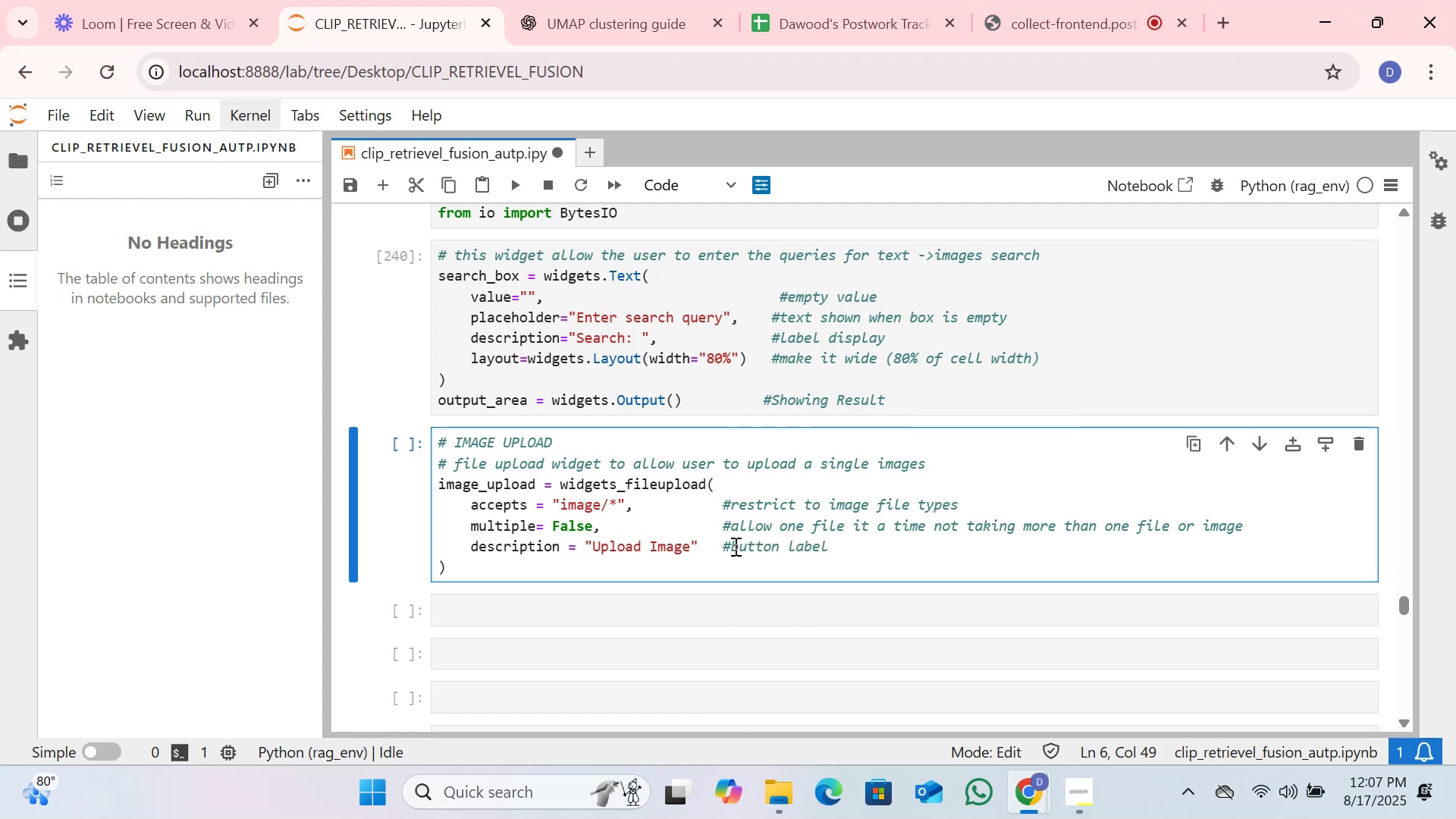 
left_click([517, 192])
 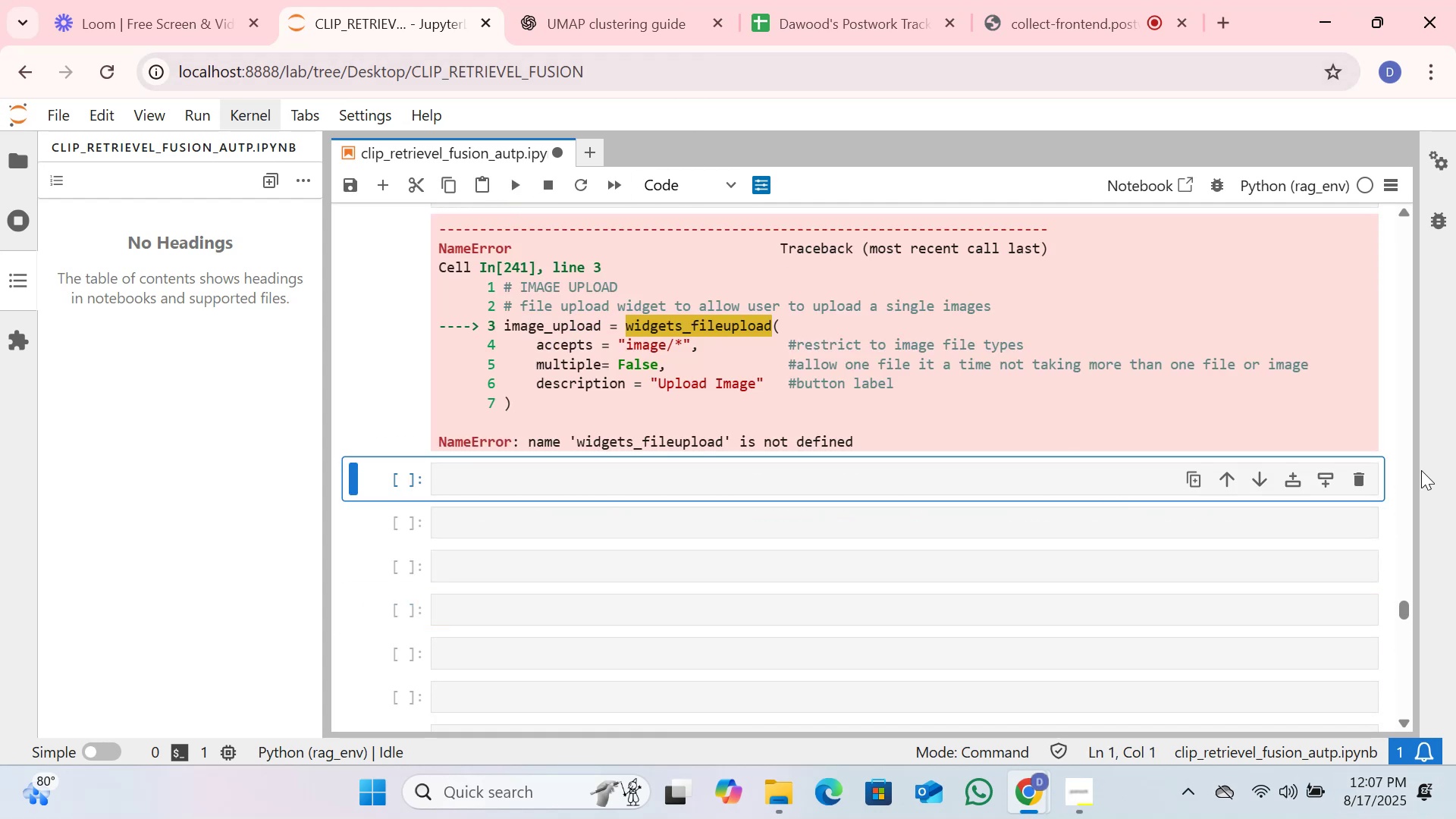 
scroll: coordinate [1288, 521], scroll_direction: up, amount: 5.0
 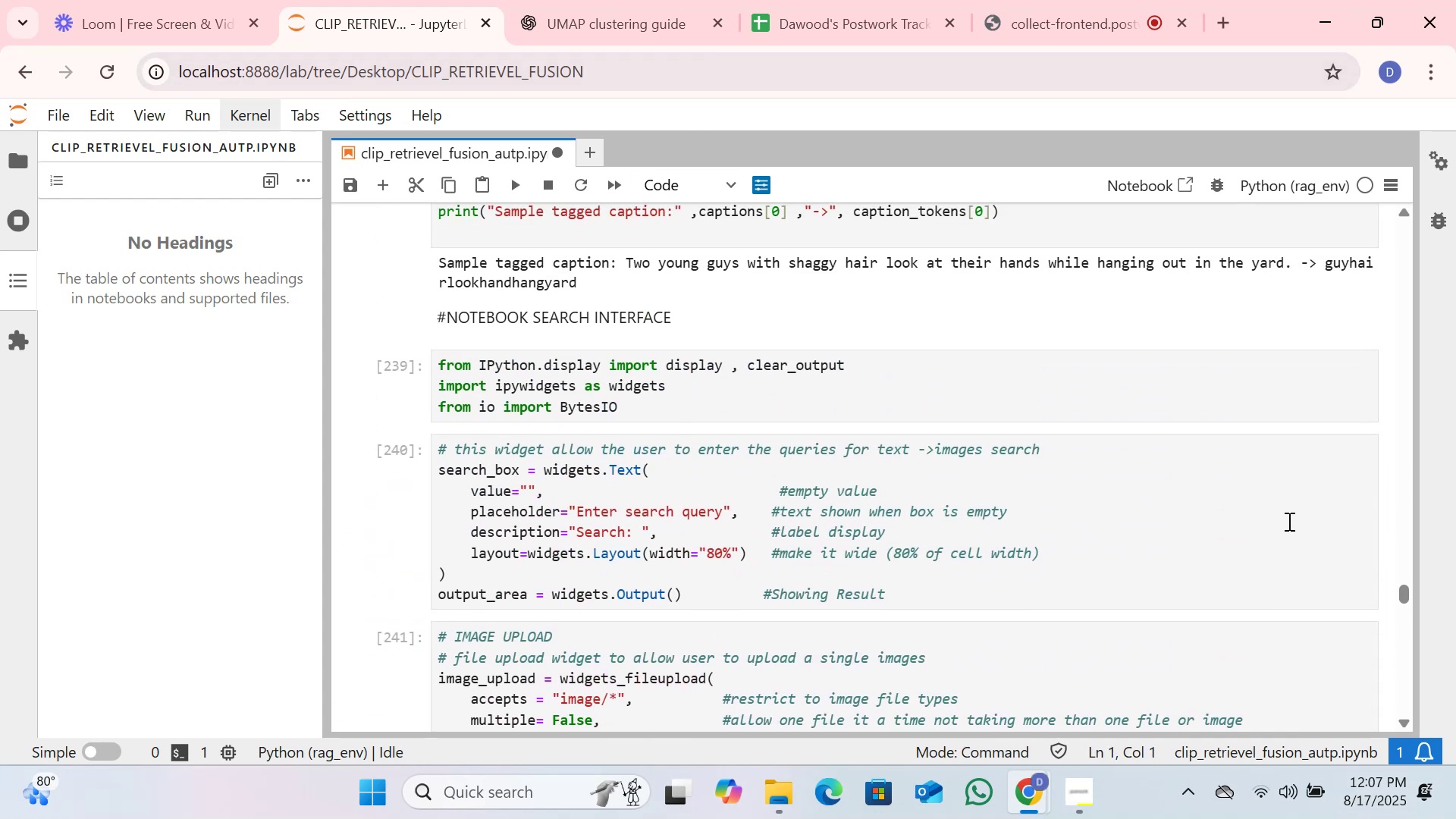 
scroll: coordinate [1330, 450], scroll_direction: down, amount: 3.0
 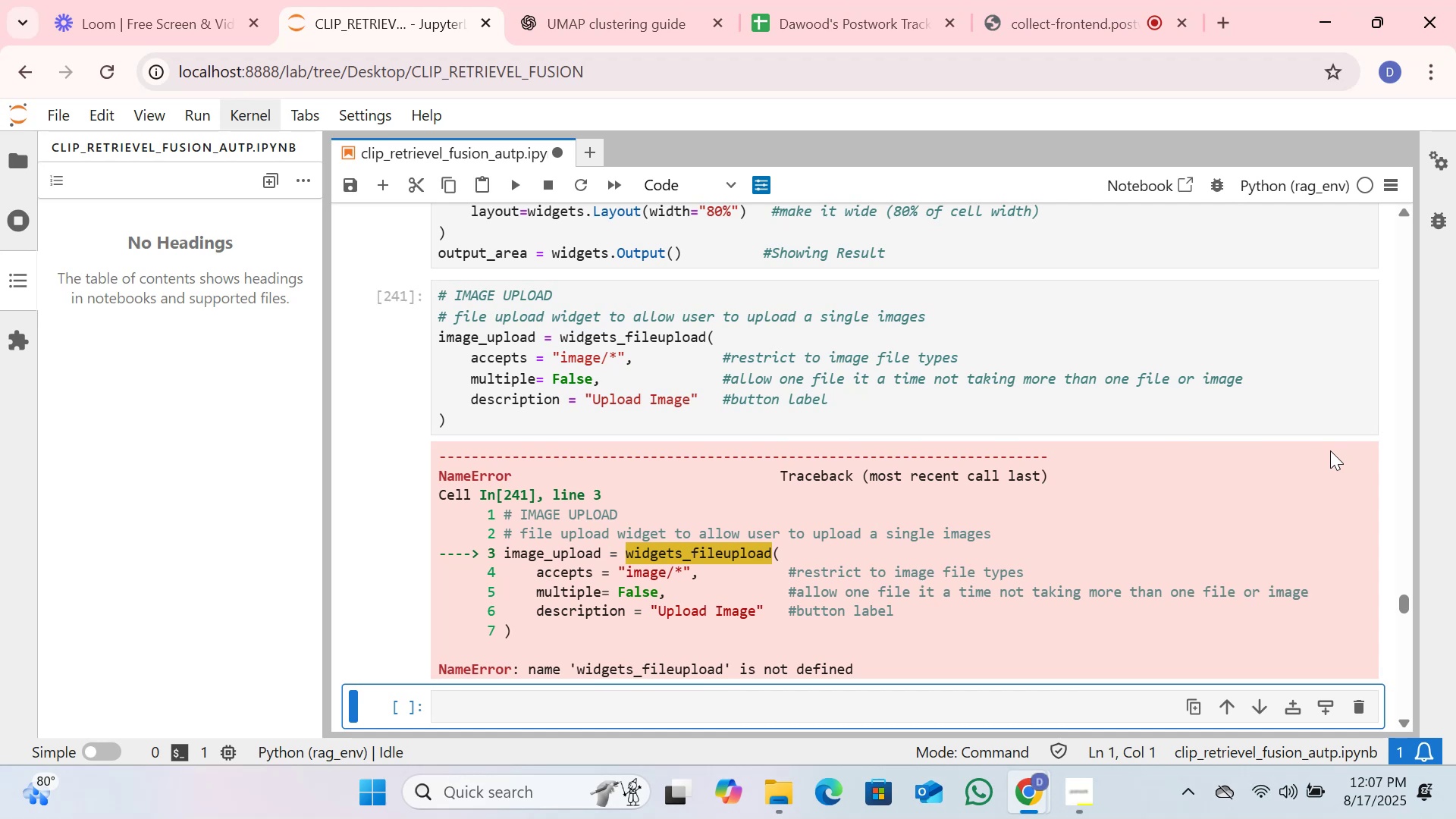 
wait(6.01)
 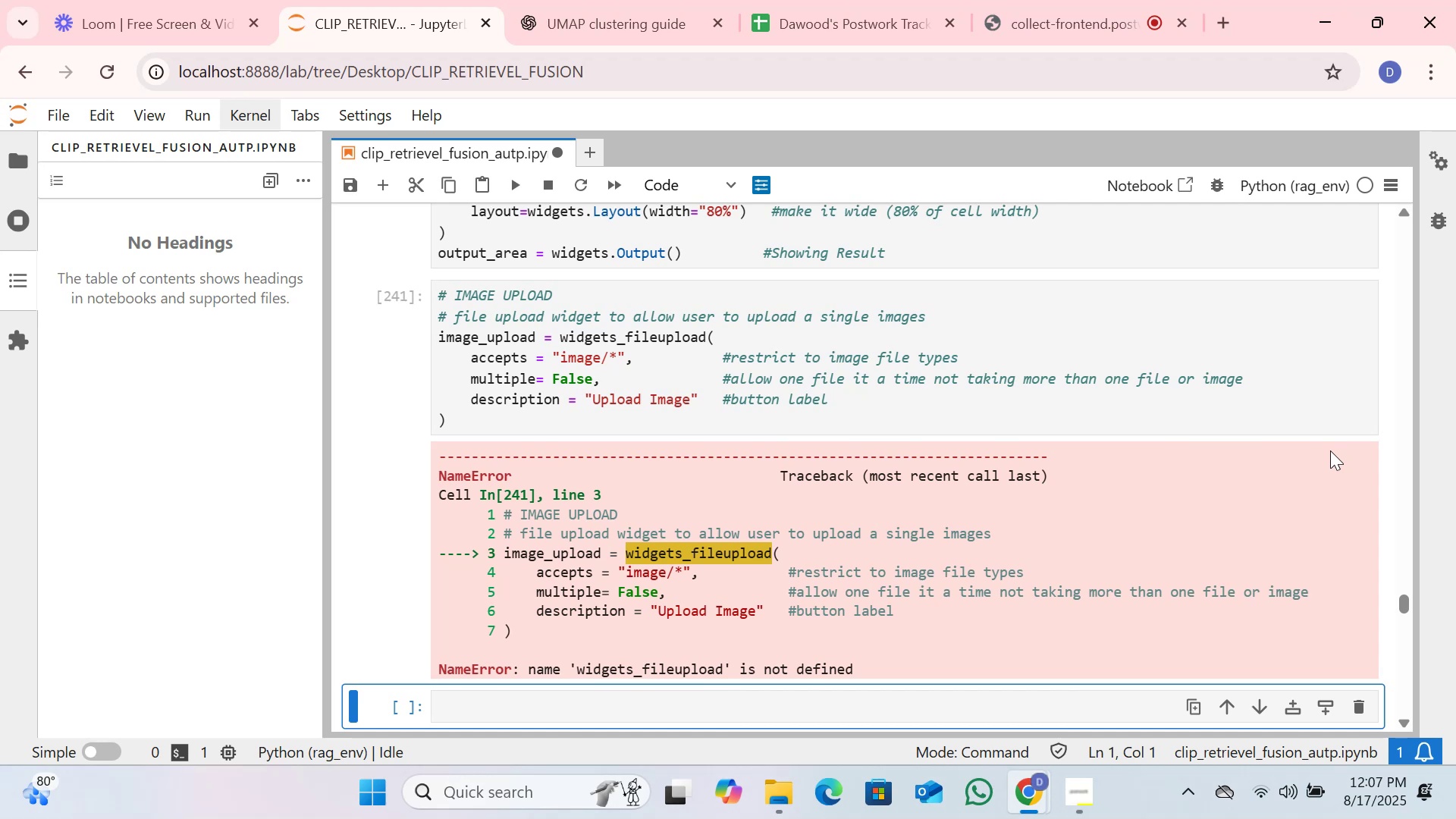 
scroll: coordinate [1329, 448], scroll_direction: up, amount: 2.0
 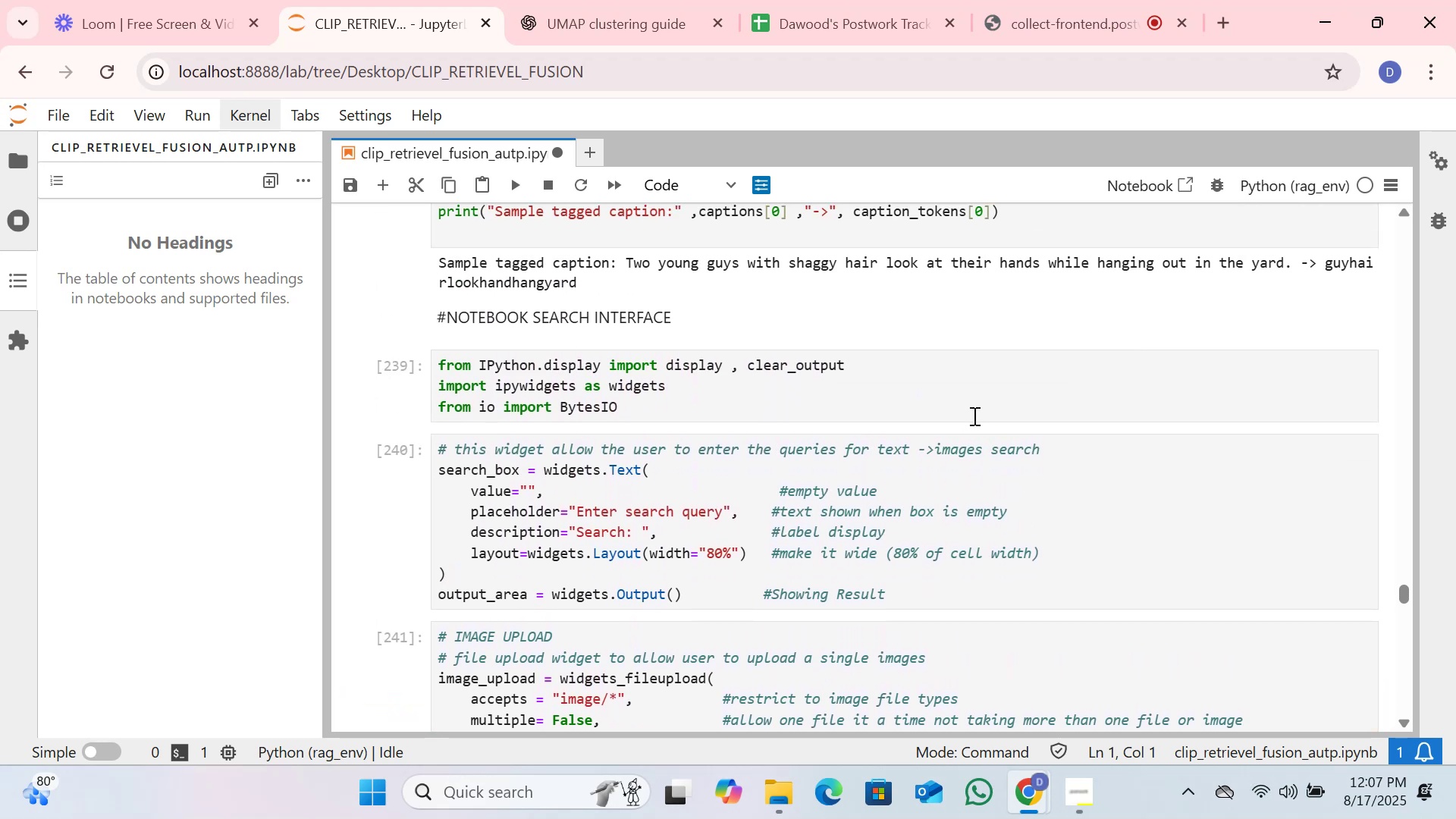 
left_click([979, 405])
 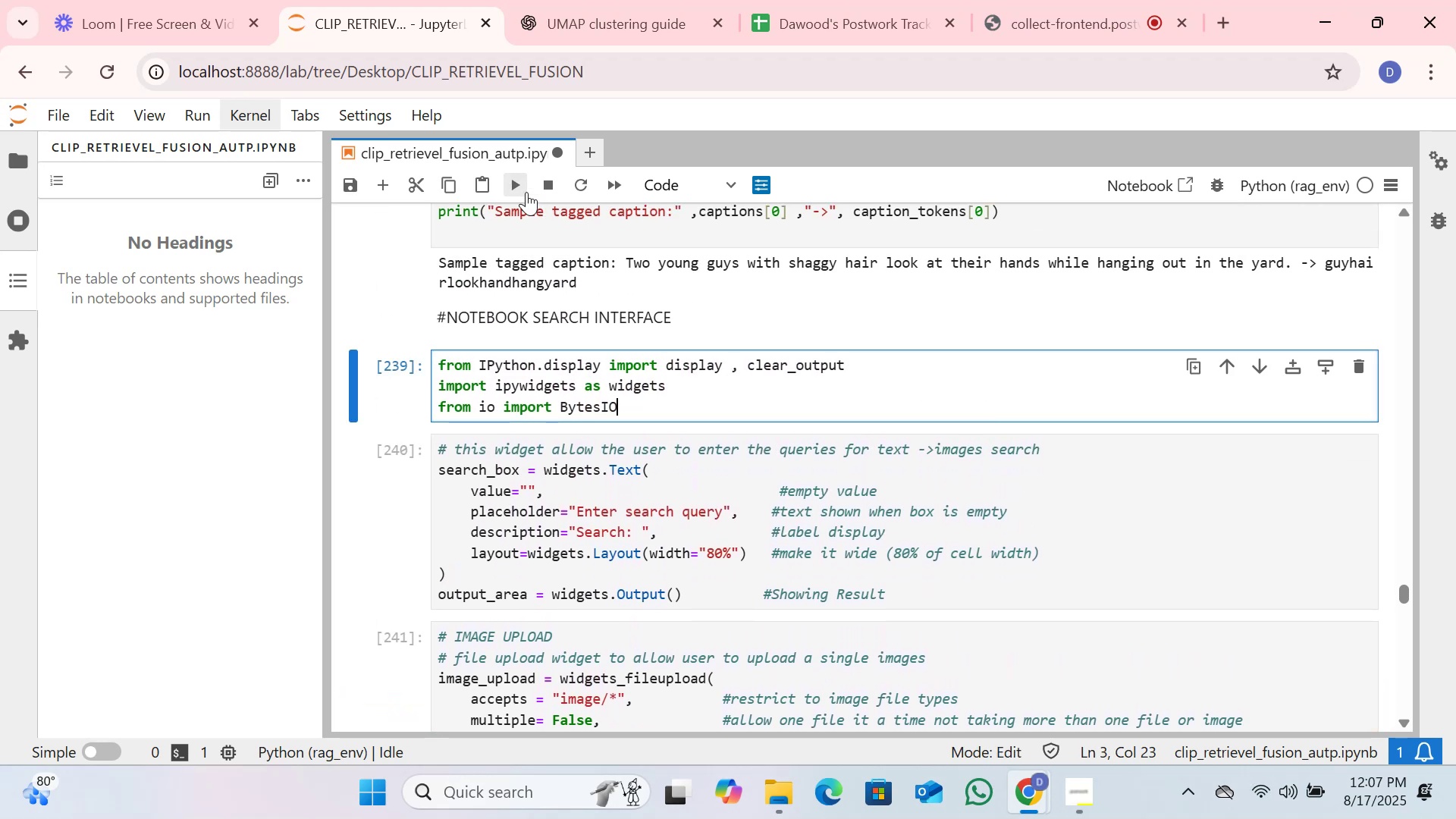 
left_click([514, 191])
 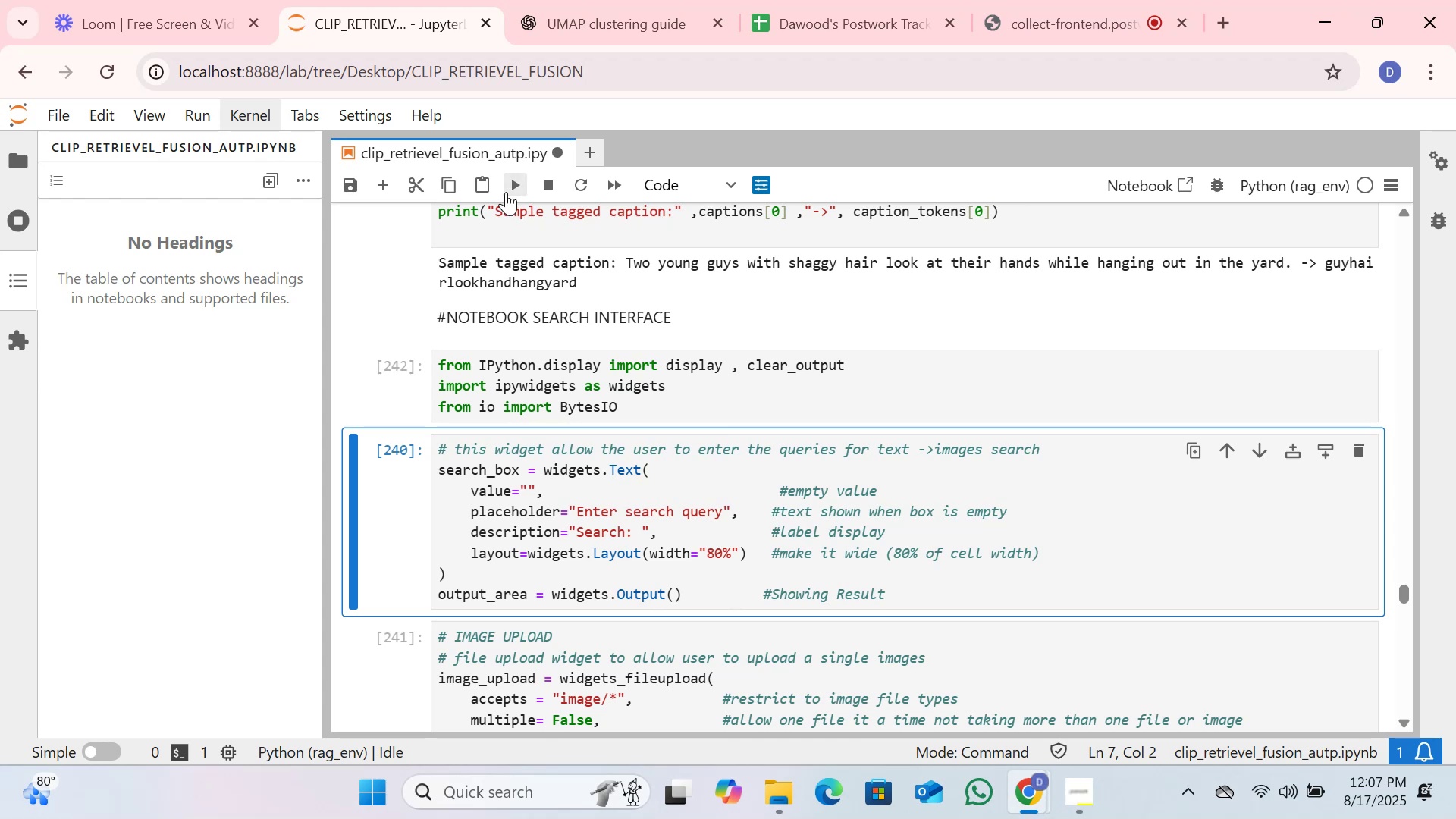 
left_click([506, 192])
 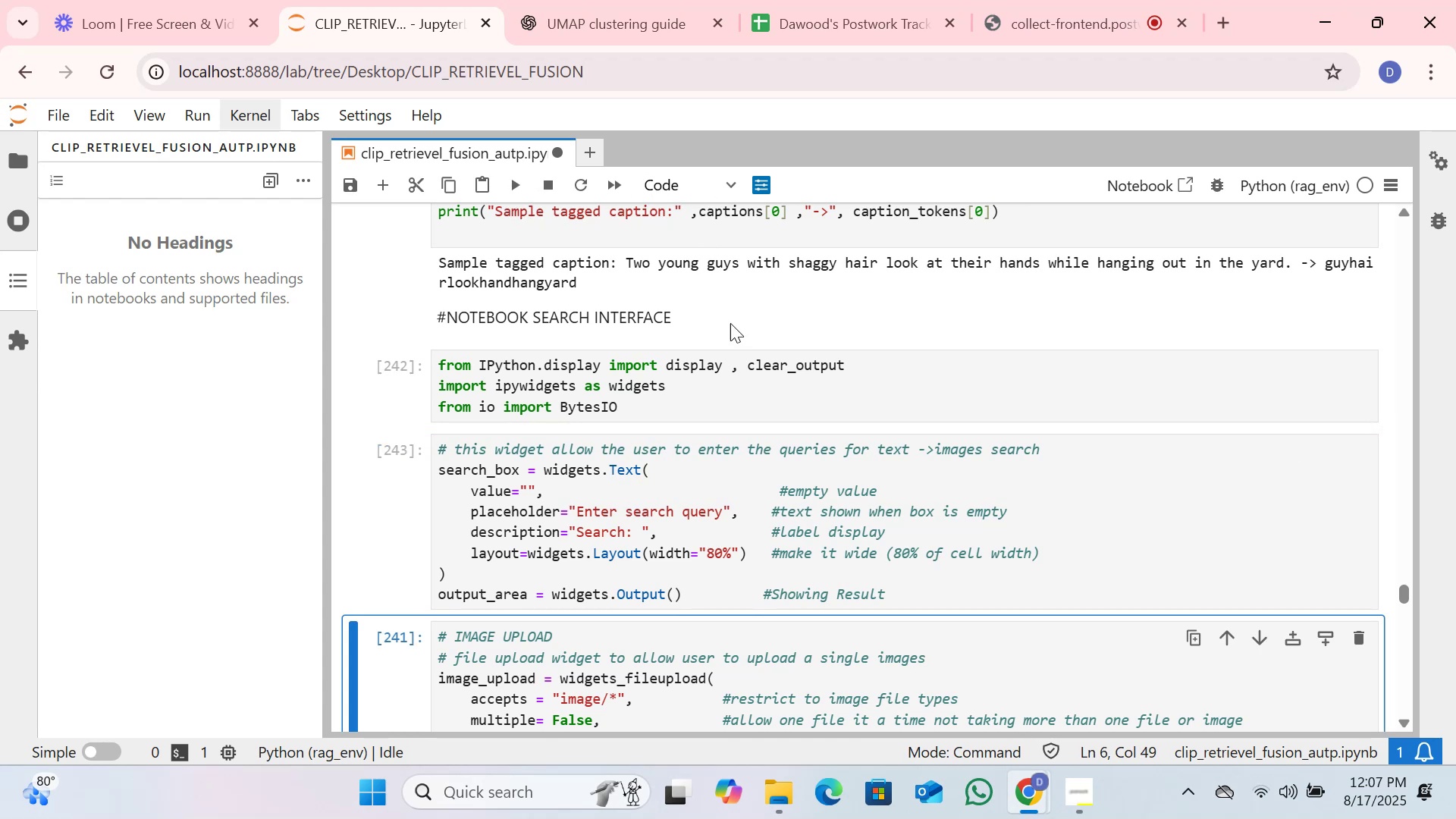 
scroll: coordinate [739, 359], scroll_direction: up, amount: 3.0
 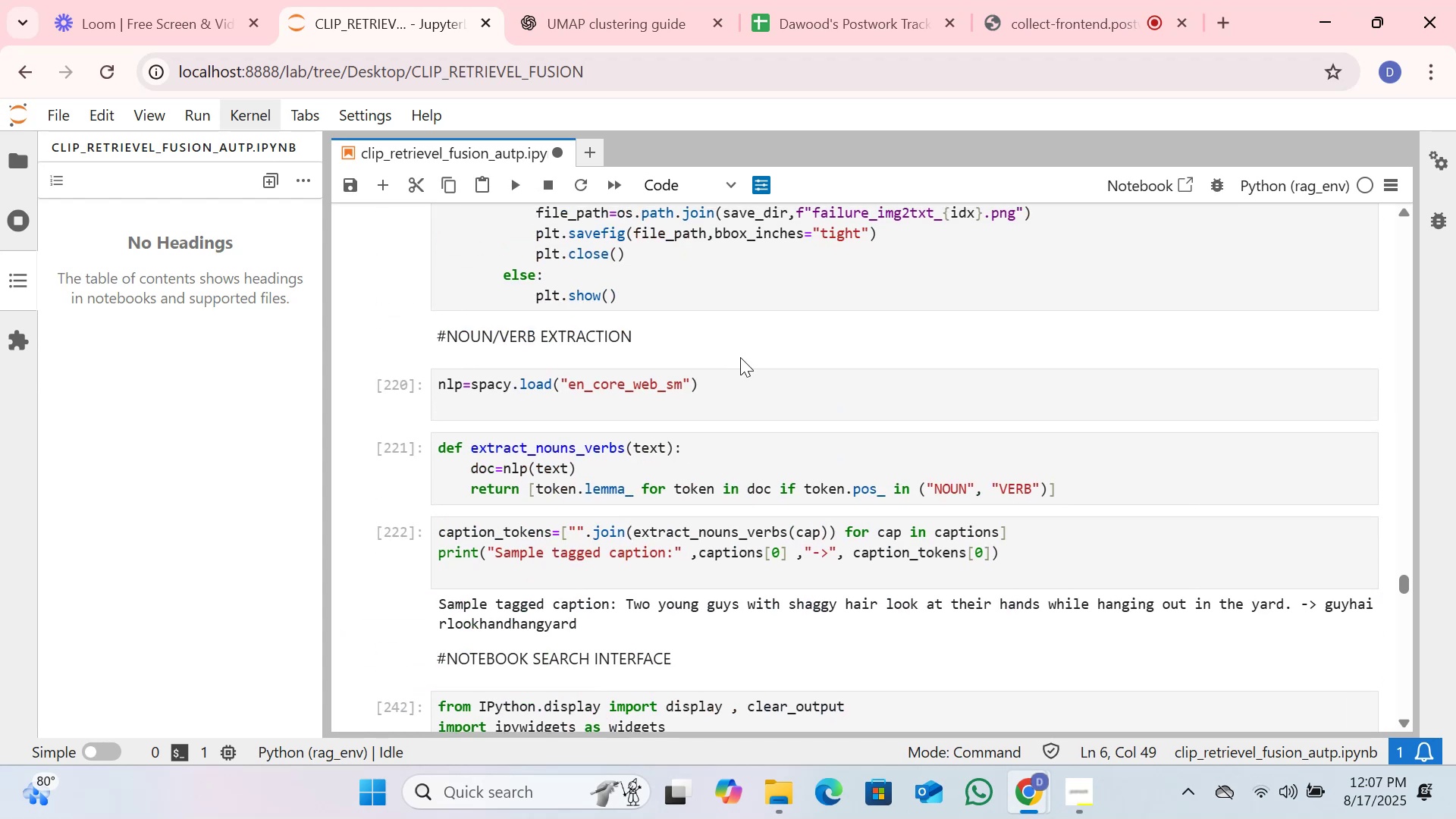 
scroll: coordinate [740, 357], scroll_direction: down, amount: 8.0
 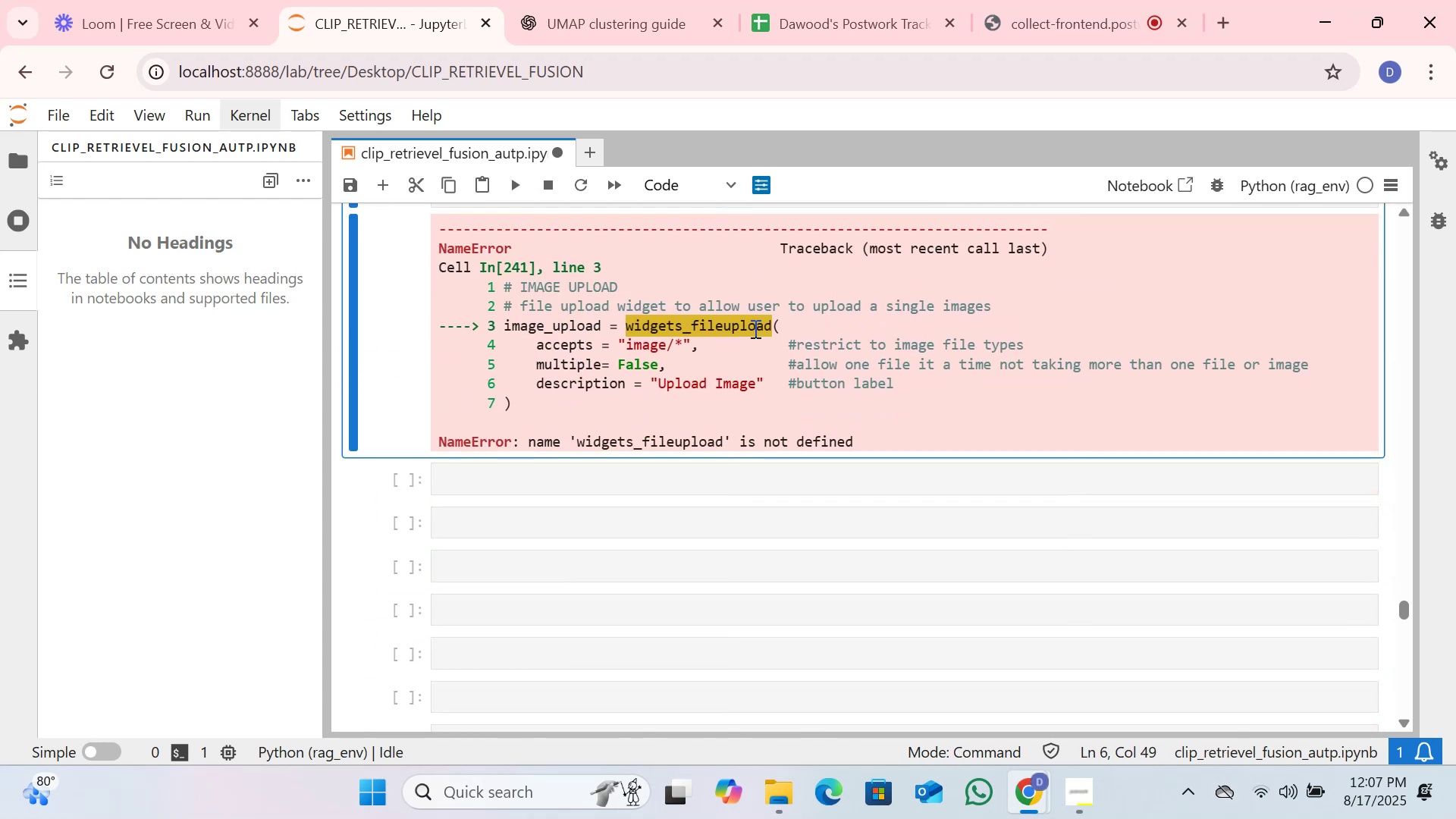 
double_click([763, 322])
 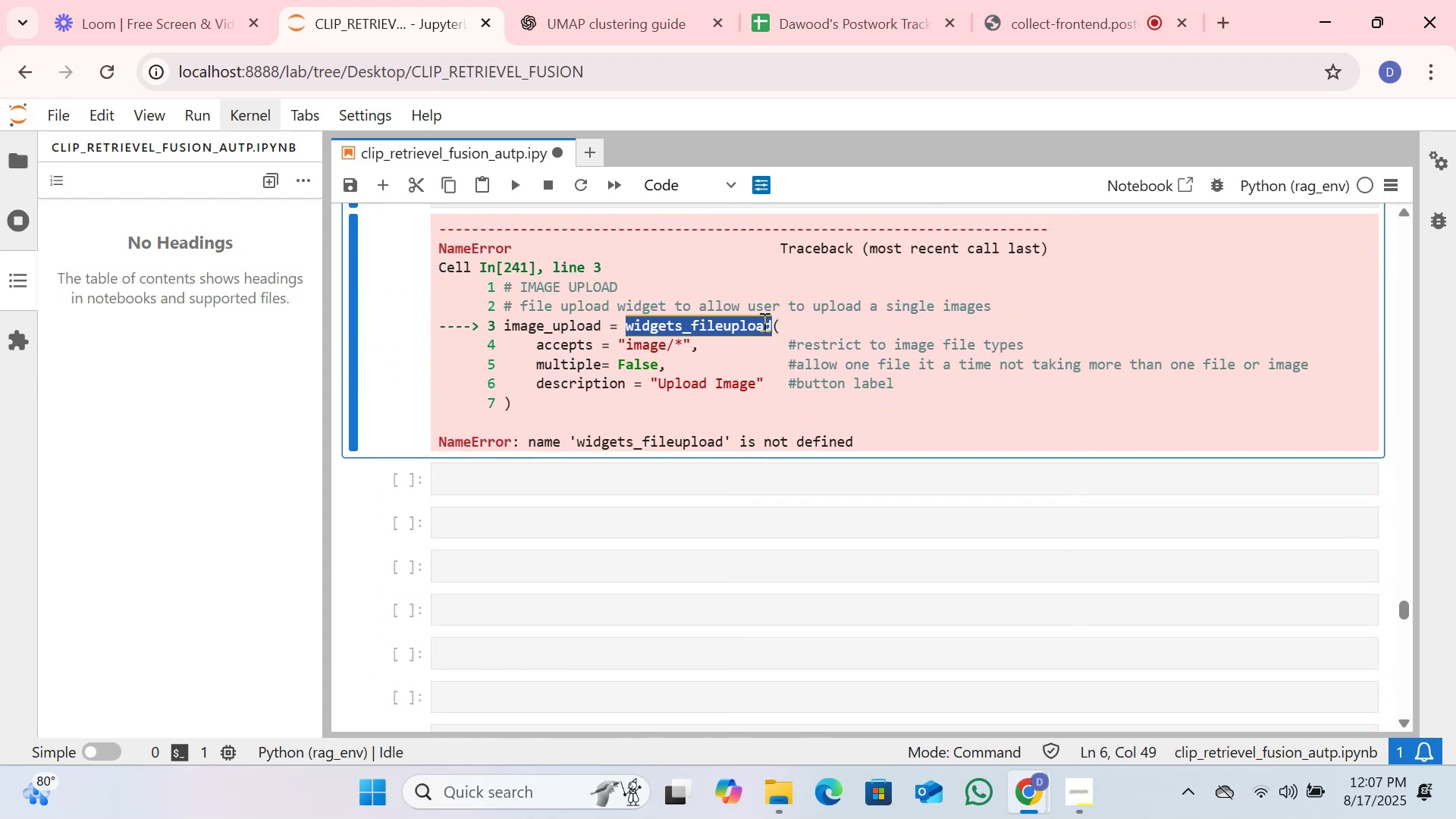 
left_click([763, 322])
 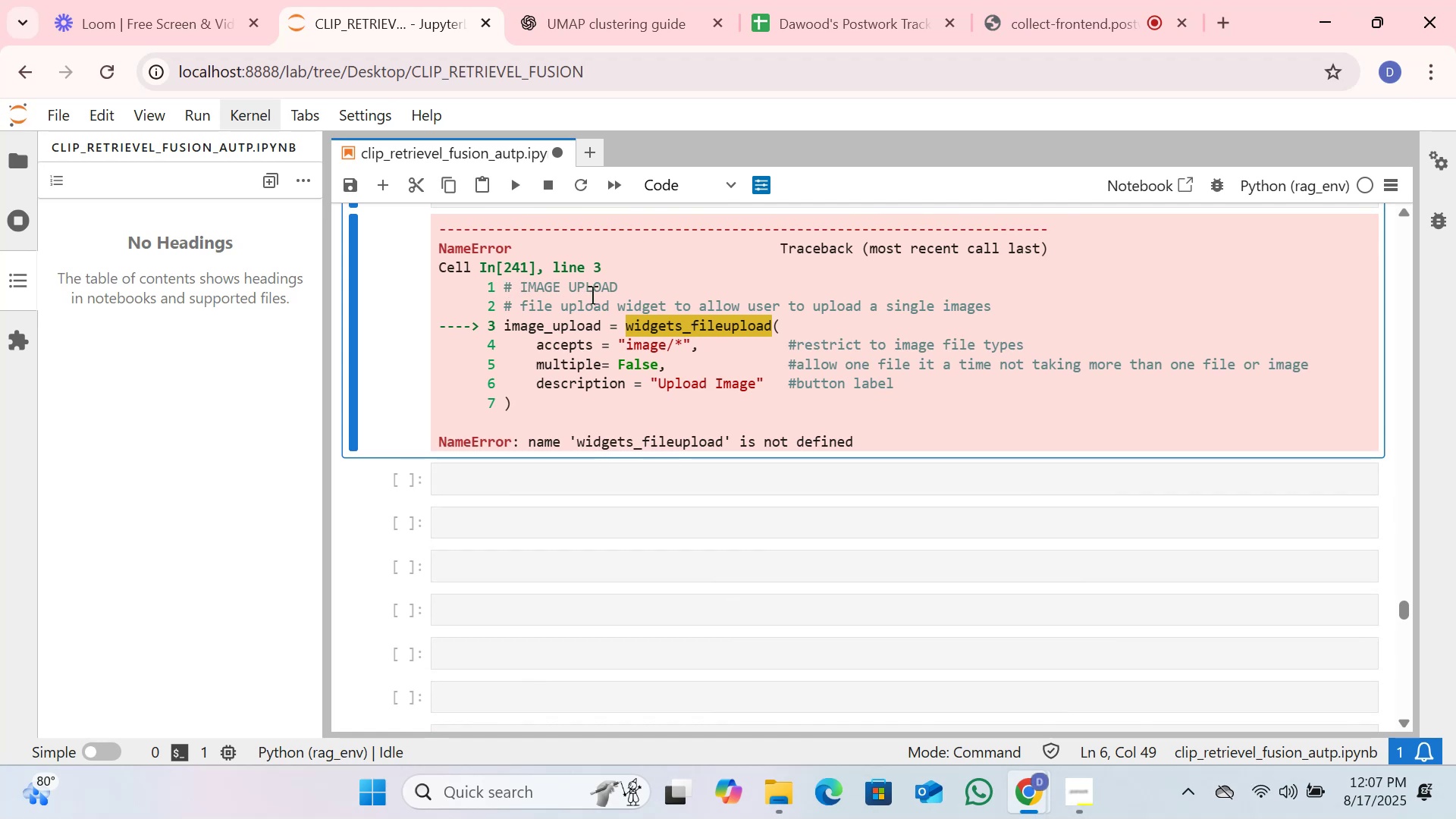 
wait(15.64)
 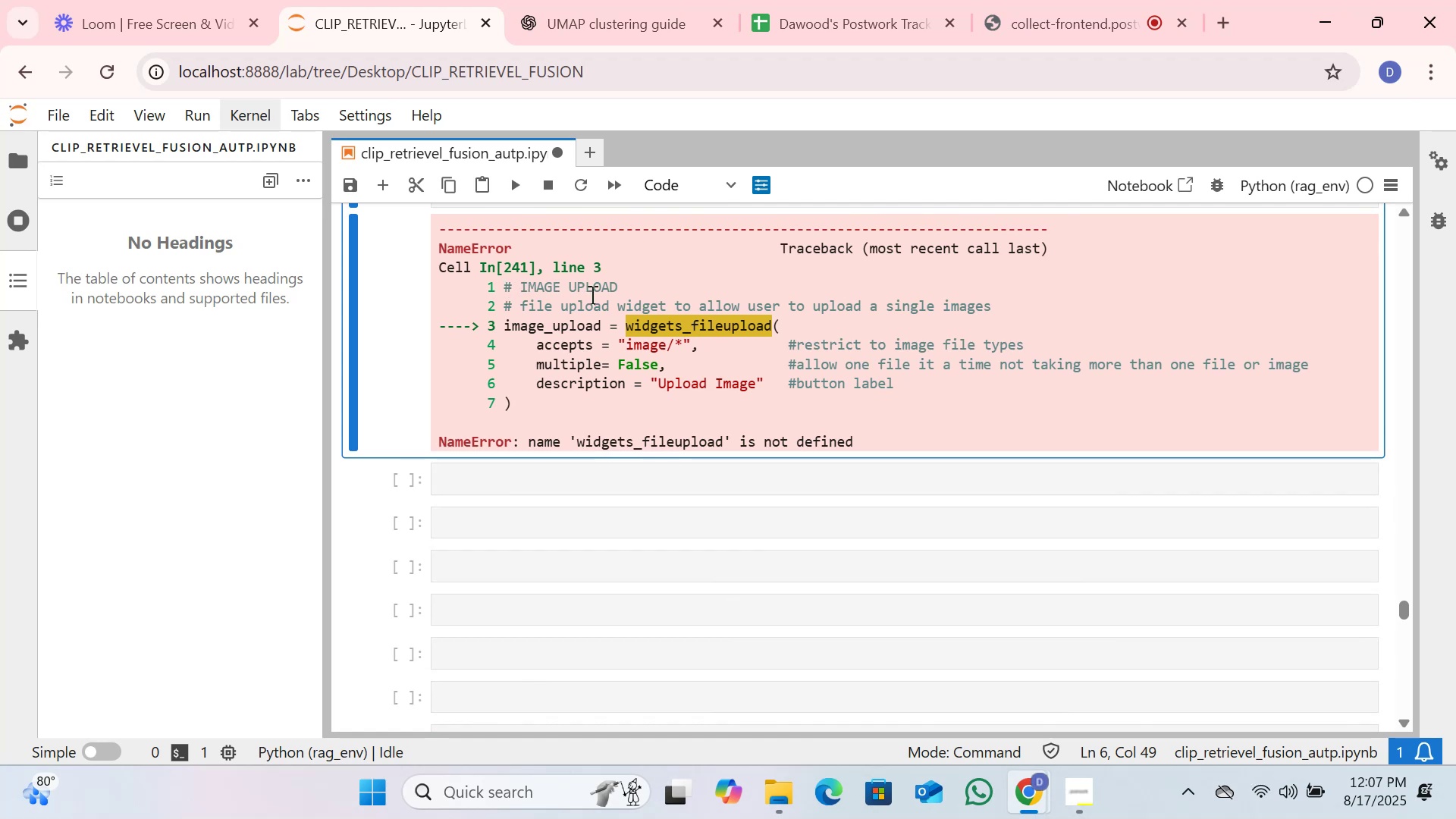 
scroll: coordinate [591, 294], scroll_direction: down, amount: 1.0
 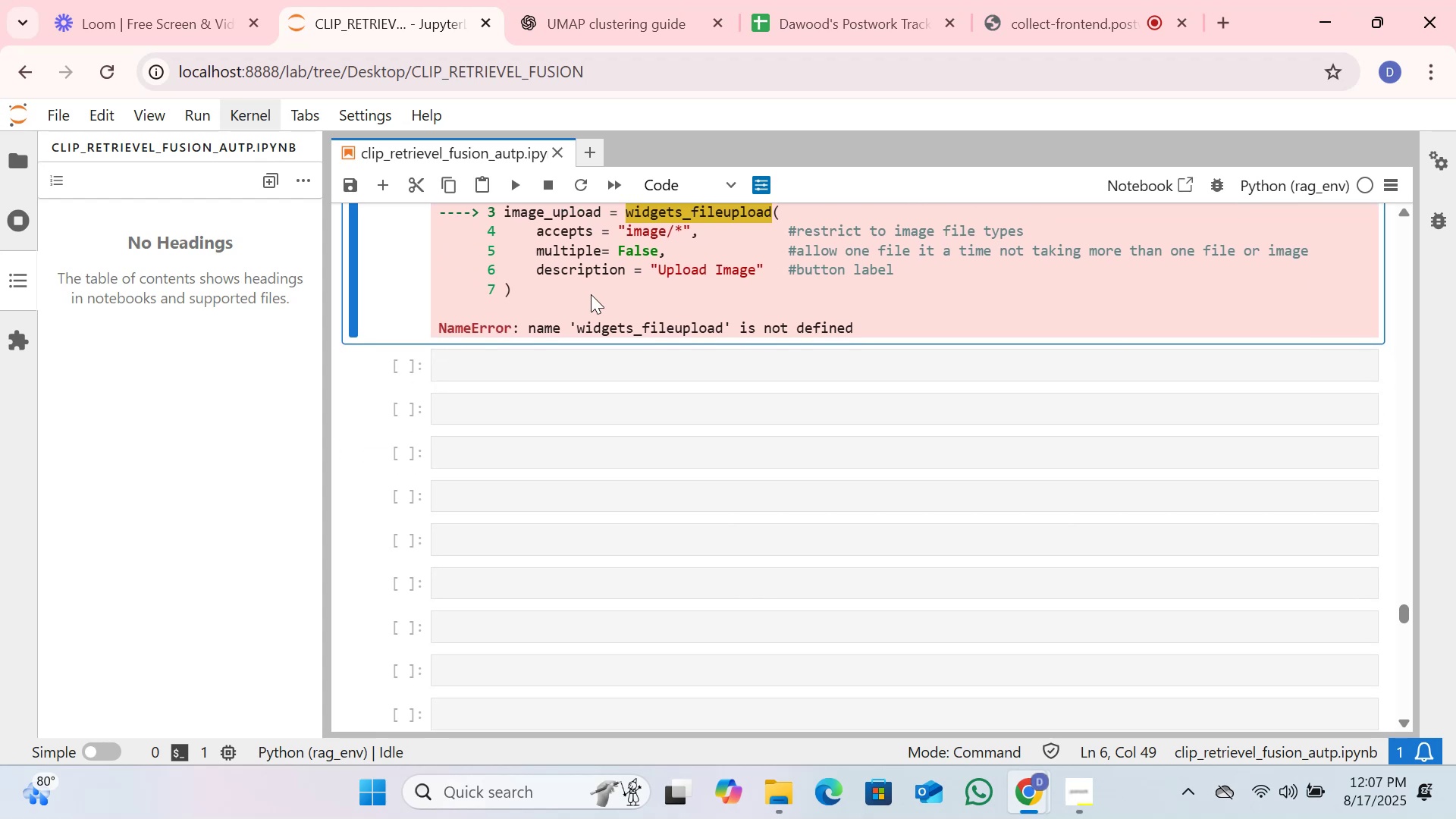 
scroll: coordinate [591, 294], scroll_direction: up, amount: 1.0
 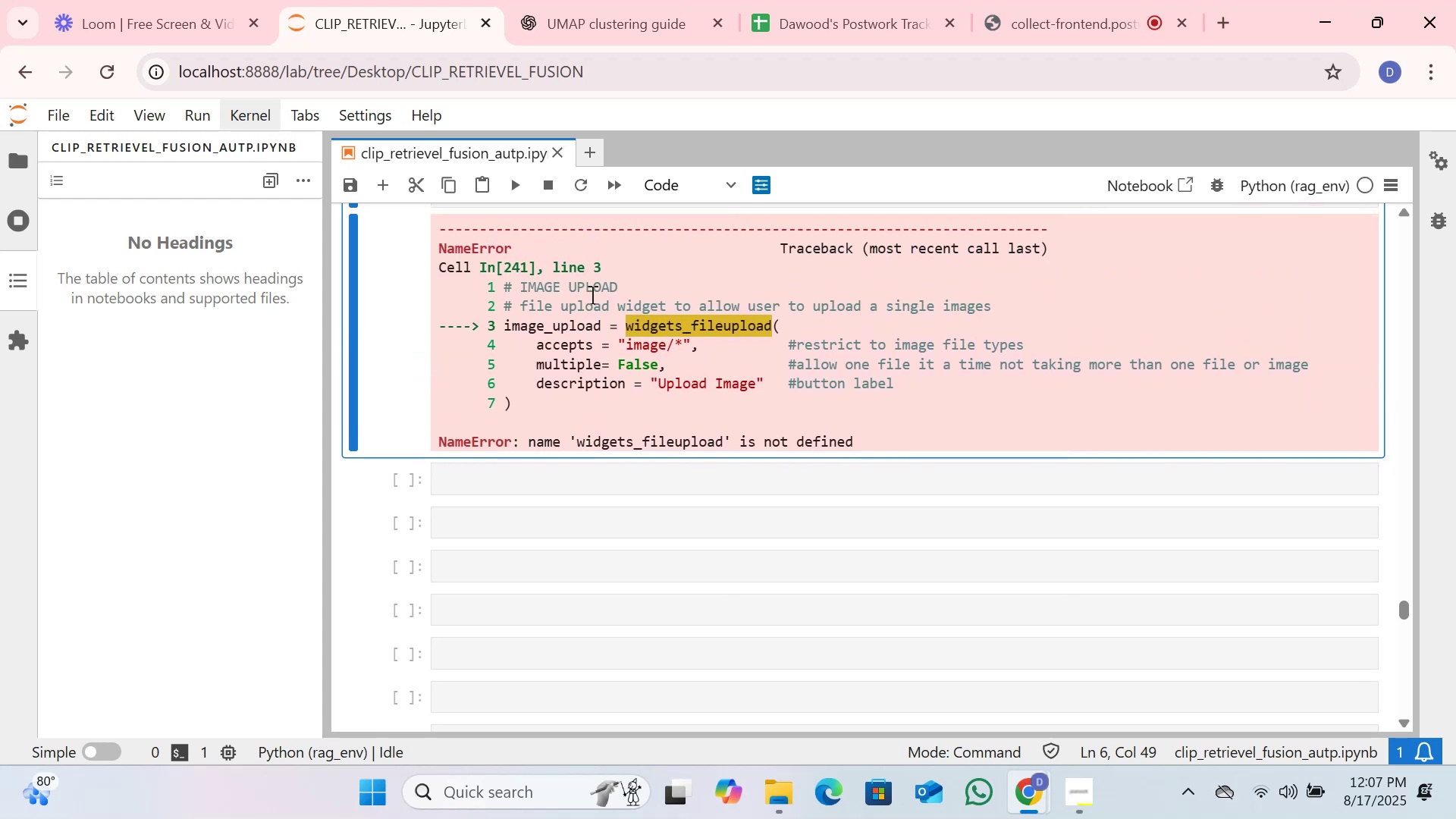 
wait(5.79)
 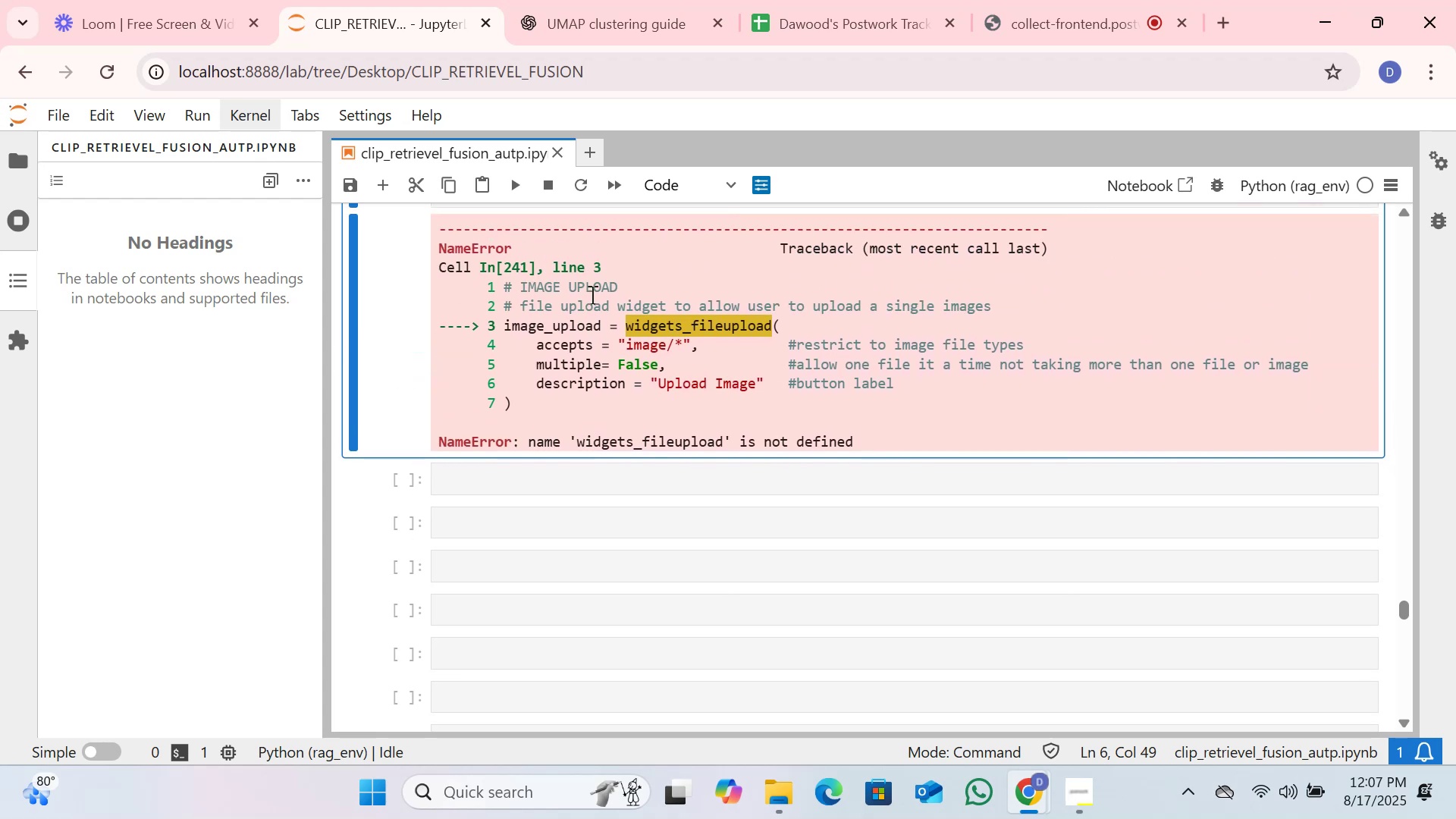 
scroll: coordinate [591, 294], scroll_direction: up, amount: 2.0
 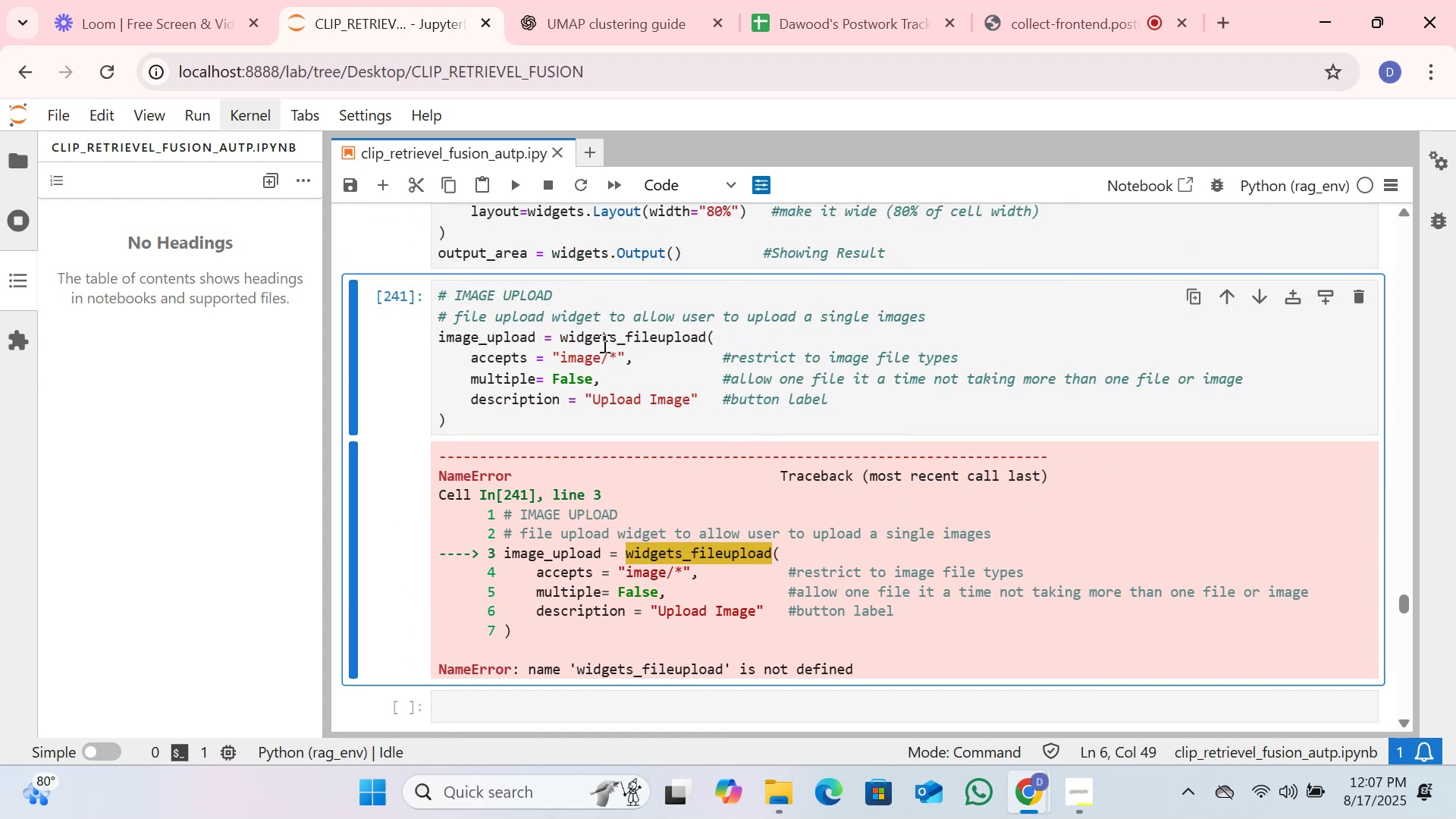 
wait(5.23)
 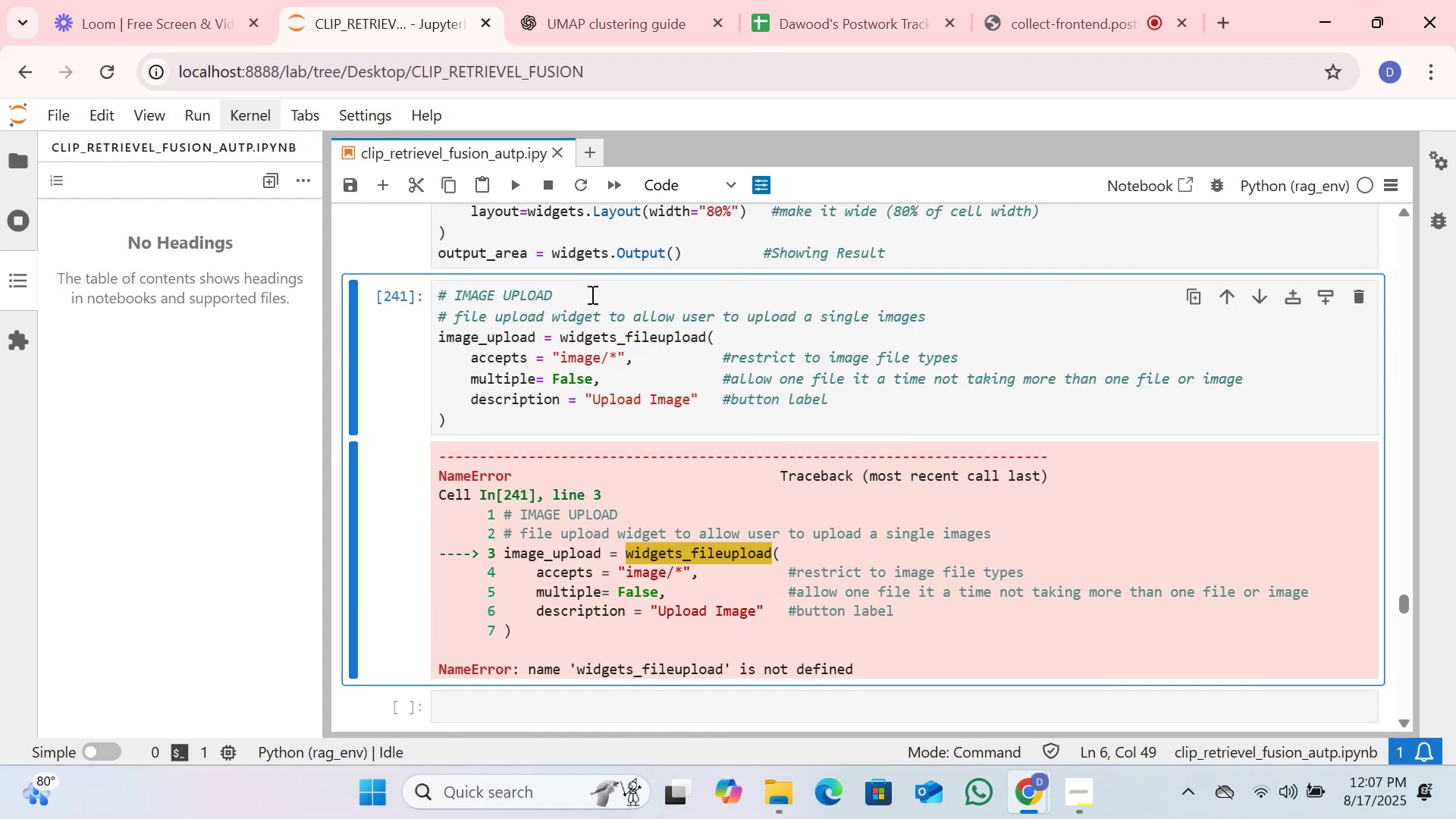 
double_click([603, 340])
 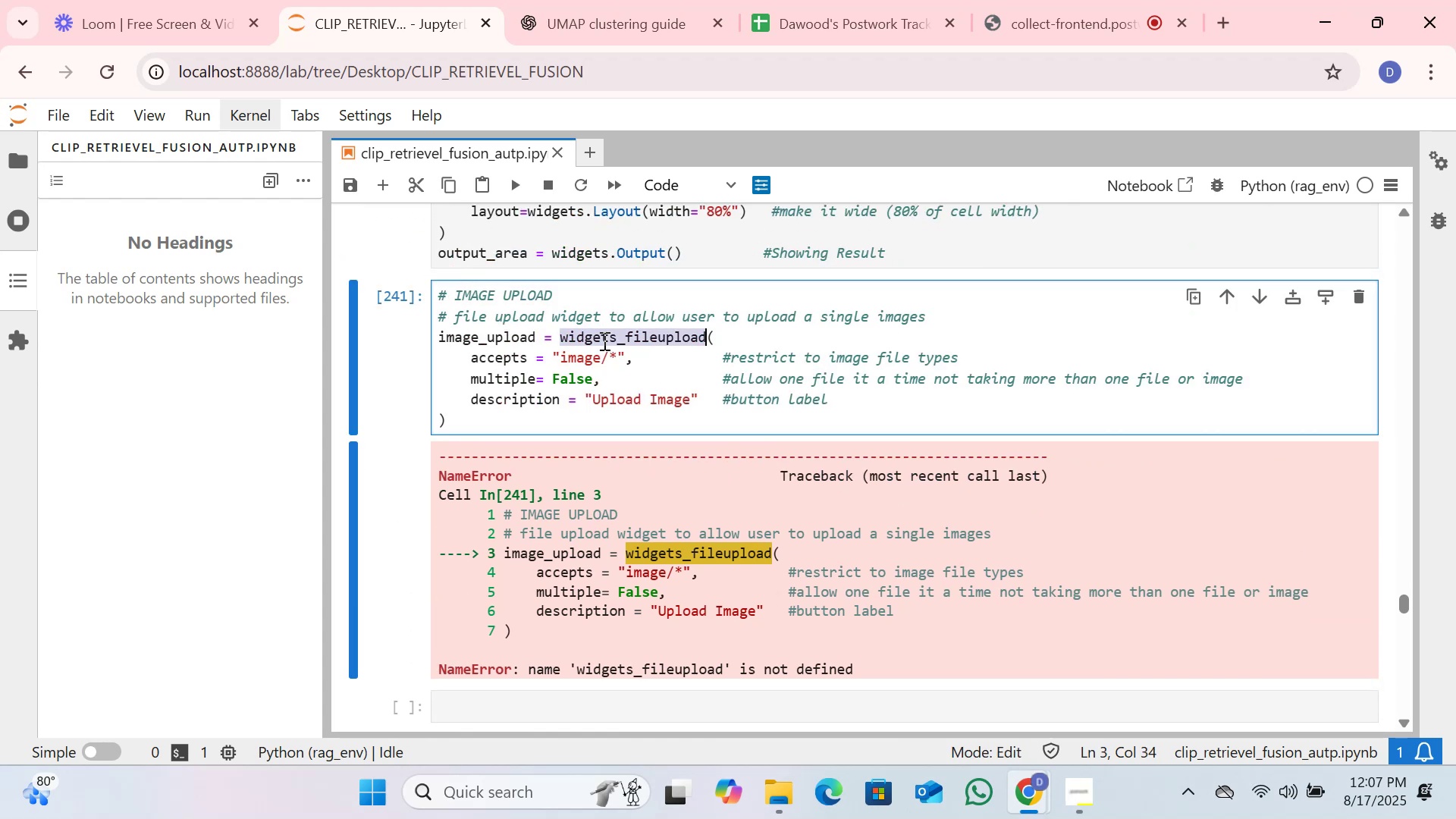 
left_click([603, 340])
 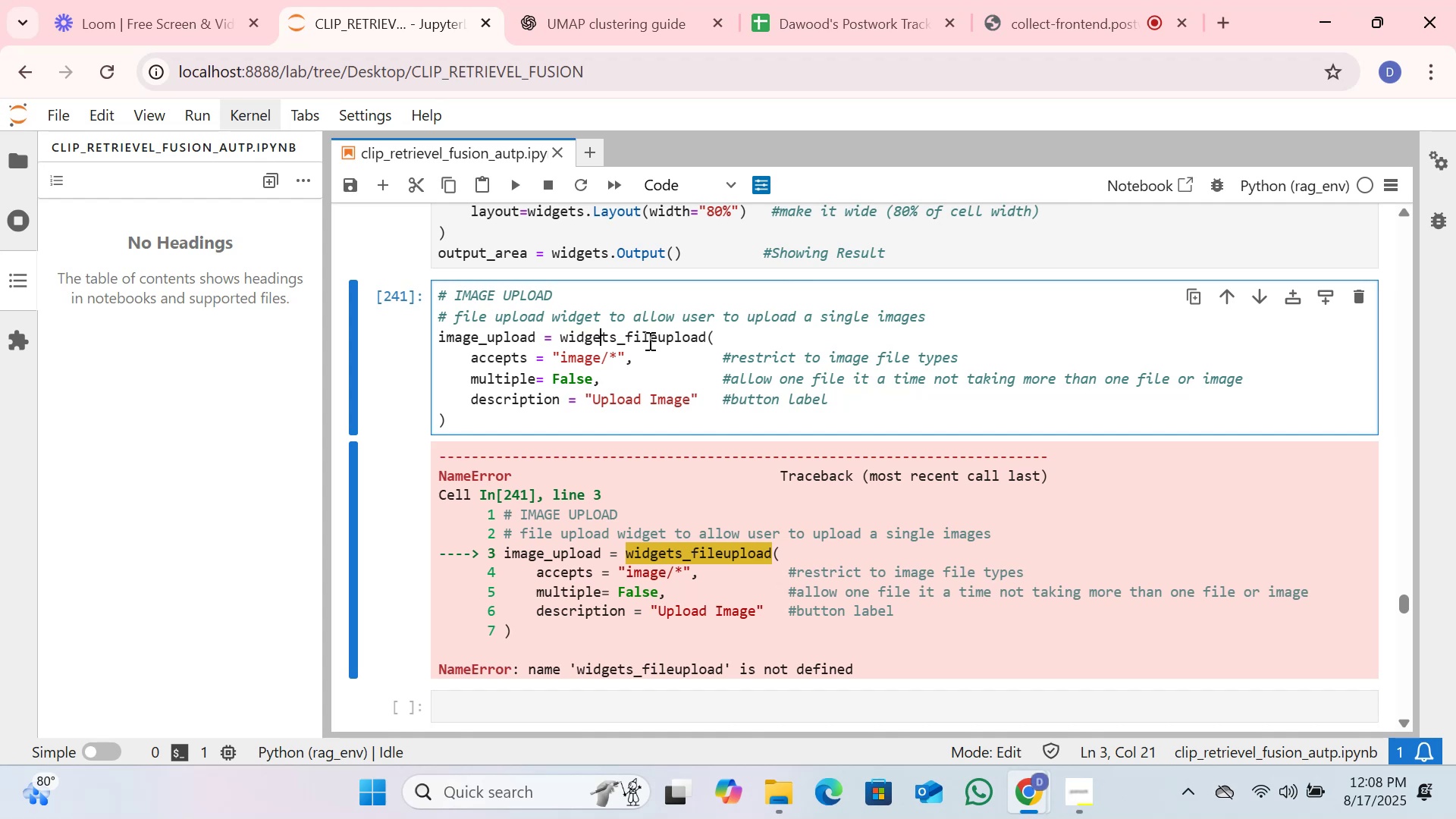 
wait(5.36)
 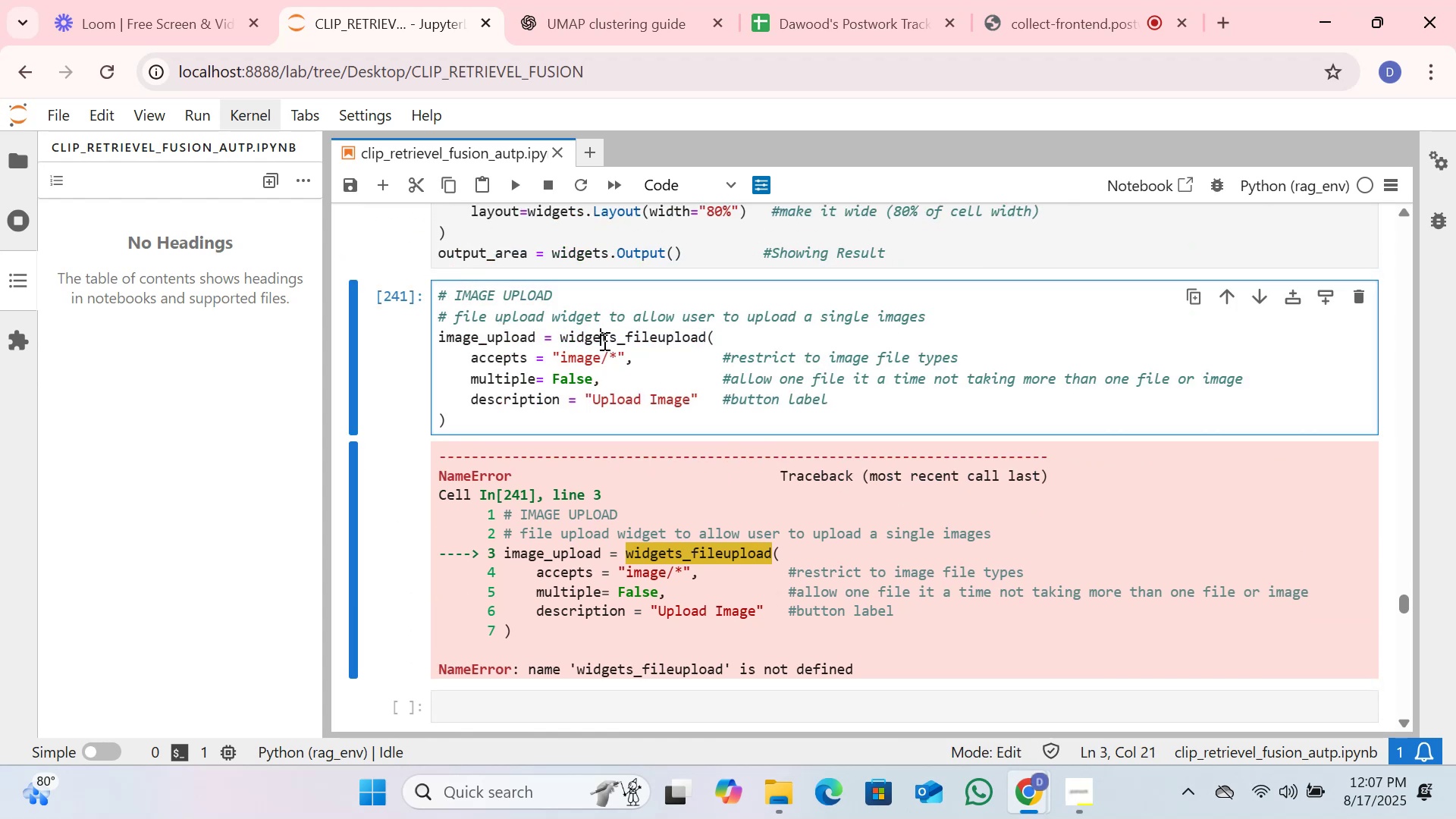 
left_click([705, 340])
 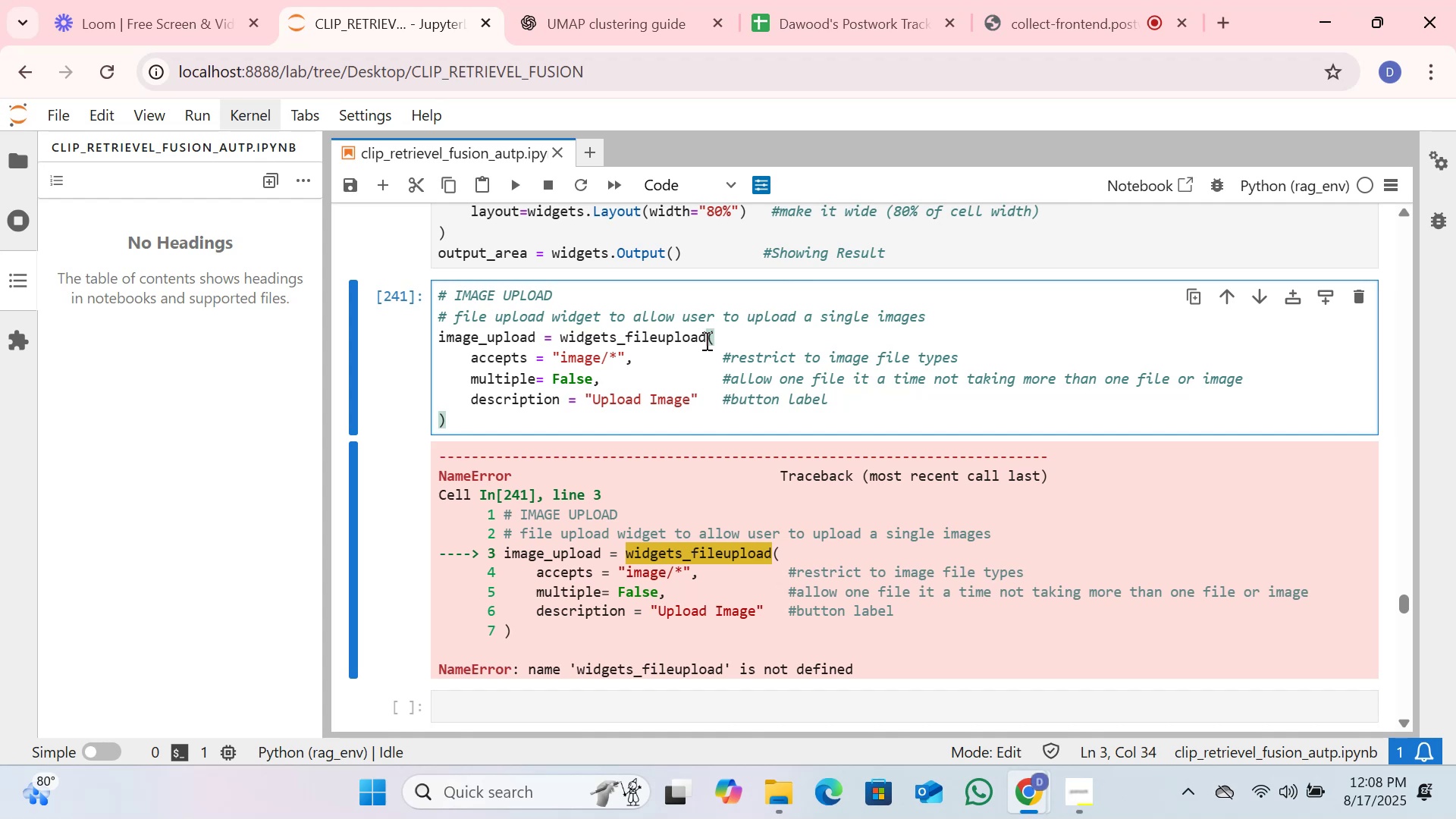 
type(ed)
 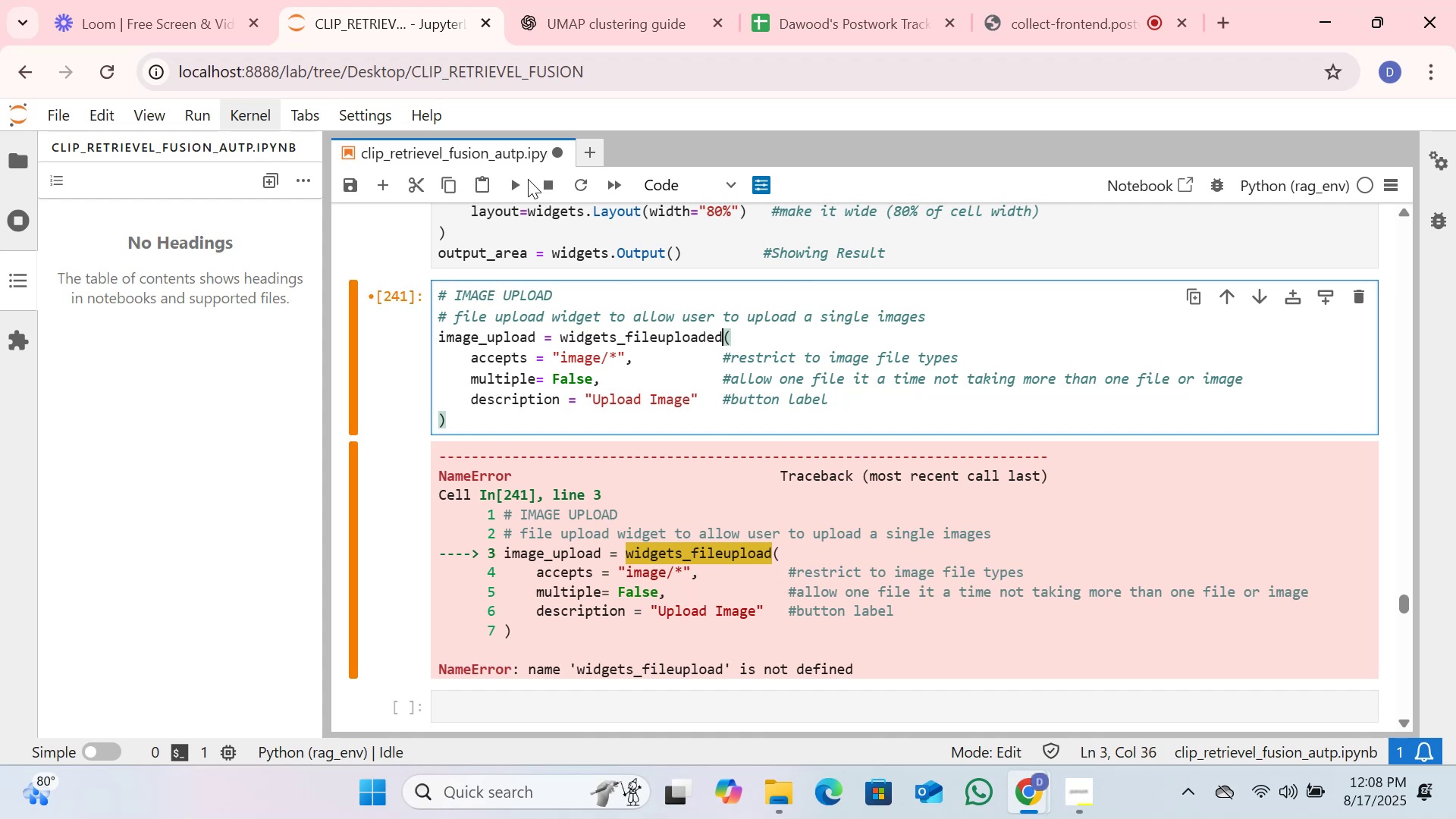 
left_click([523, 179])
 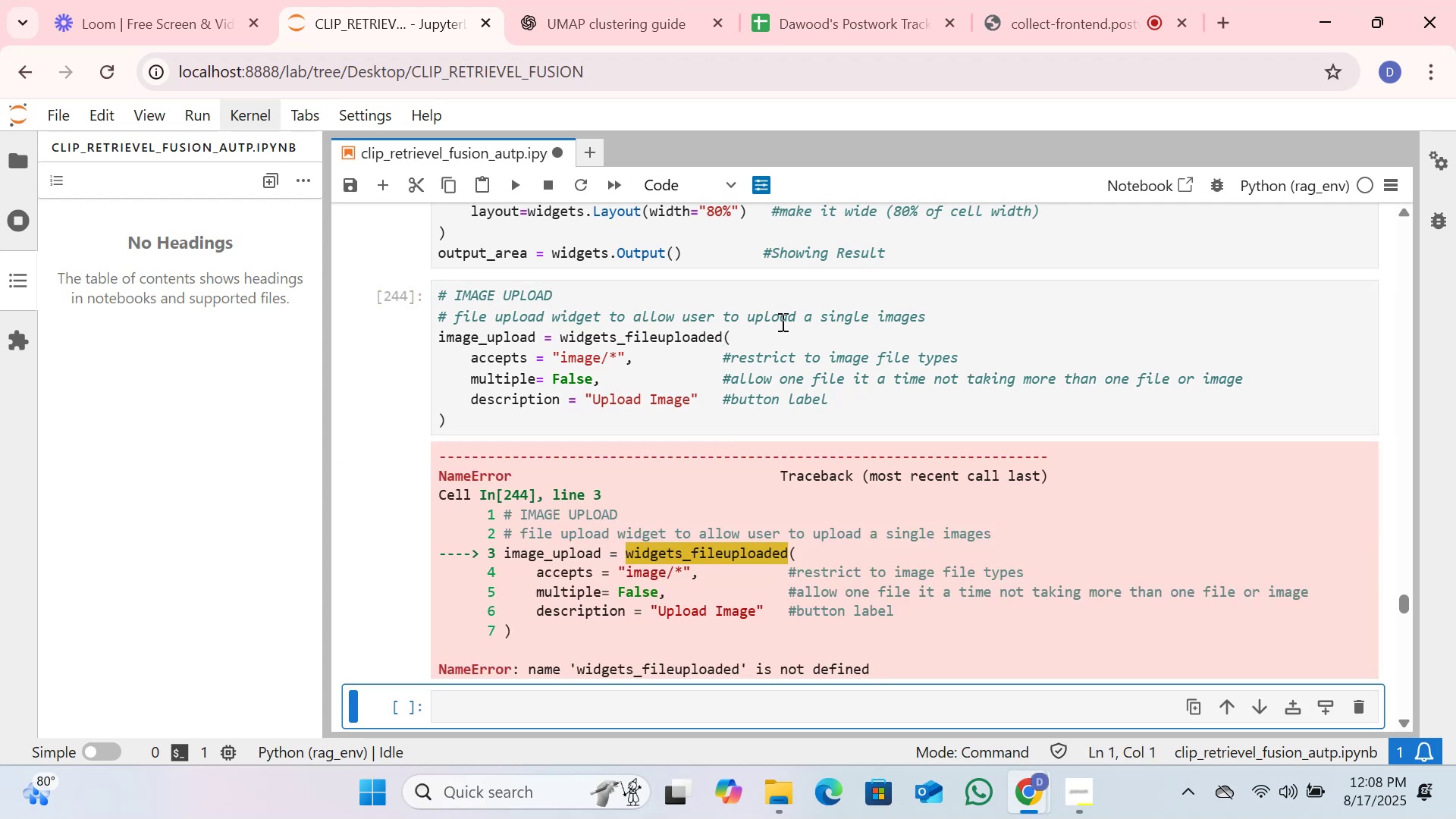 
left_click([720, 328])
 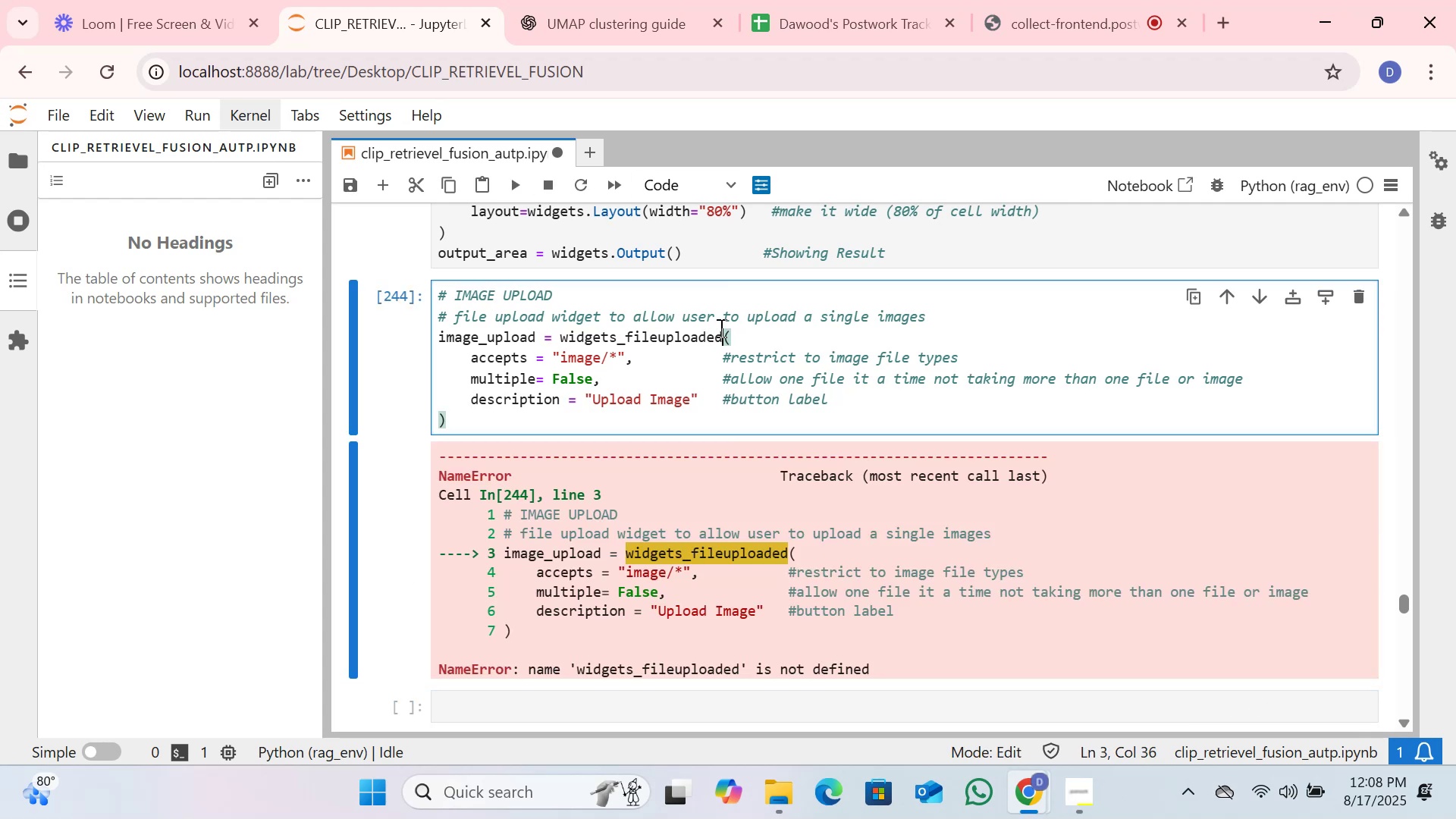 
key(Backspace)
 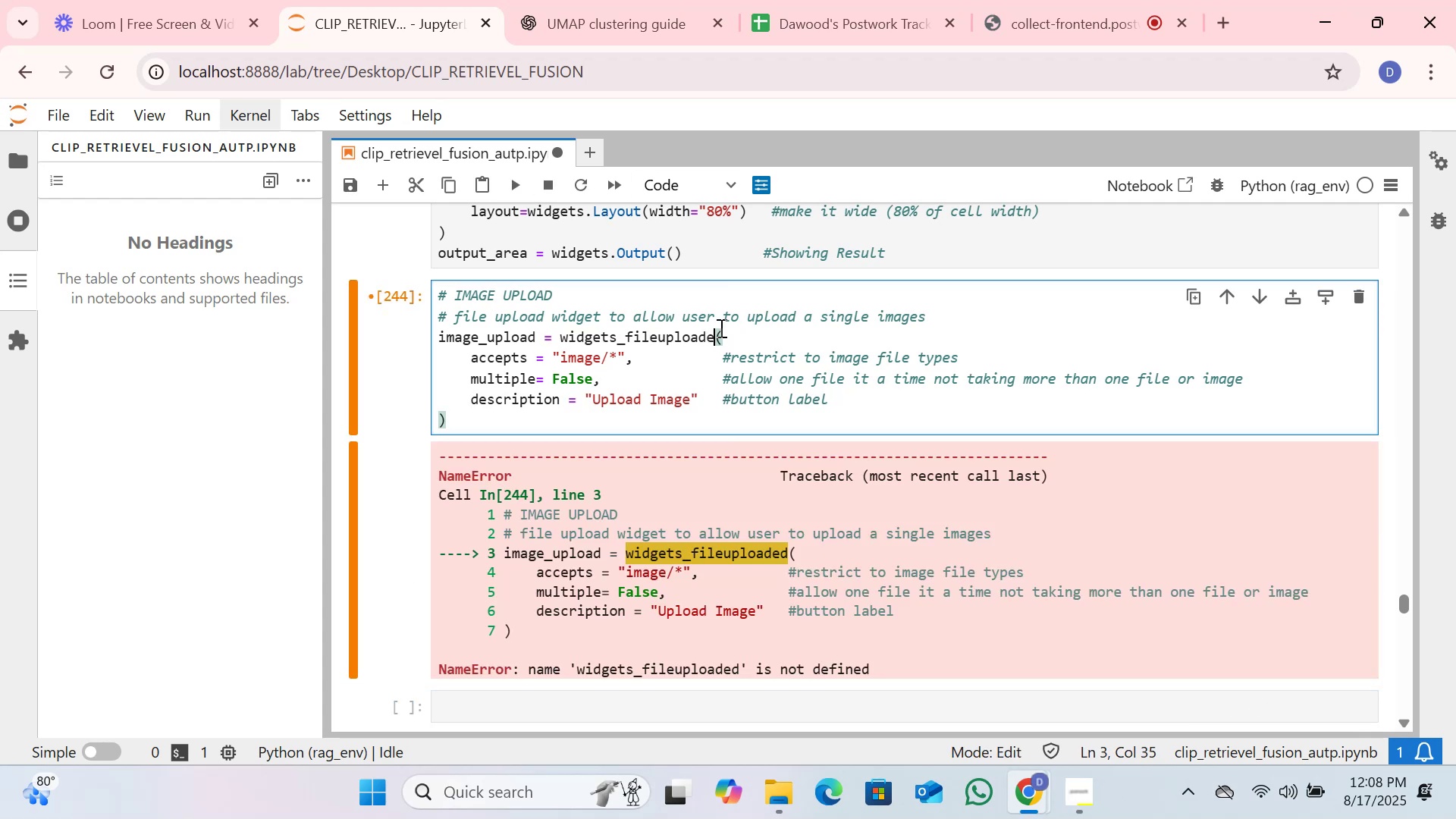 
key(Backspace)
 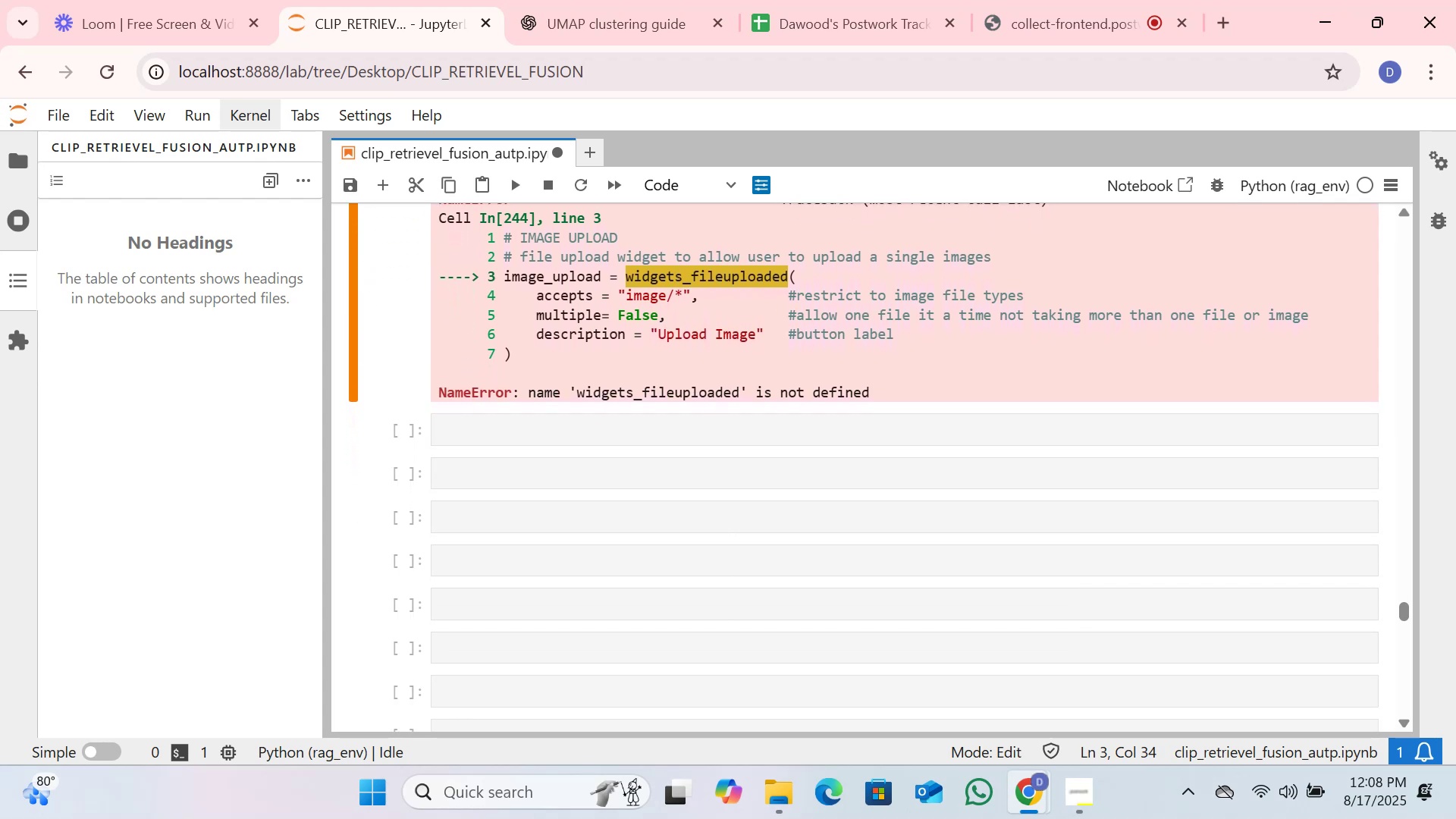 
wait(5.68)
 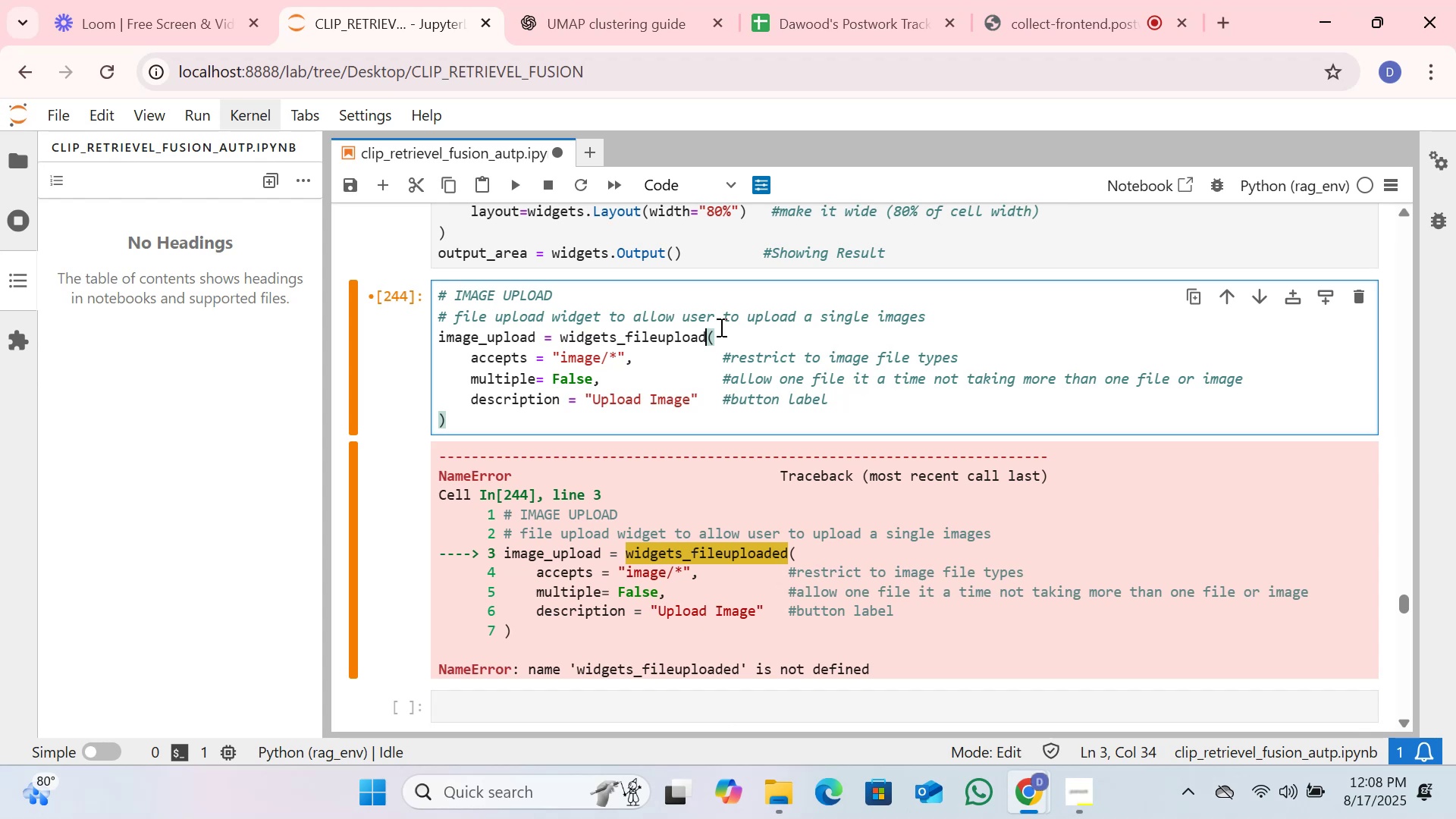 
scroll: coordinate [789, 283], scroll_direction: up, amount: 3.0
 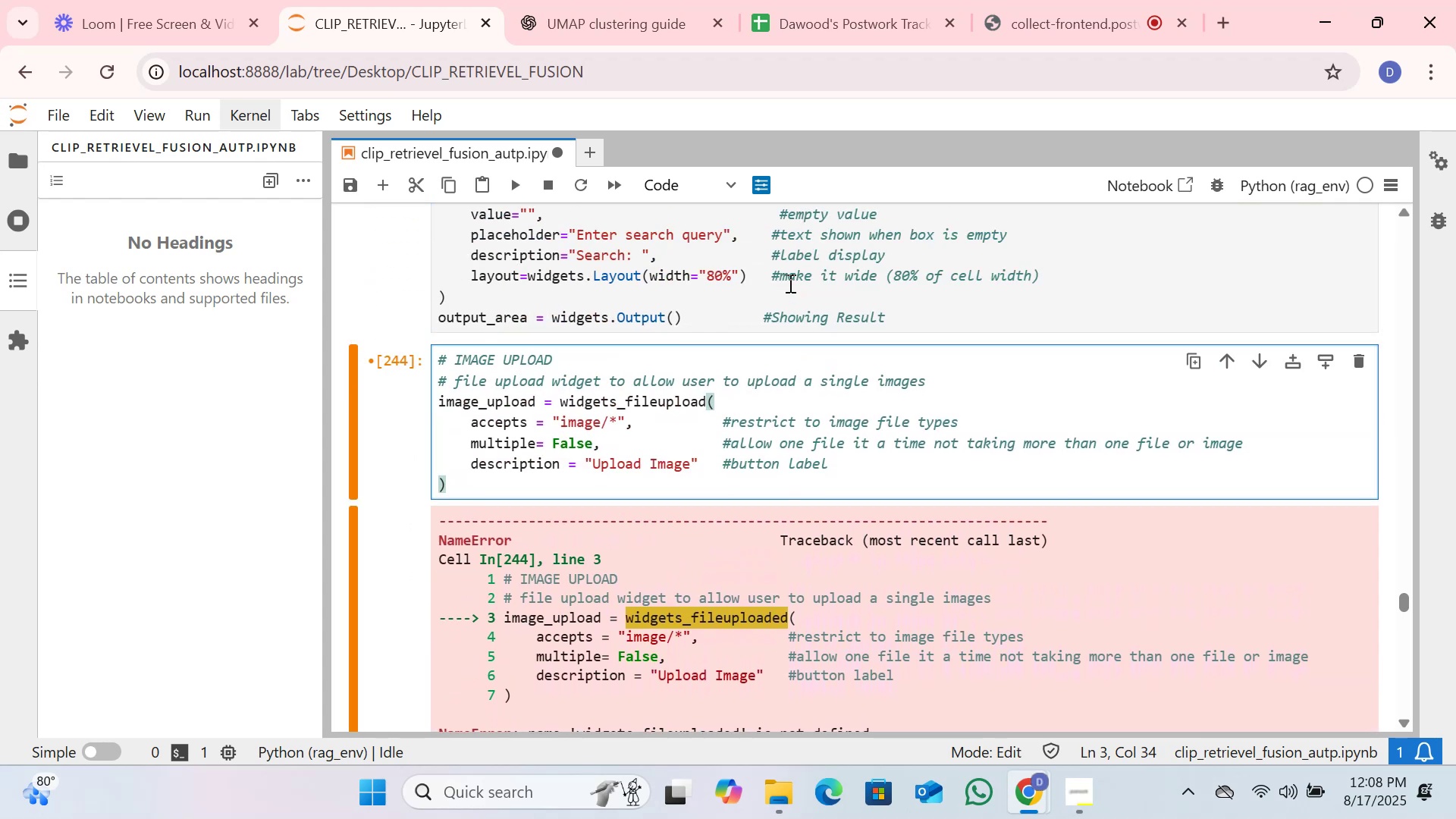 
scroll: coordinate [789, 283], scroll_direction: down, amount: 1.0
 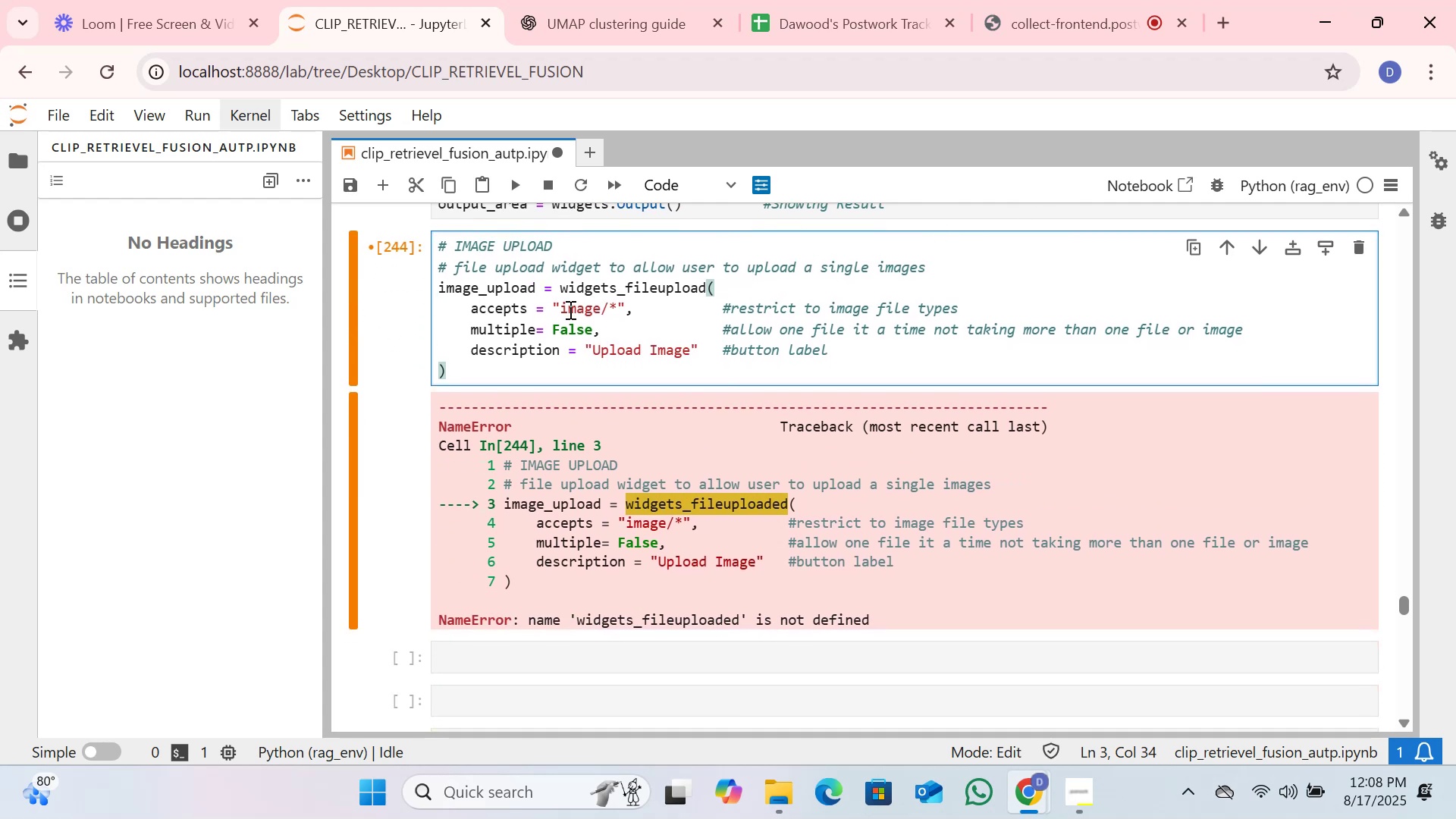 
wait(6.27)
 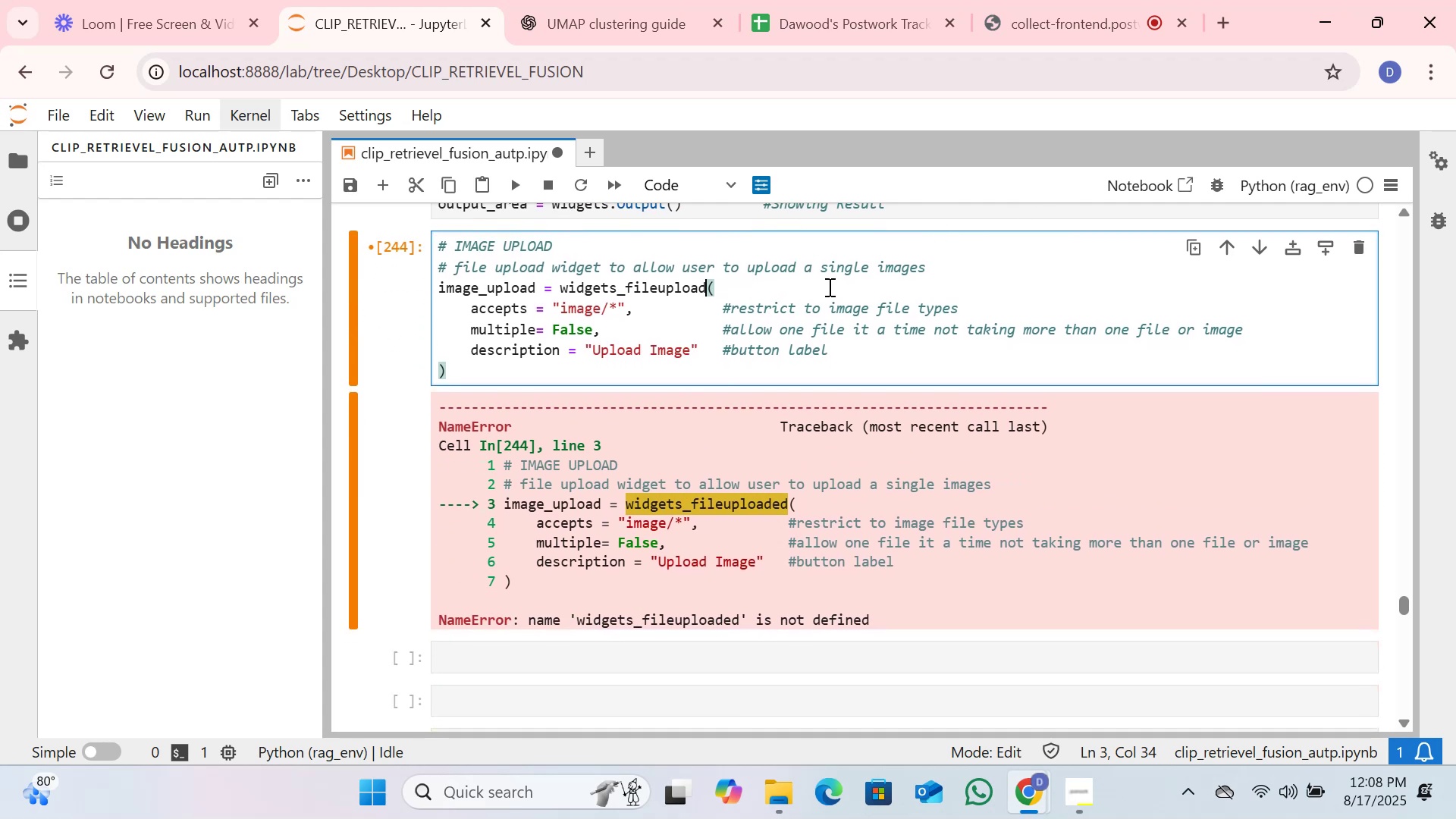 
left_click([588, 293])
 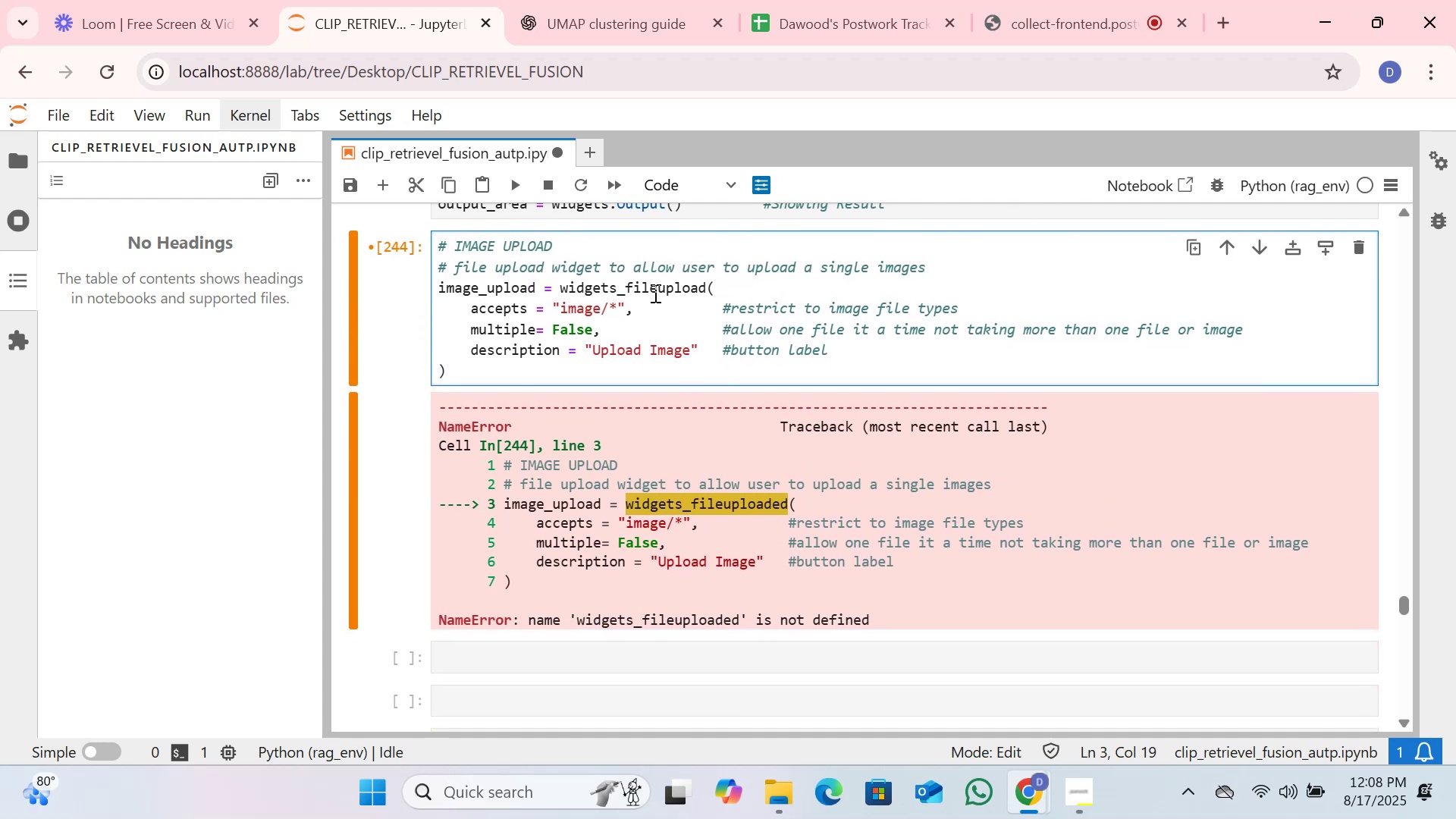 
left_click([642, 295])
 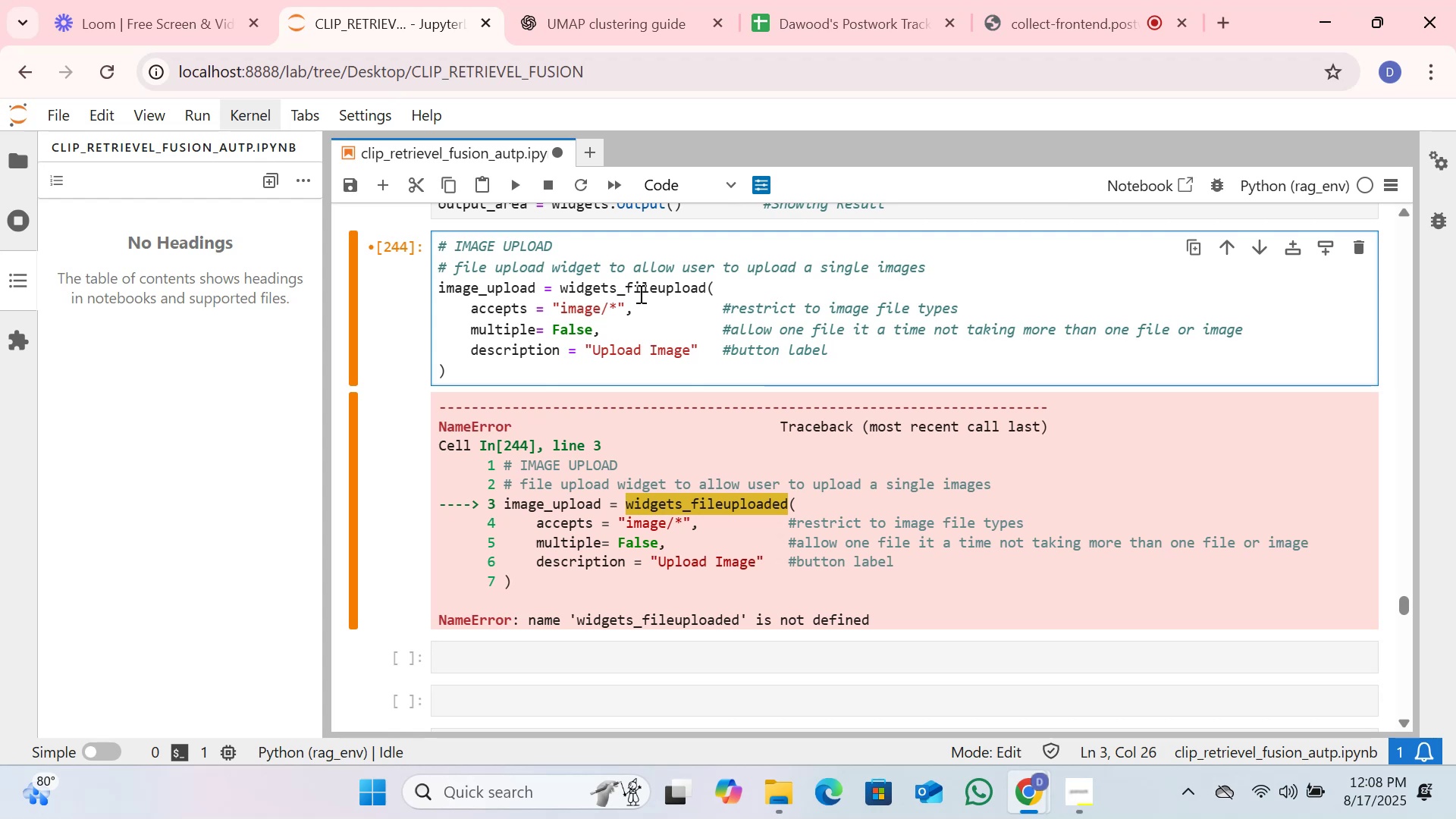 
left_click([635, 293])
 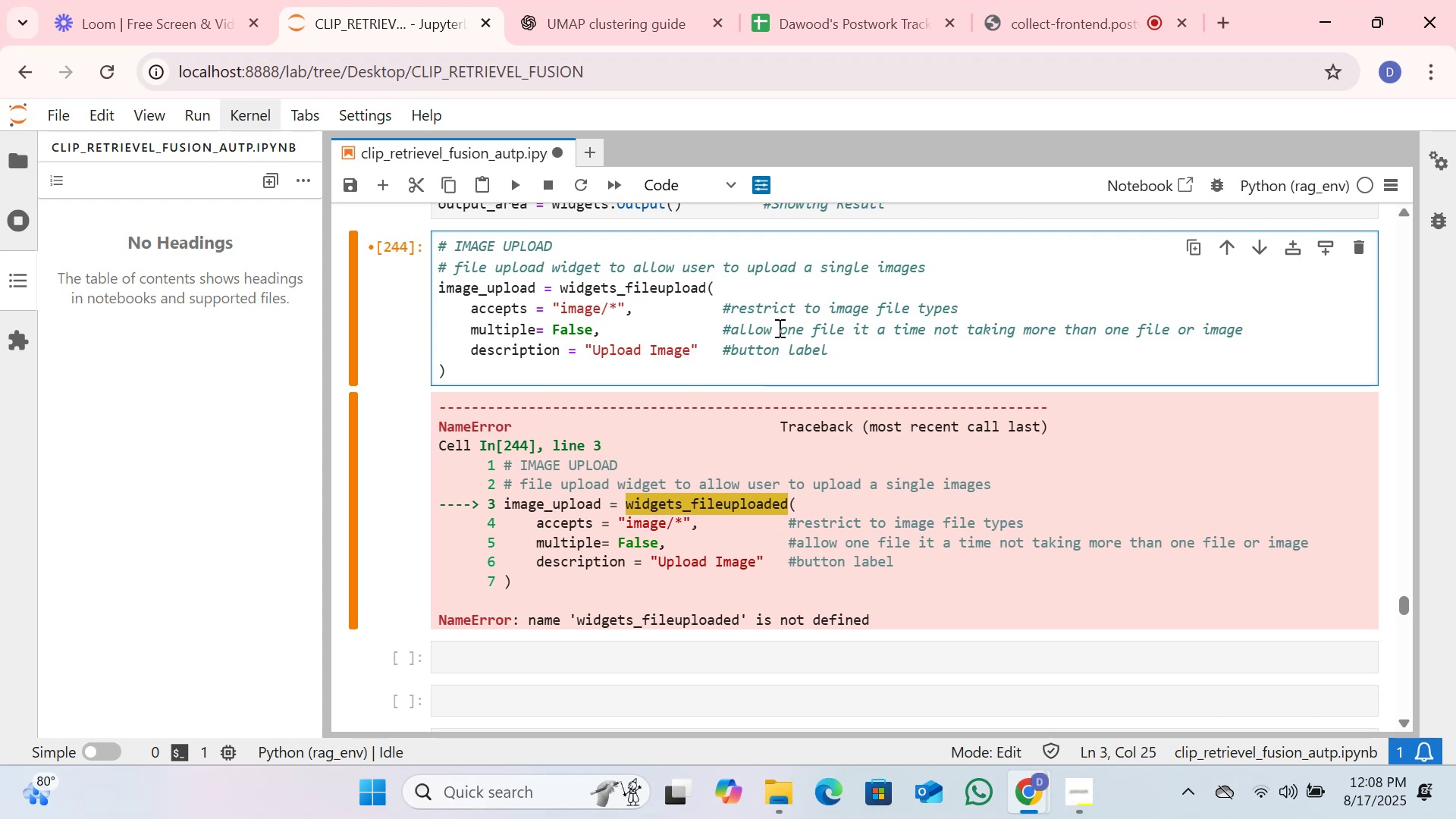 
wait(5.98)
 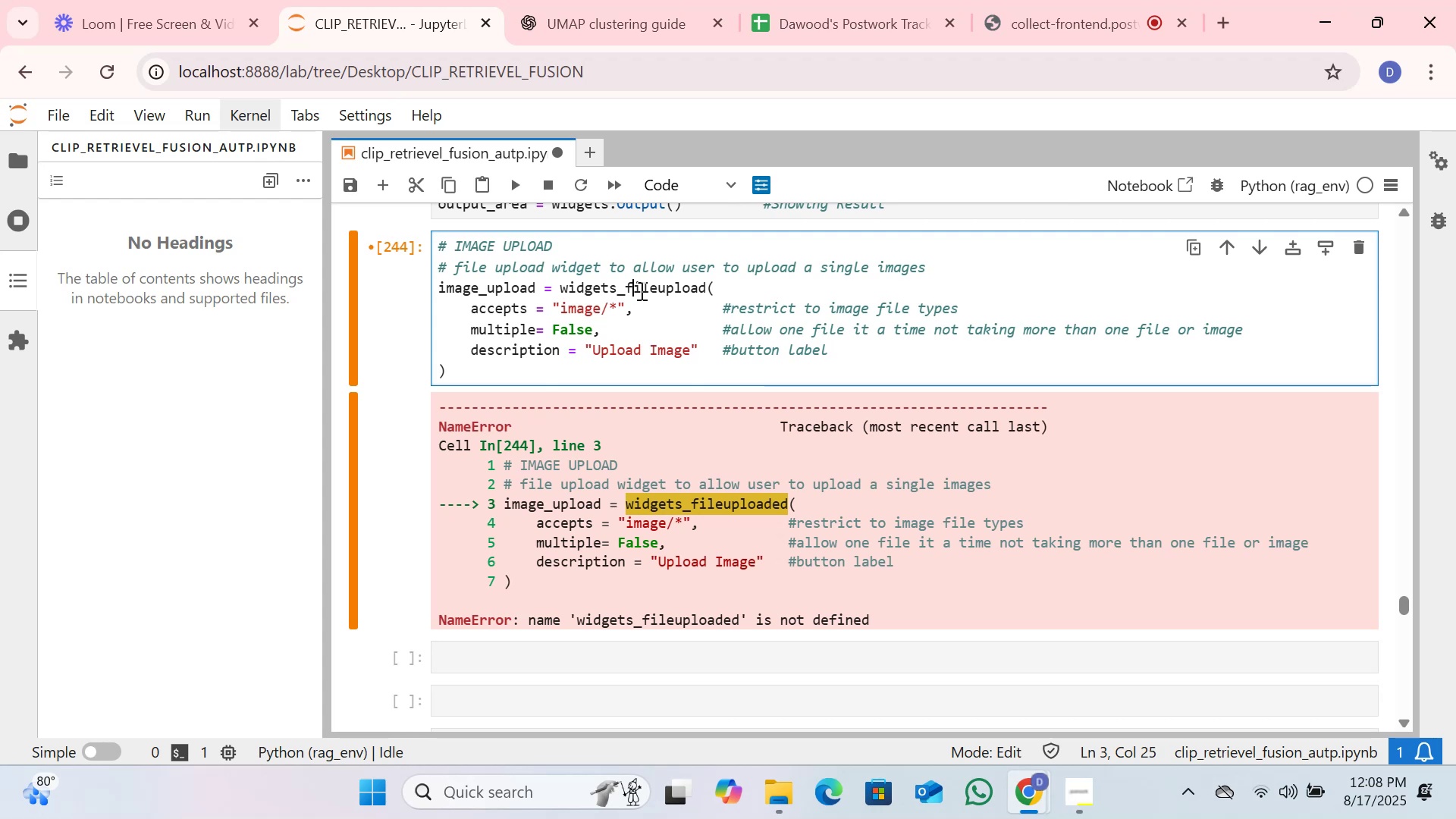 
right_click([778, 328])
 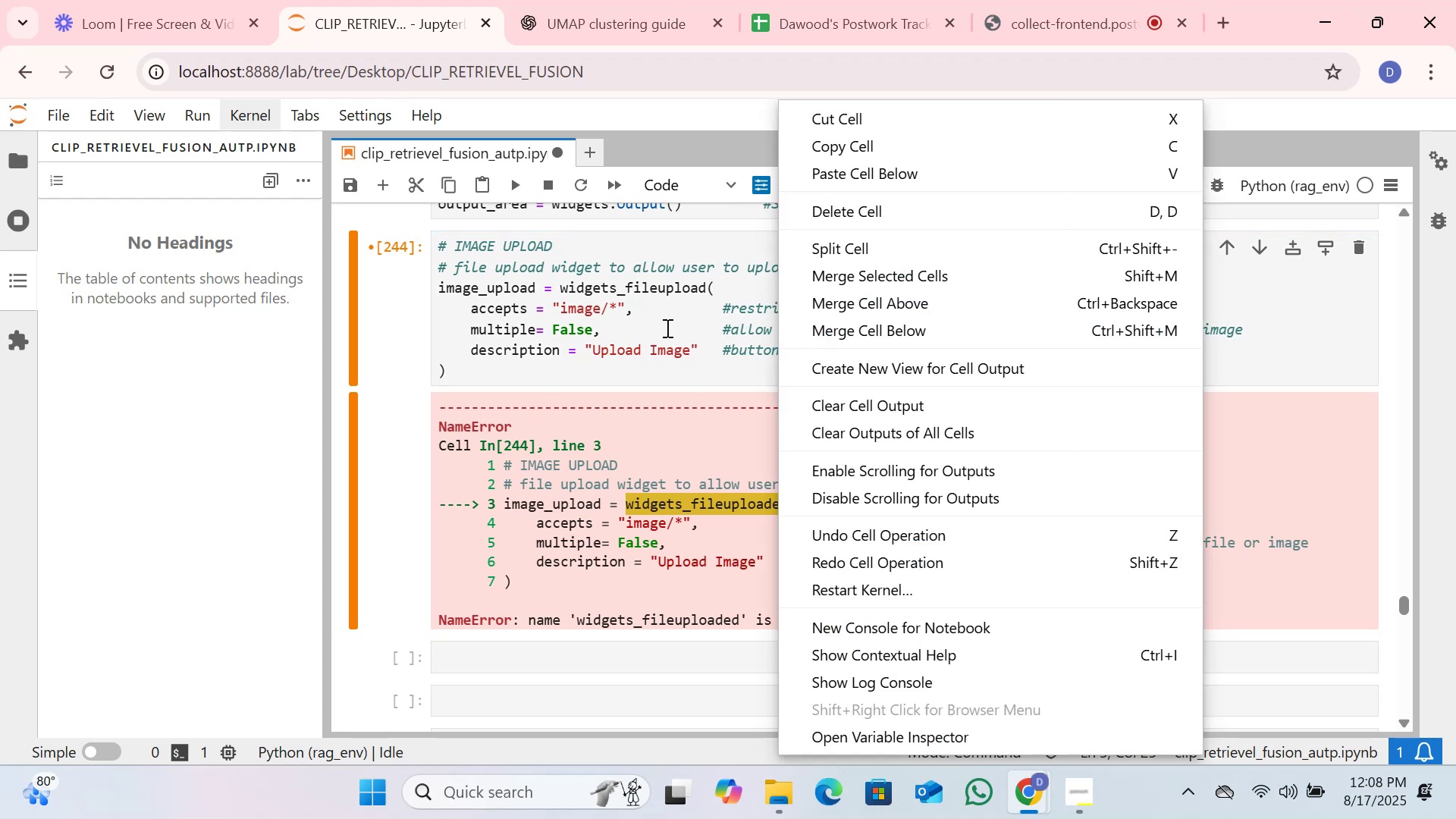 
left_click([666, 328])
 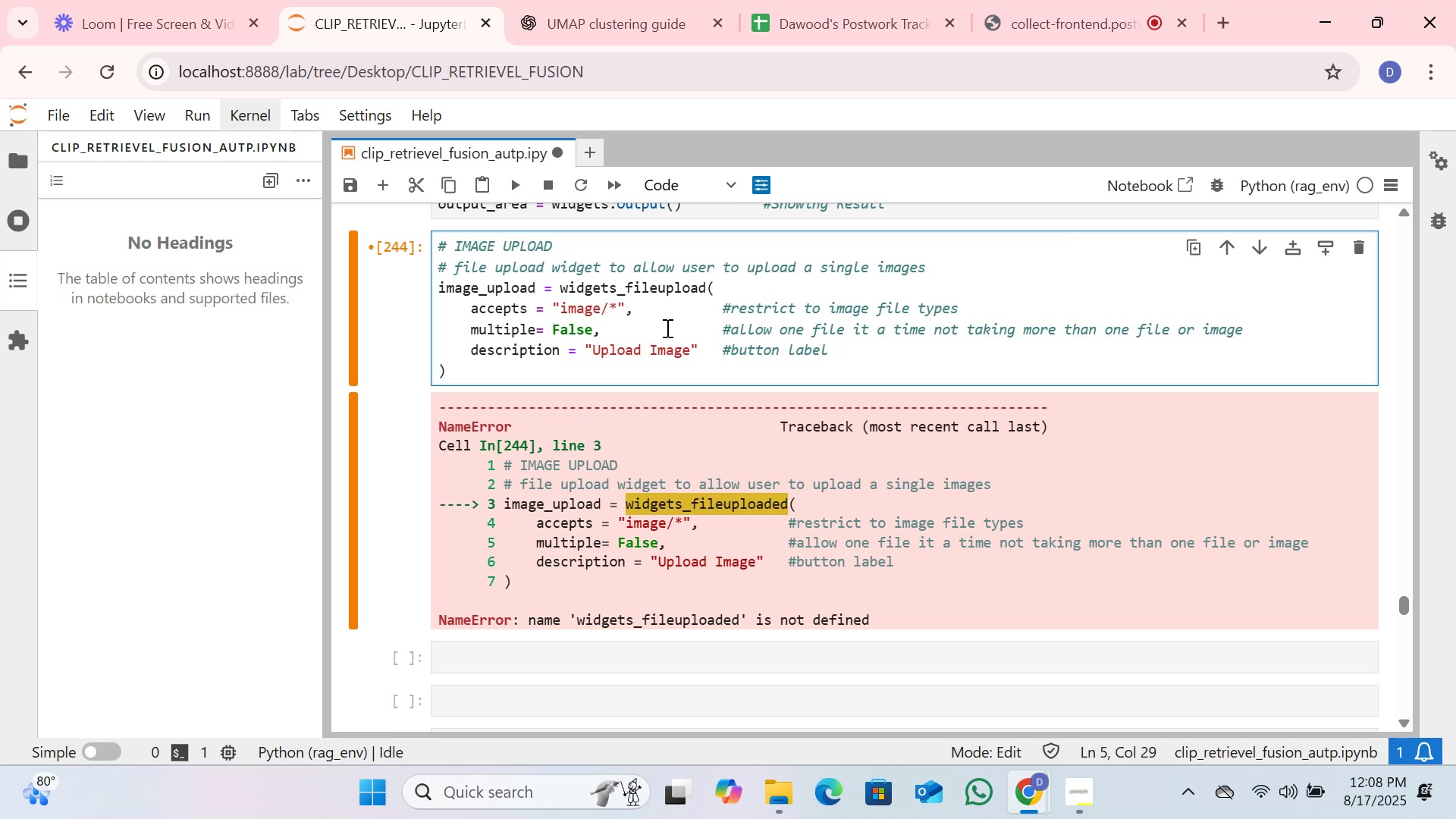 
wait(9.53)
 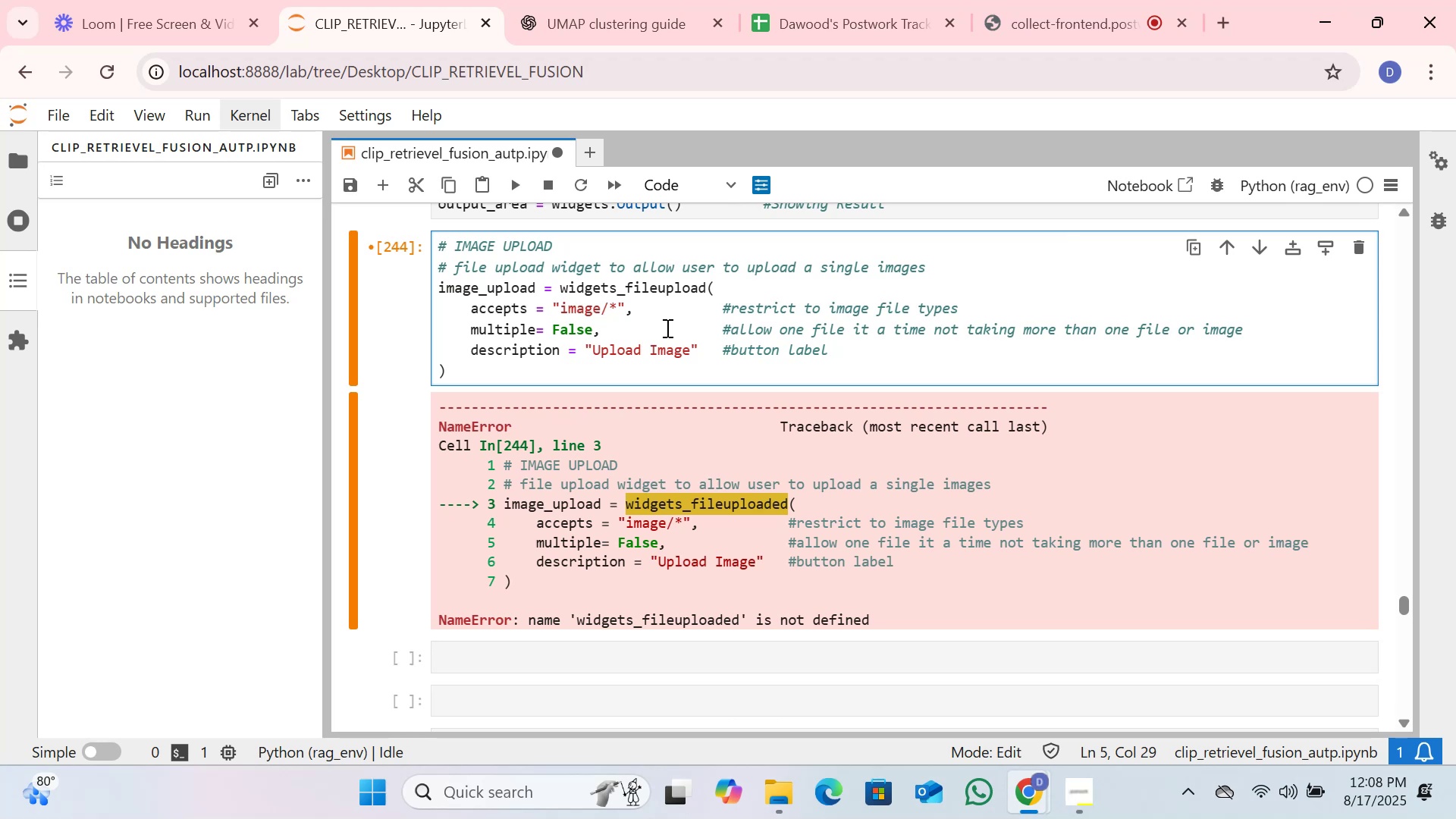 
scroll: coordinate [664, 323], scroll_direction: up, amount: 1.0
 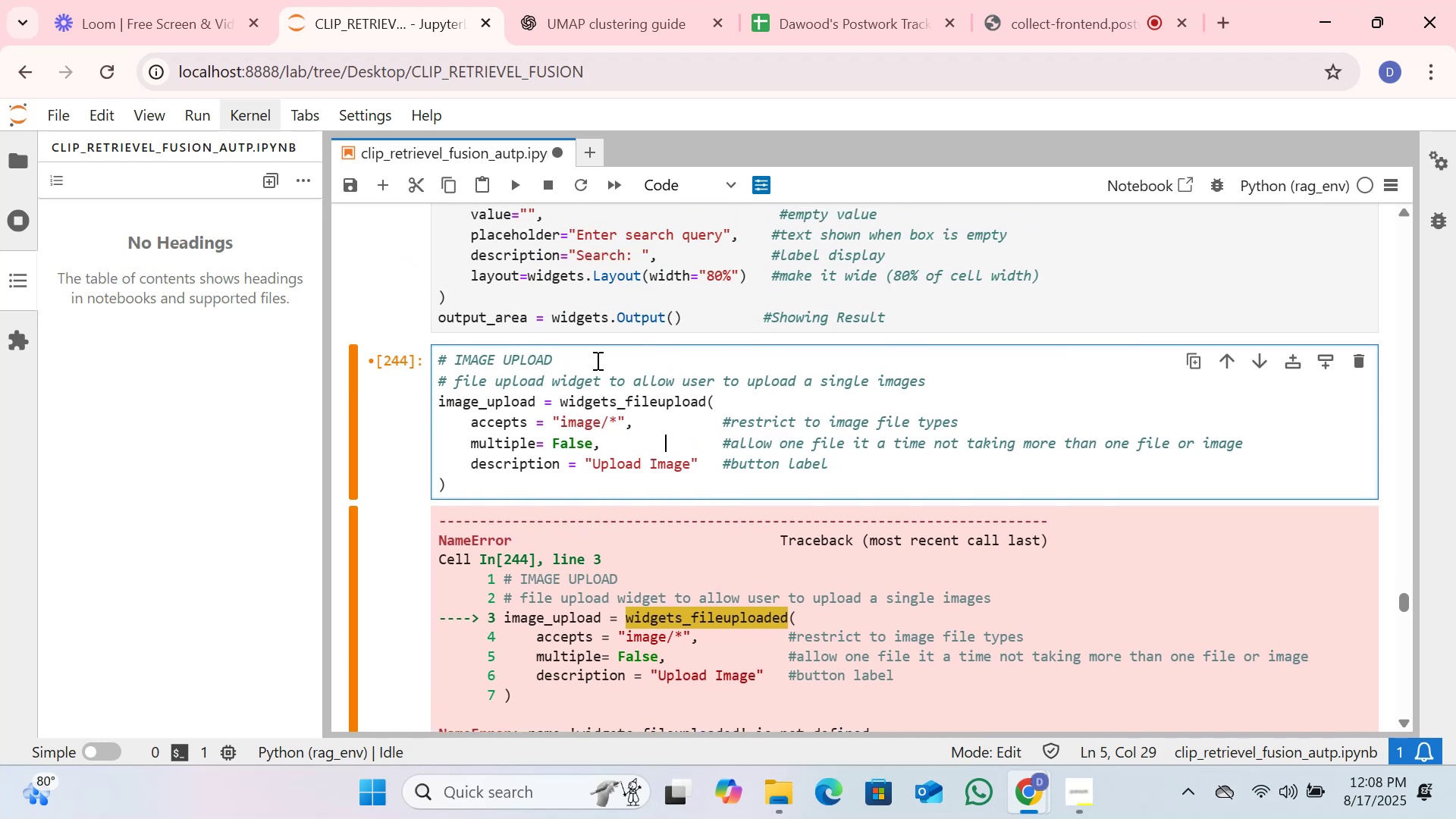 
double_click([596, 359])
 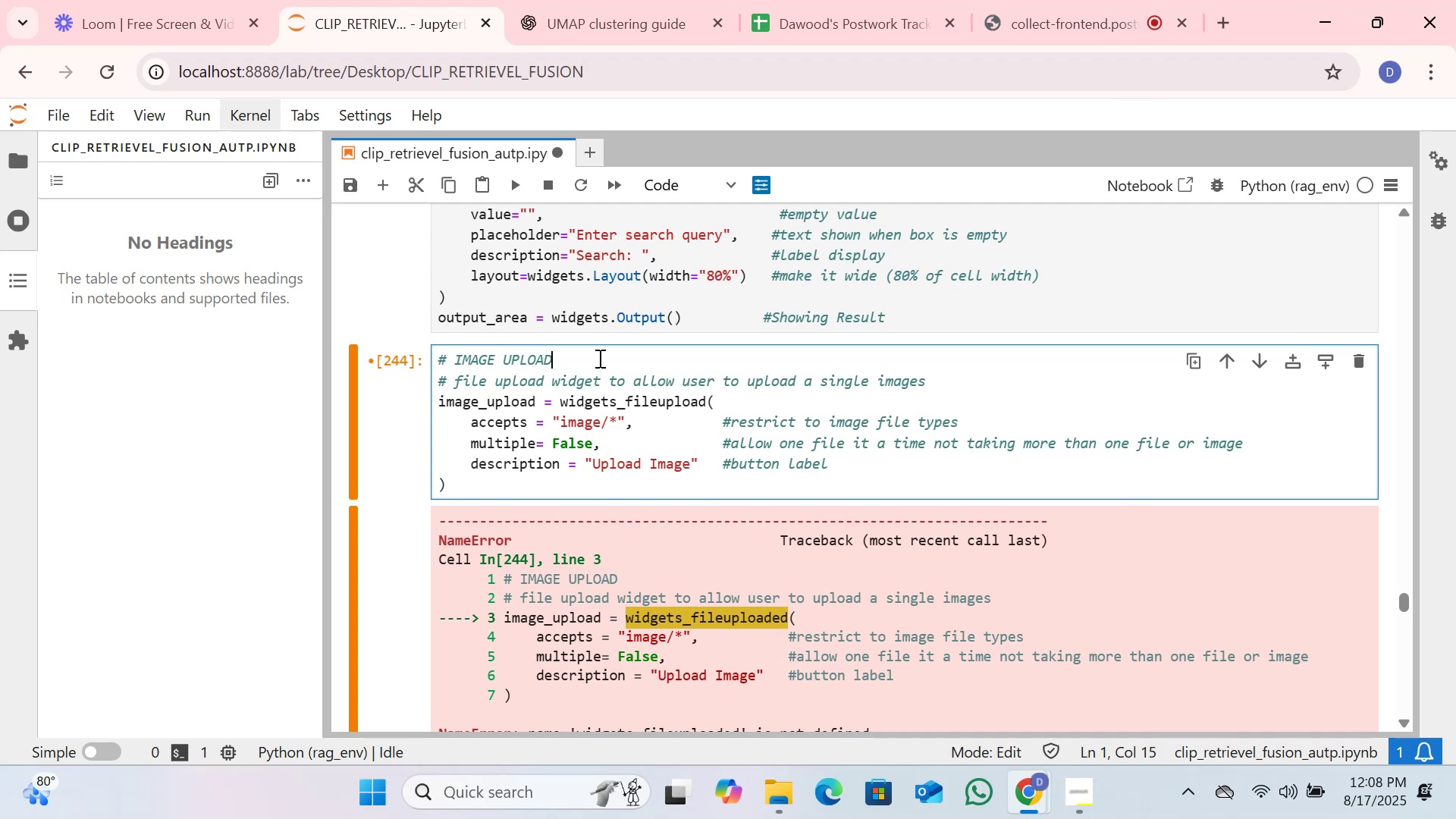 
double_click([598, 358])
 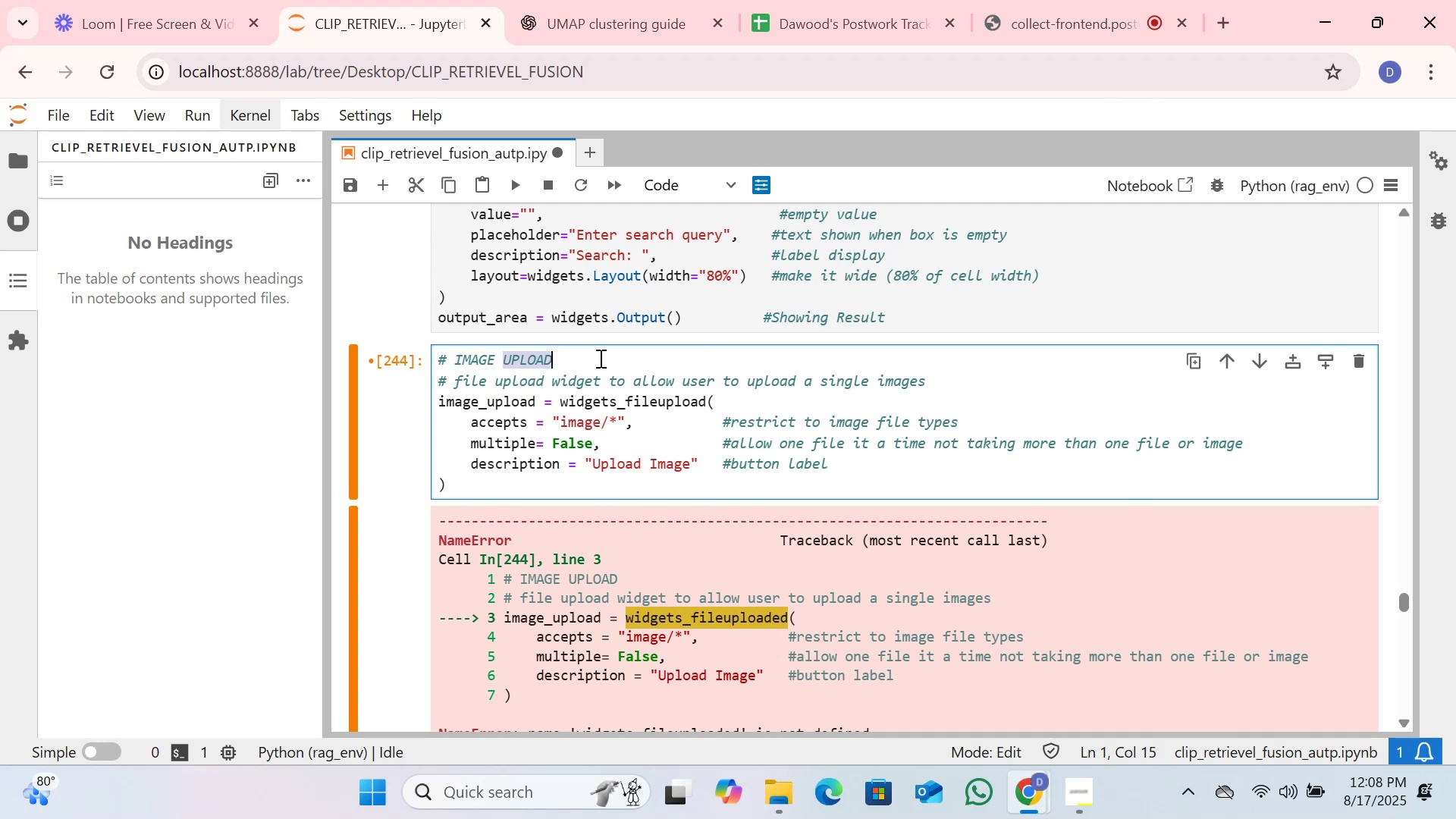 
triple_click([599, 358])
 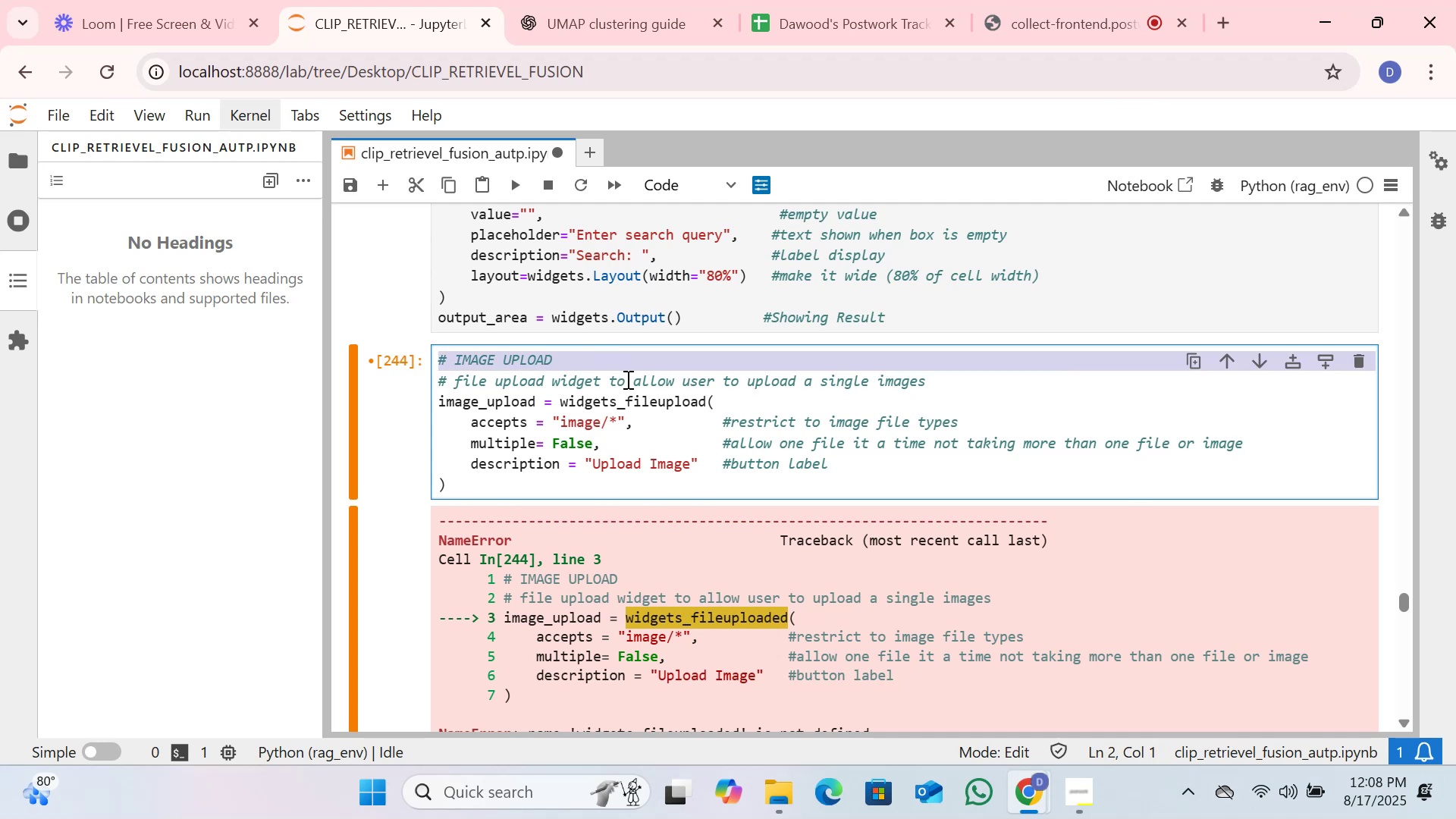 
left_click([626, 380])
 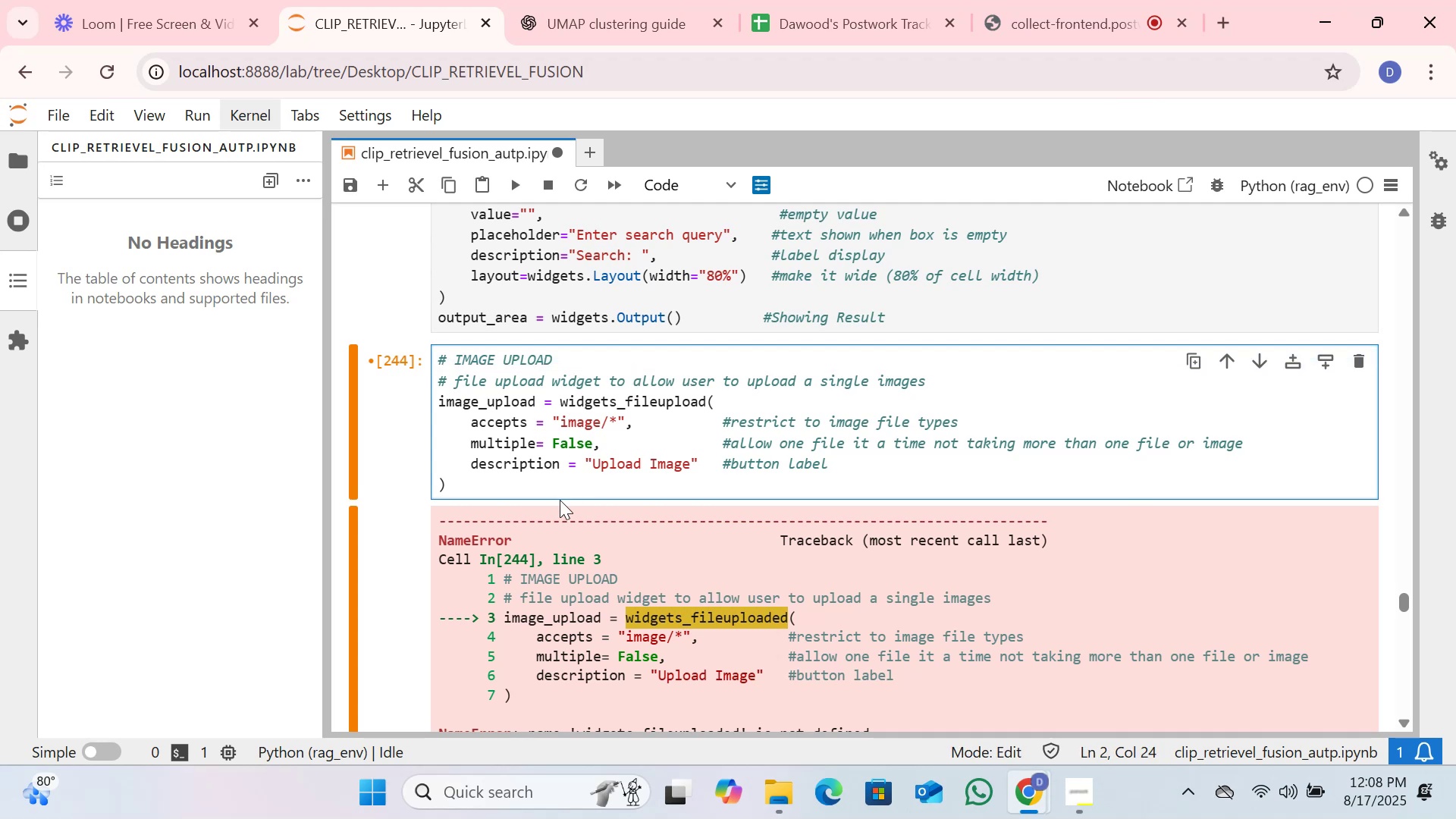 
scroll: coordinate [582, 481], scroll_direction: down, amount: 2.0
 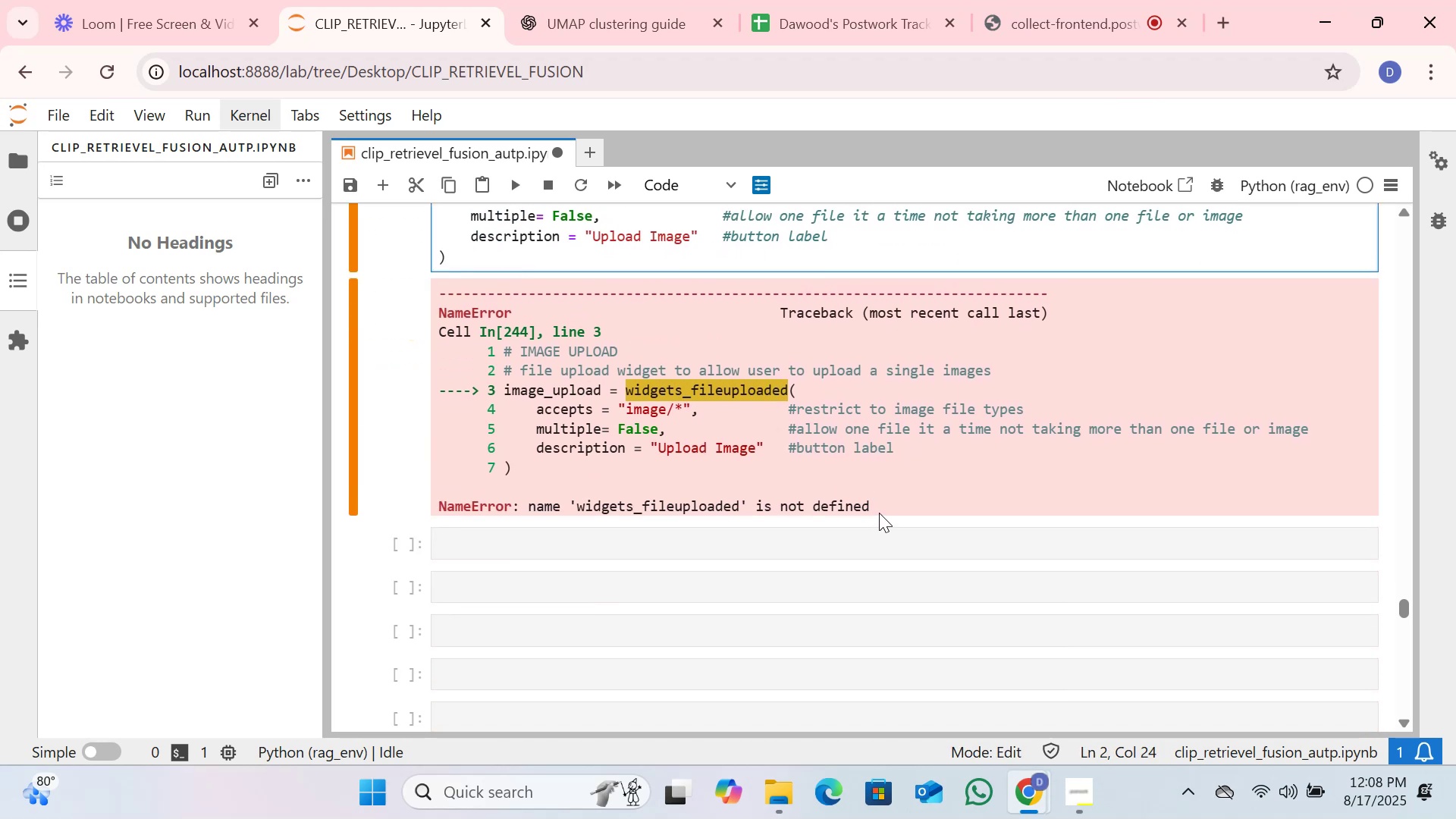 
left_click_drag(start_coordinate=[880, 500], to_coordinate=[428, 335])
 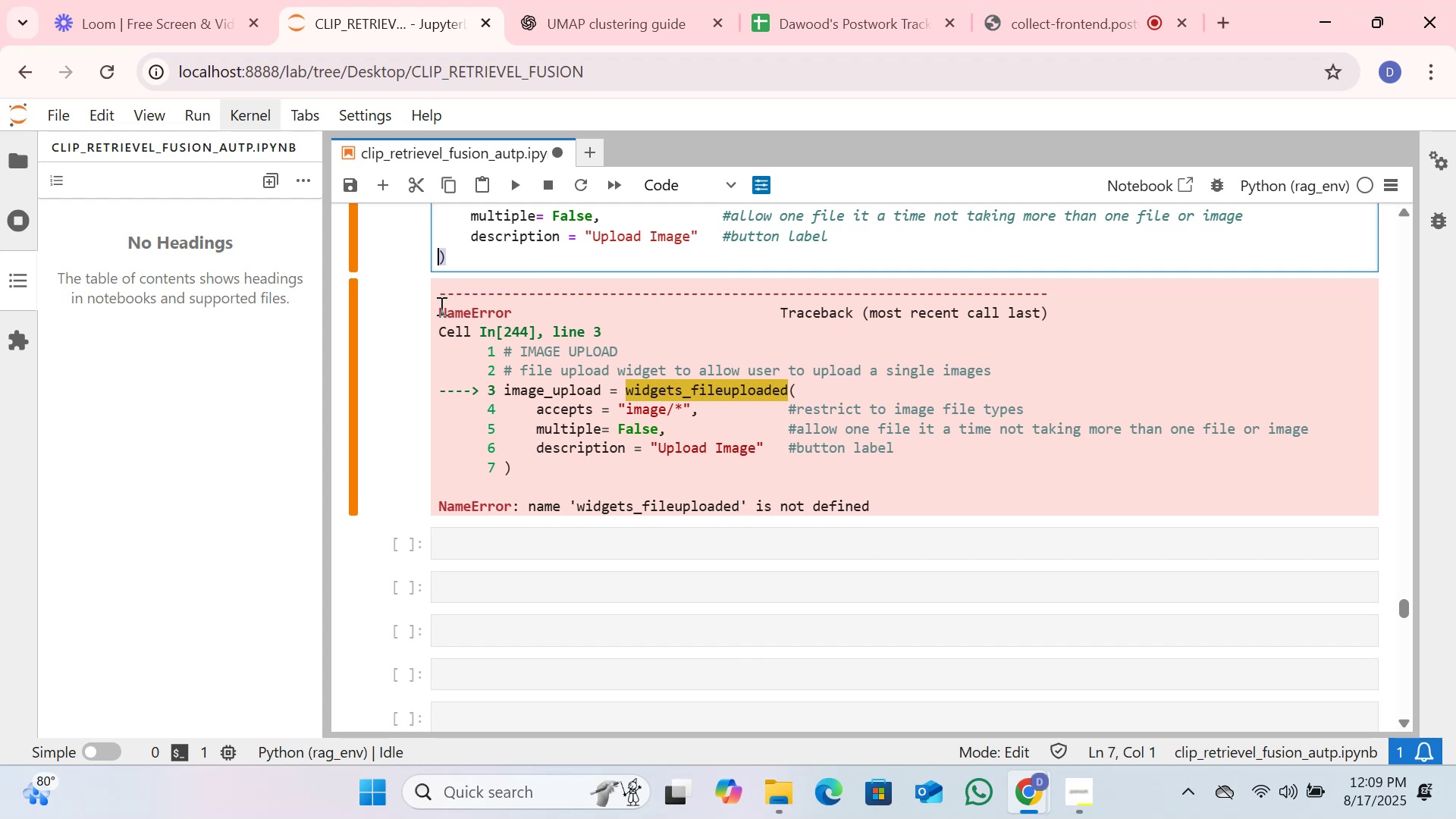 
left_click_drag(start_coordinate=[440, 289], to_coordinate=[880, 517])
 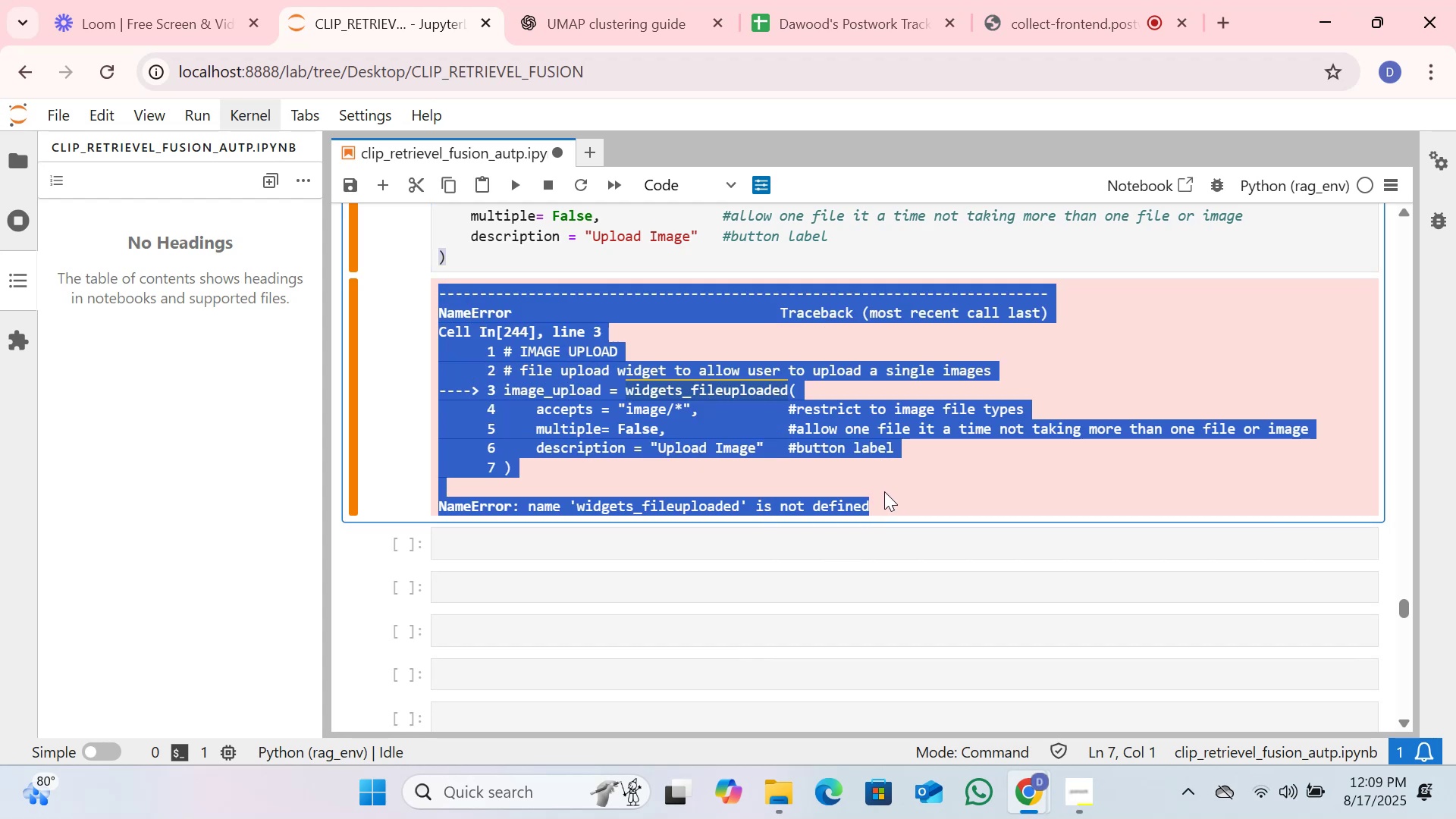 
key(Control+C)
 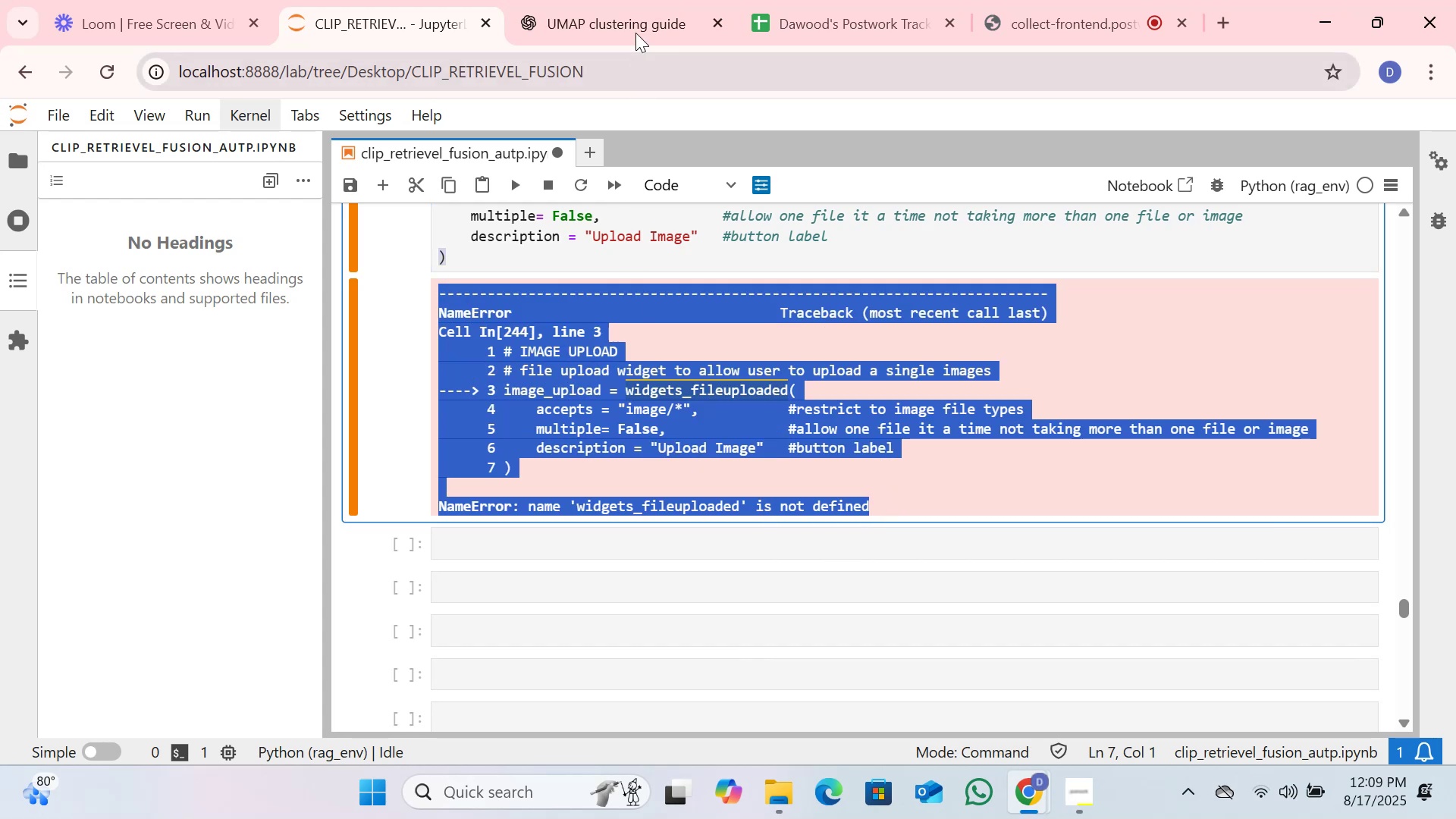 
left_click([635, 22])
 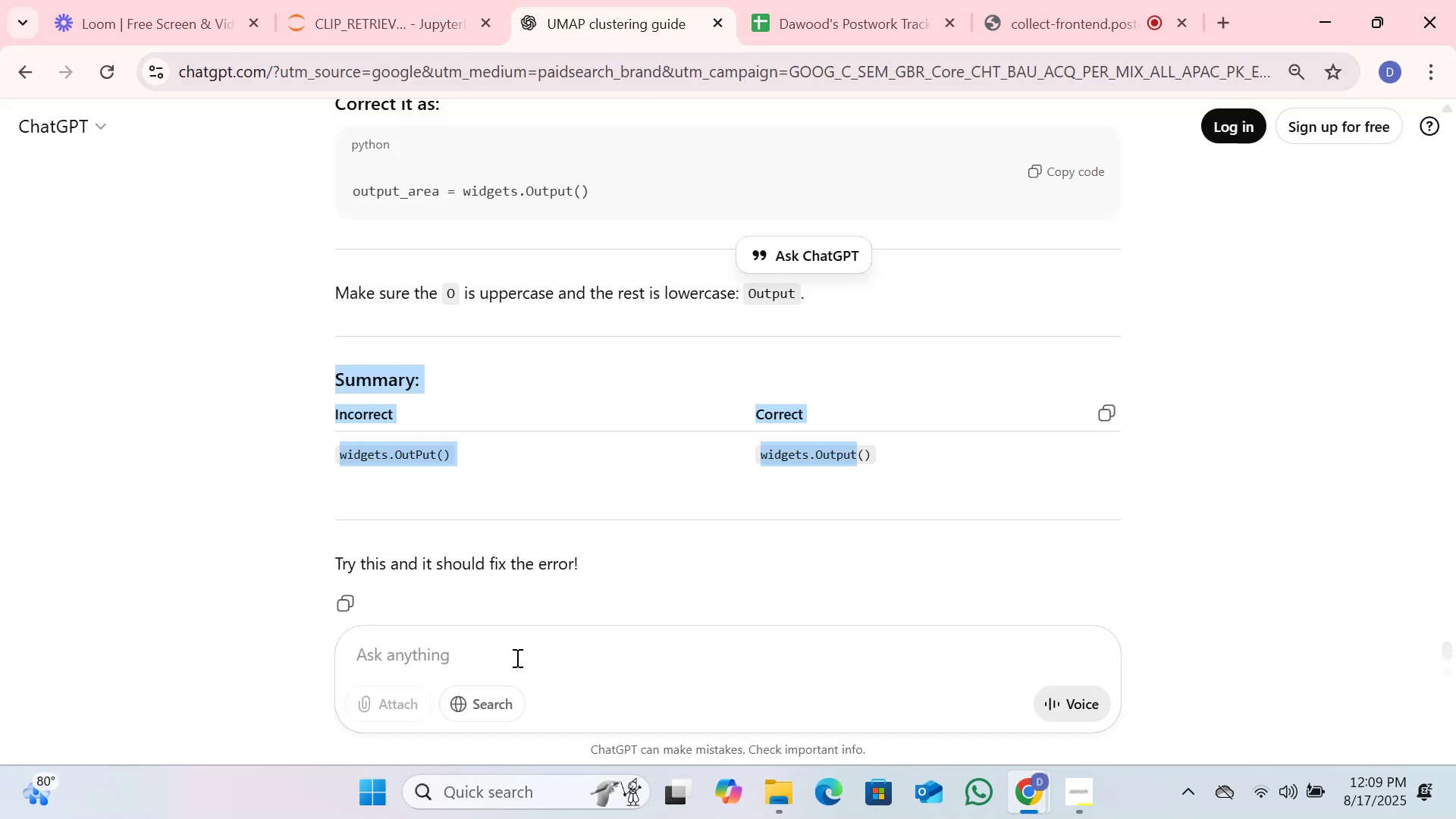 
left_click([516, 658])
 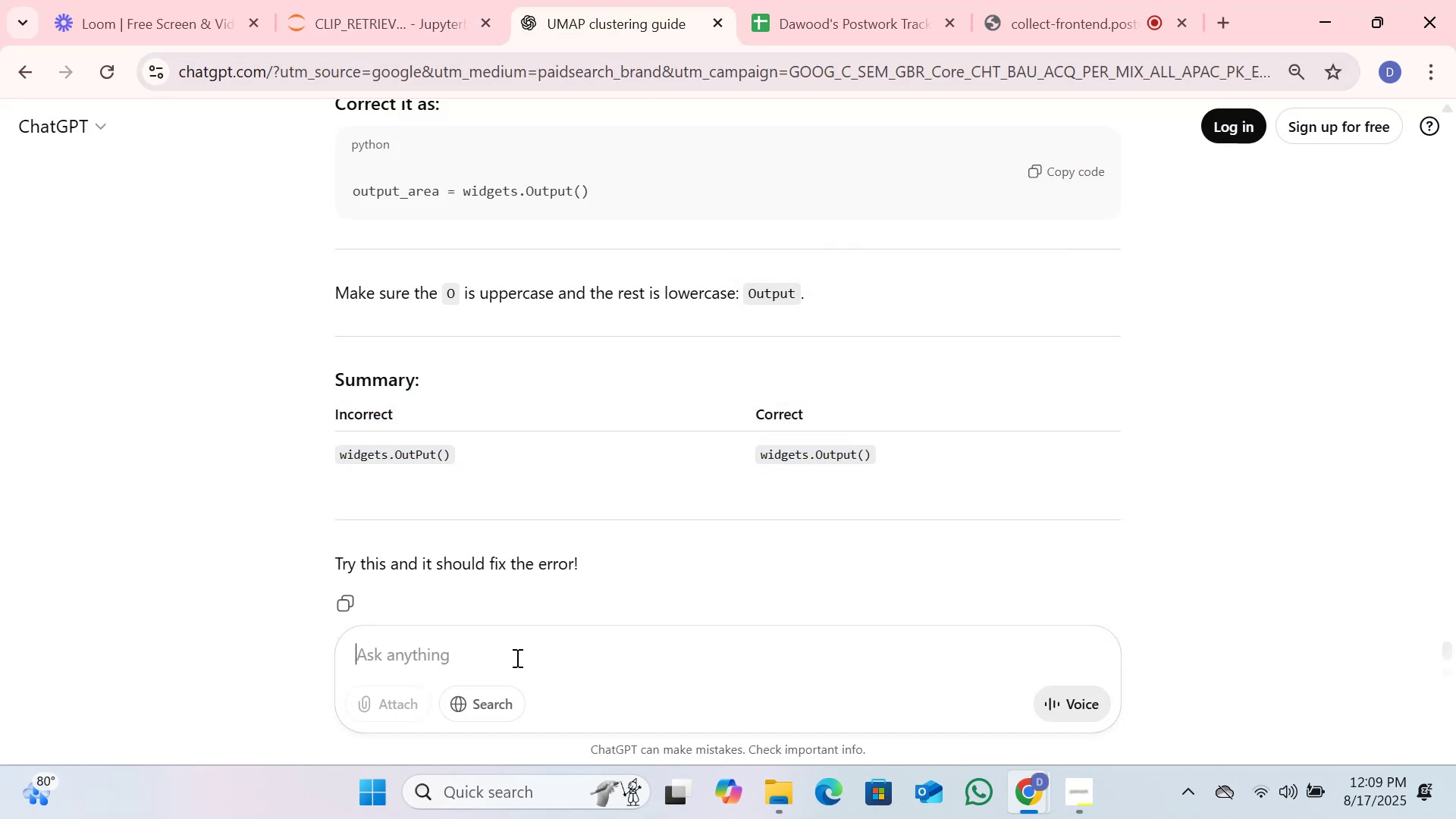 
right_click([516, 657])
 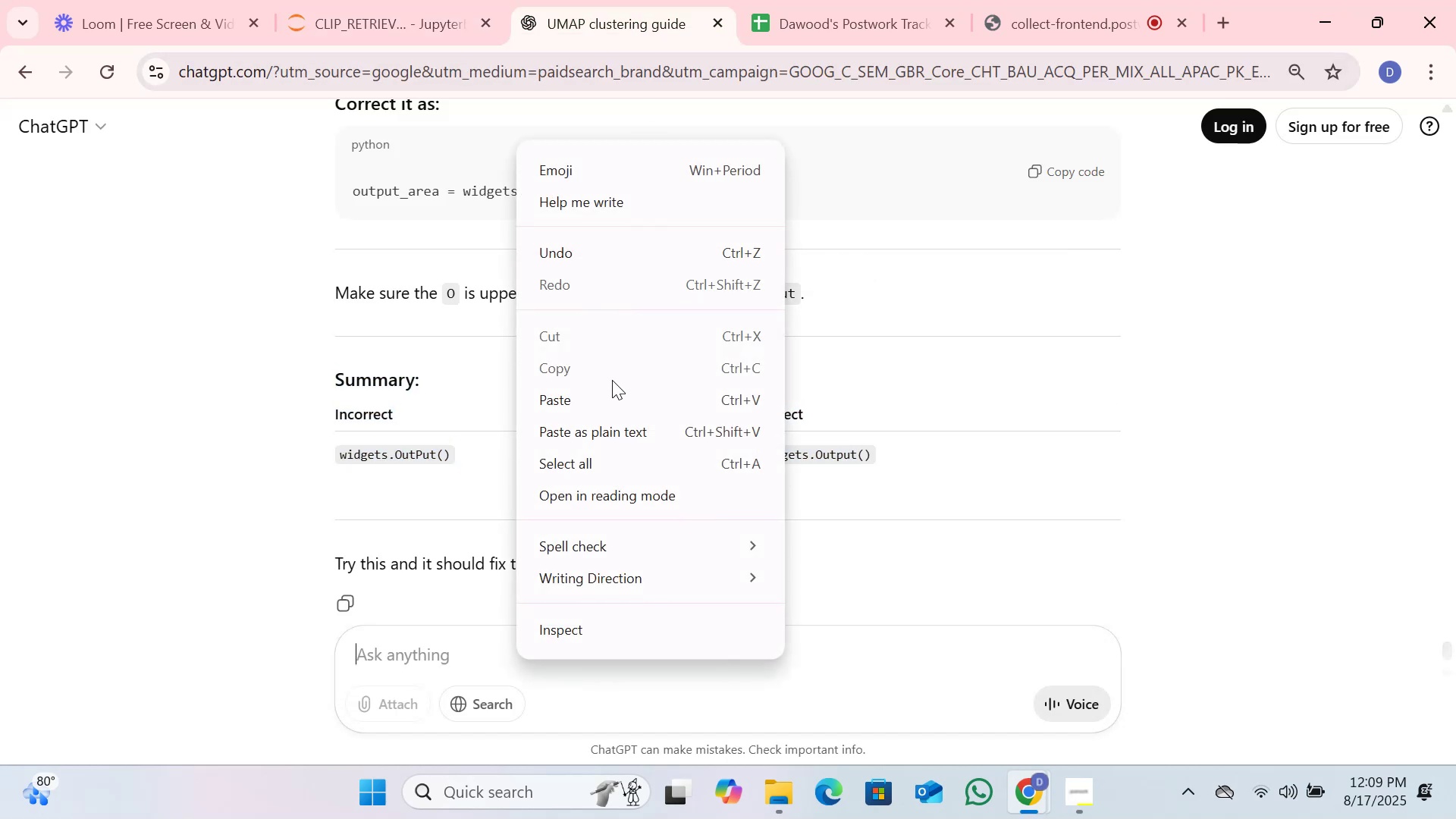 
left_click([608, 393])
 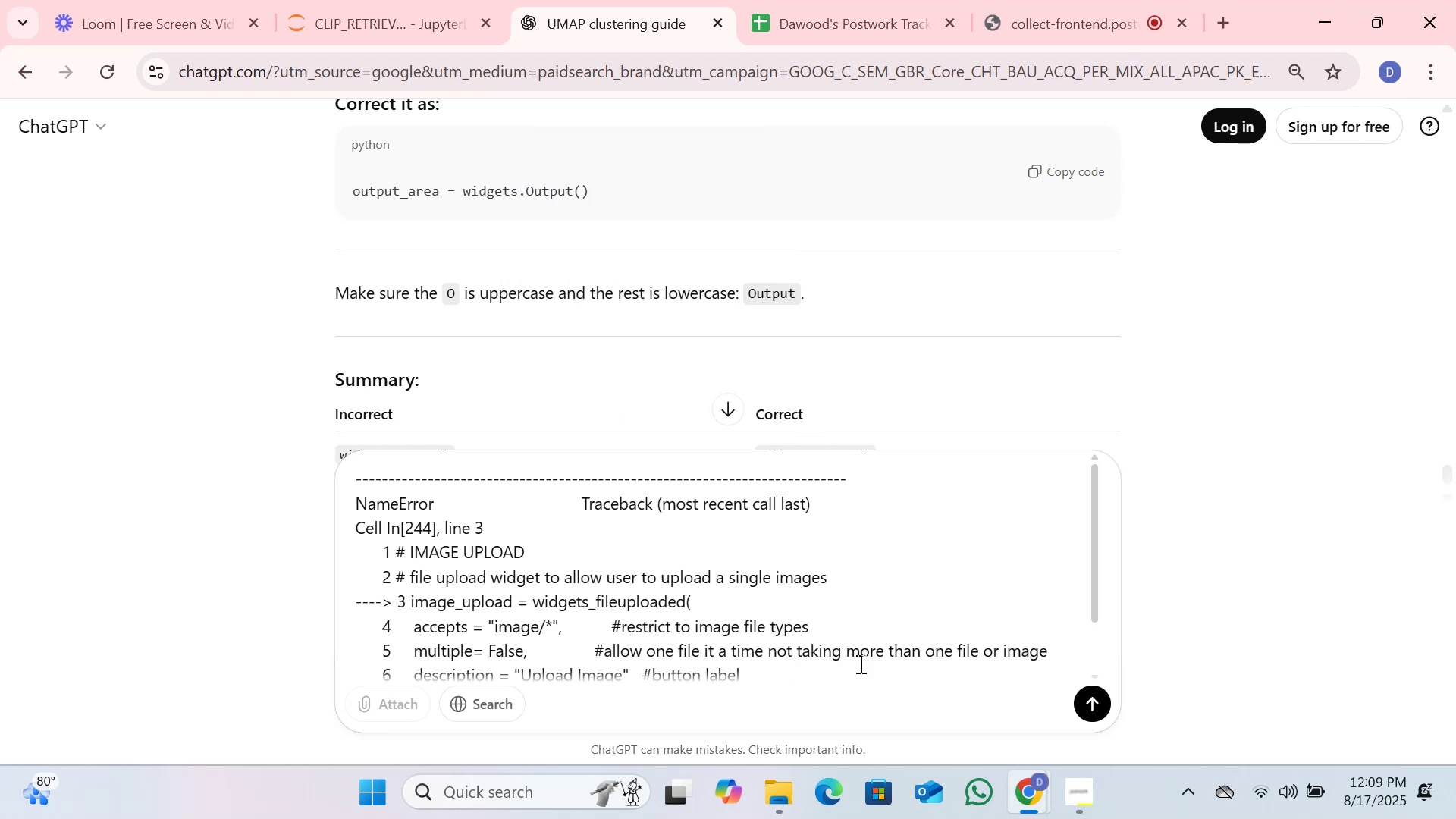 
scroll: coordinate [878, 669], scroll_direction: down, amount: 5.0
 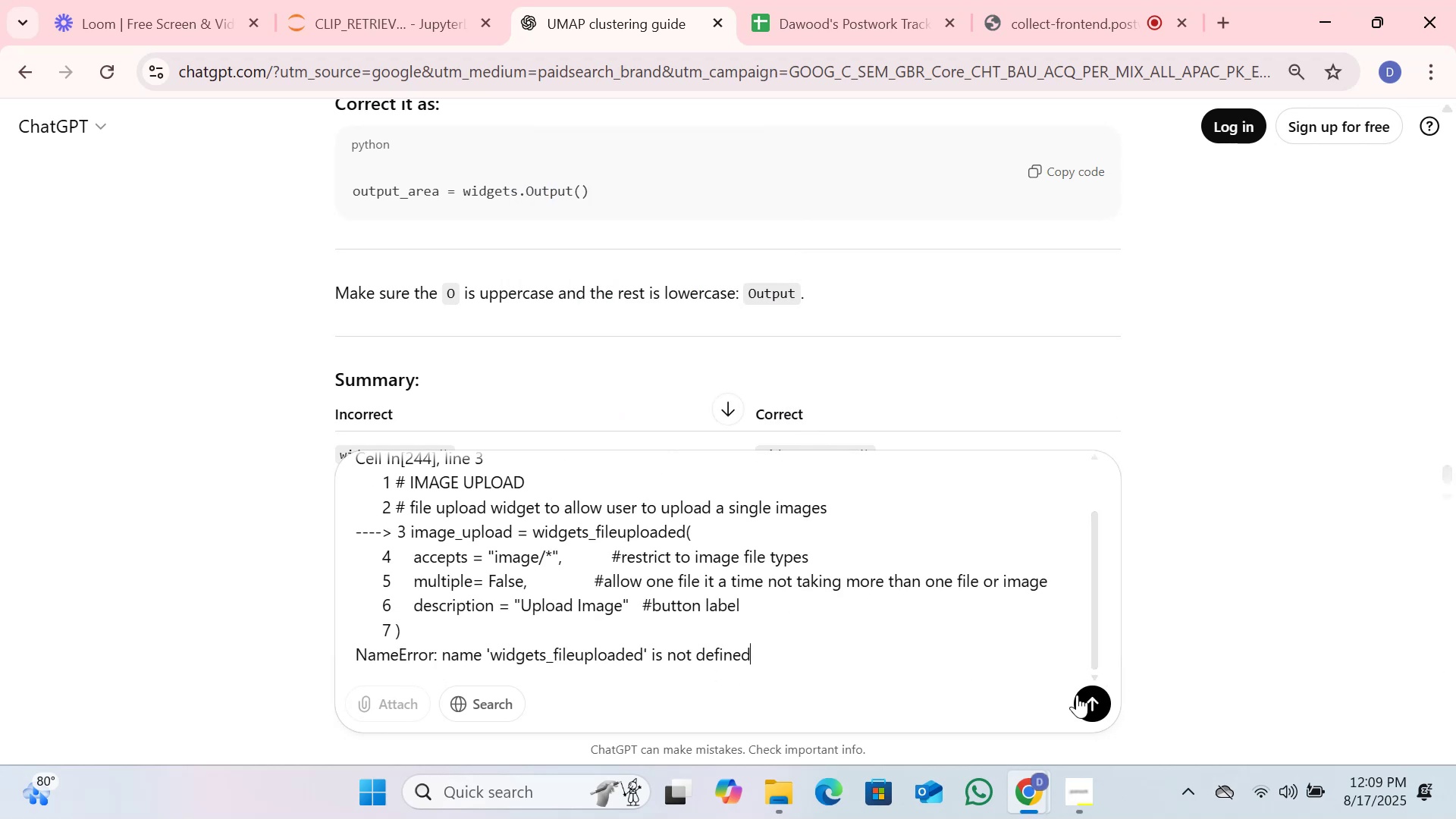 
left_click([1079, 708])
 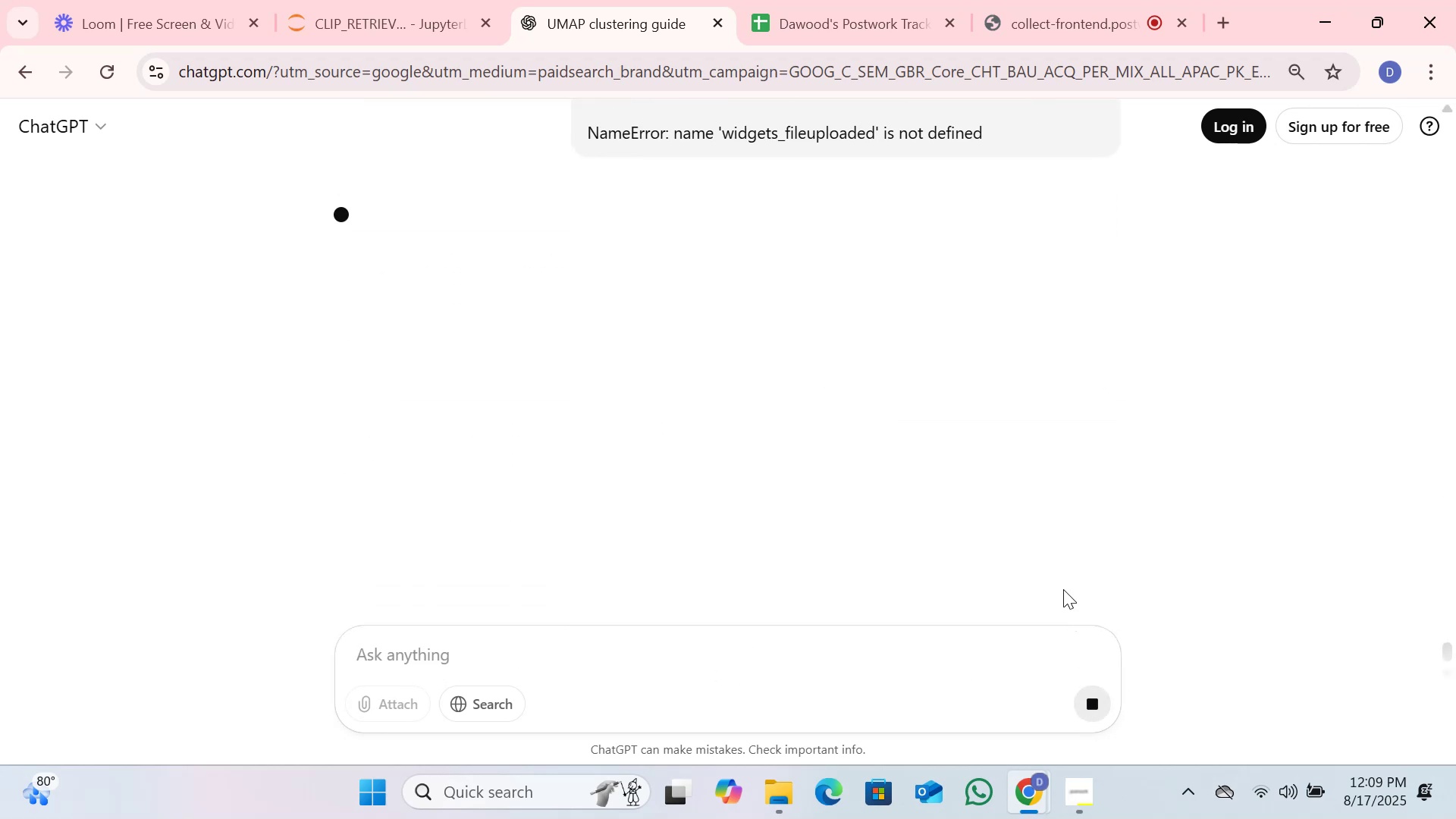 
mouse_move([1052, 407])
 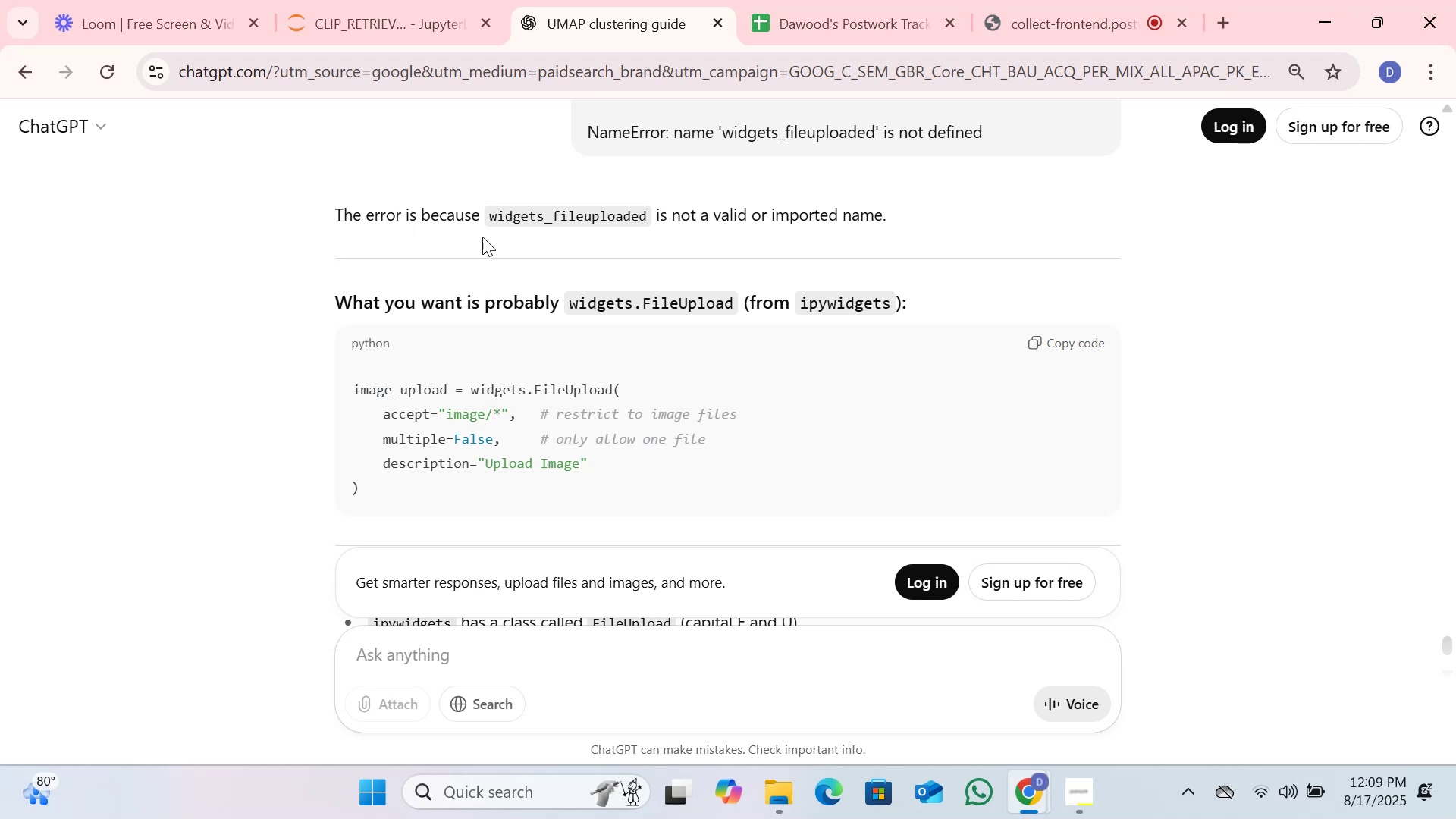 
wait(14.28)
 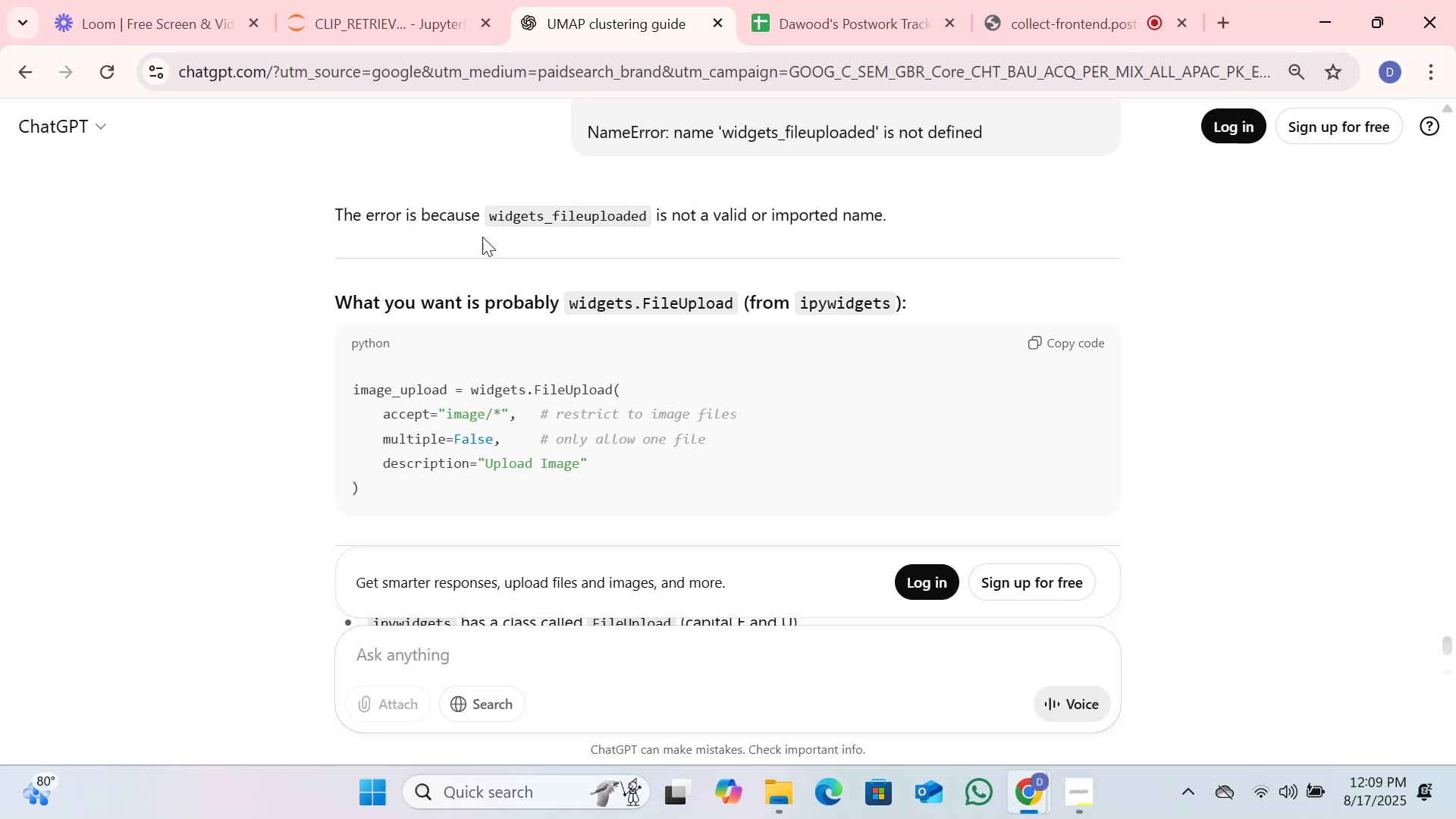 
scroll: coordinate [869, 221], scroll_direction: down, amount: 1.0
 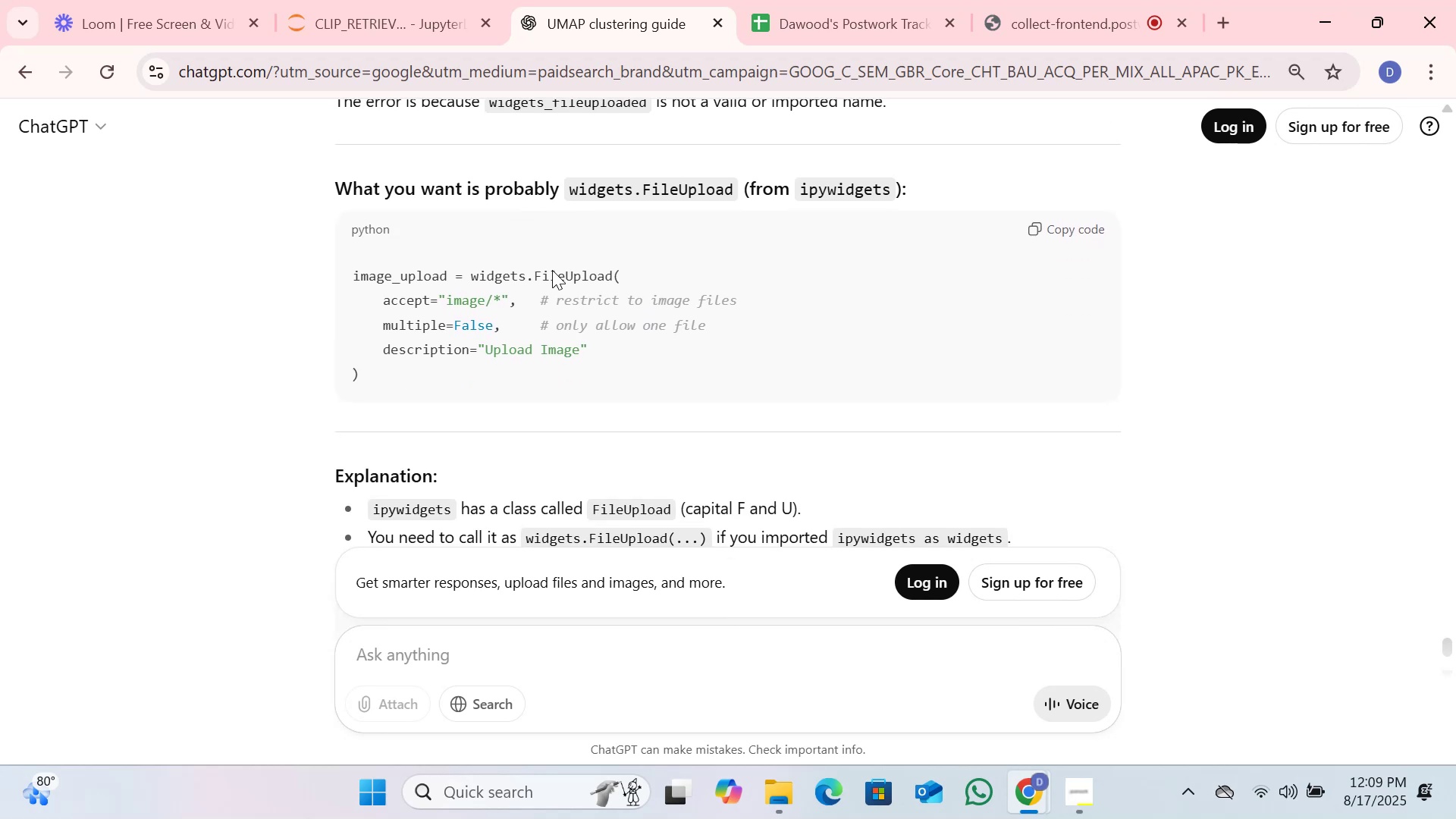 
left_click([547, 274])
 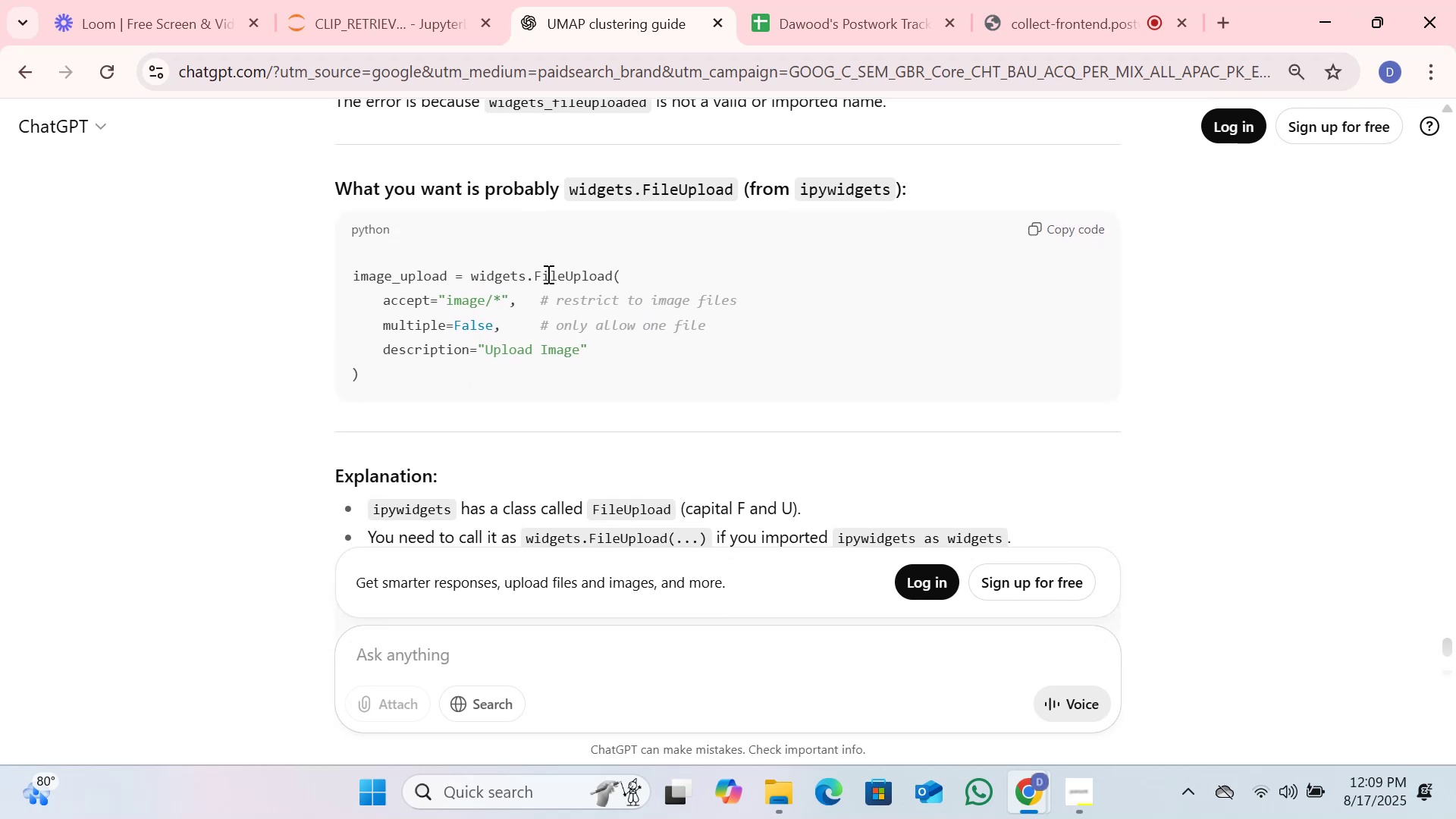 
double_click([547, 274])
 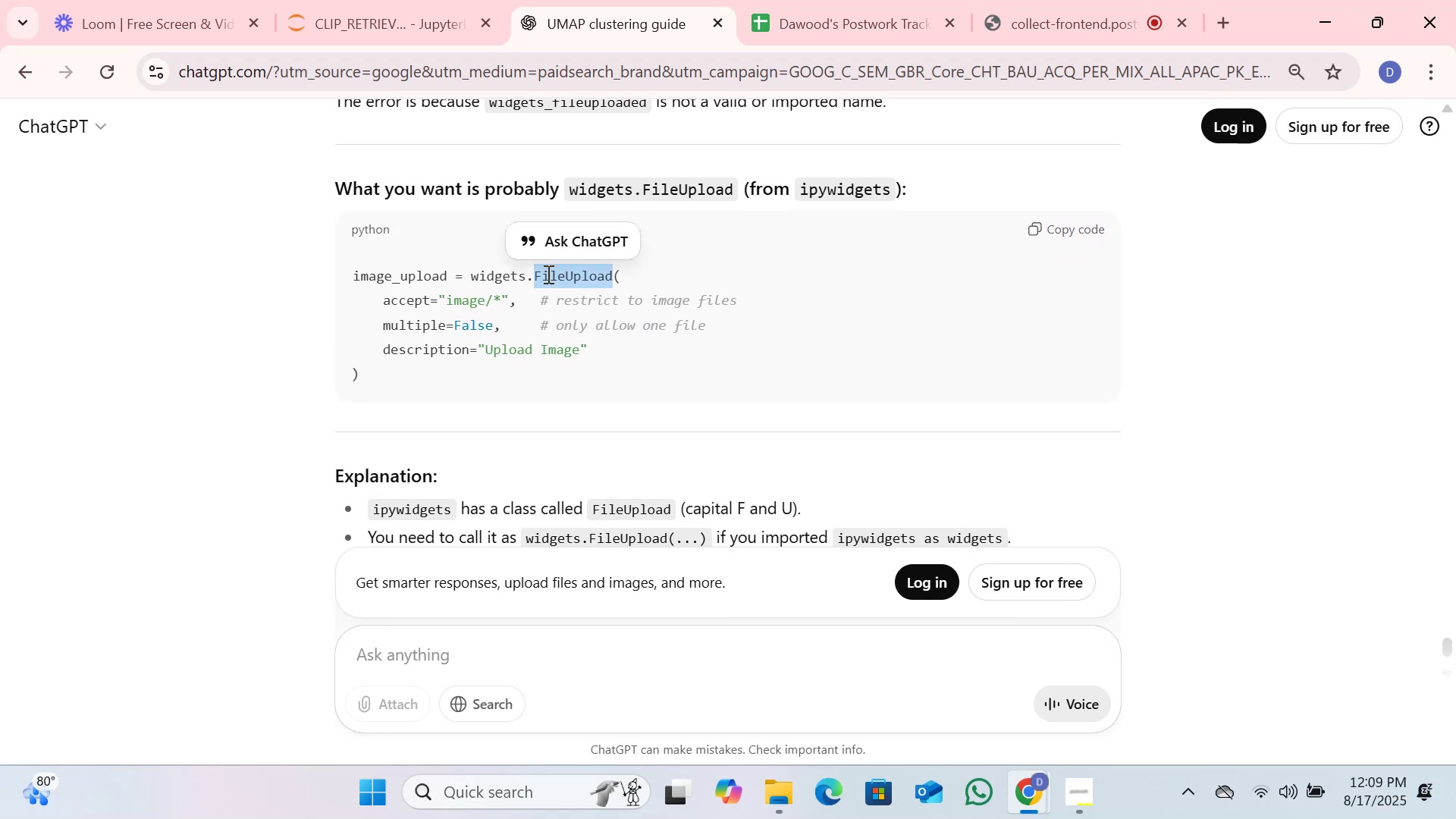 
left_click([547, 274])
 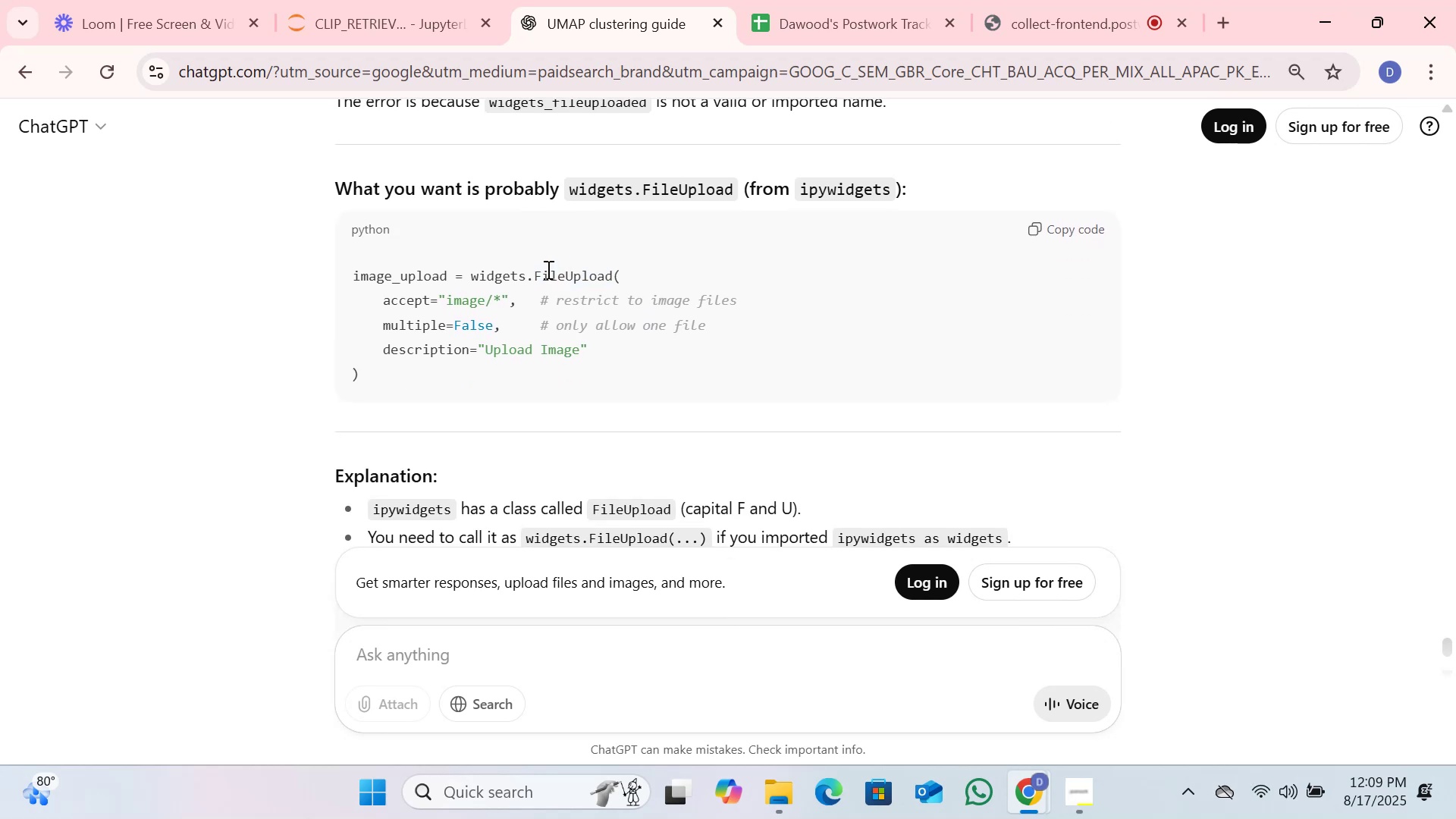 
scroll: coordinate [547, 269], scroll_direction: down, amount: 1.0
 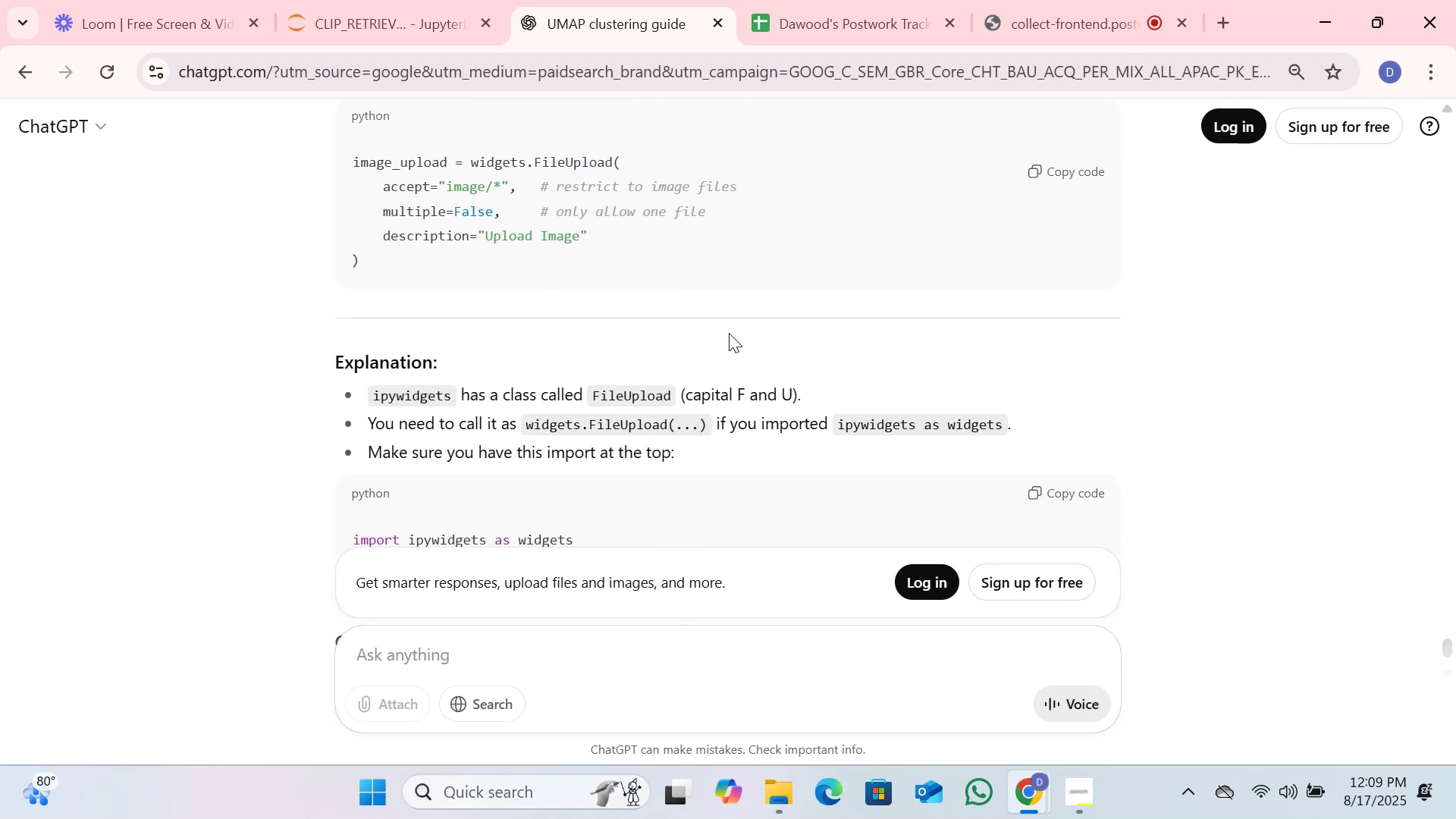 
left_click([736, 391])
 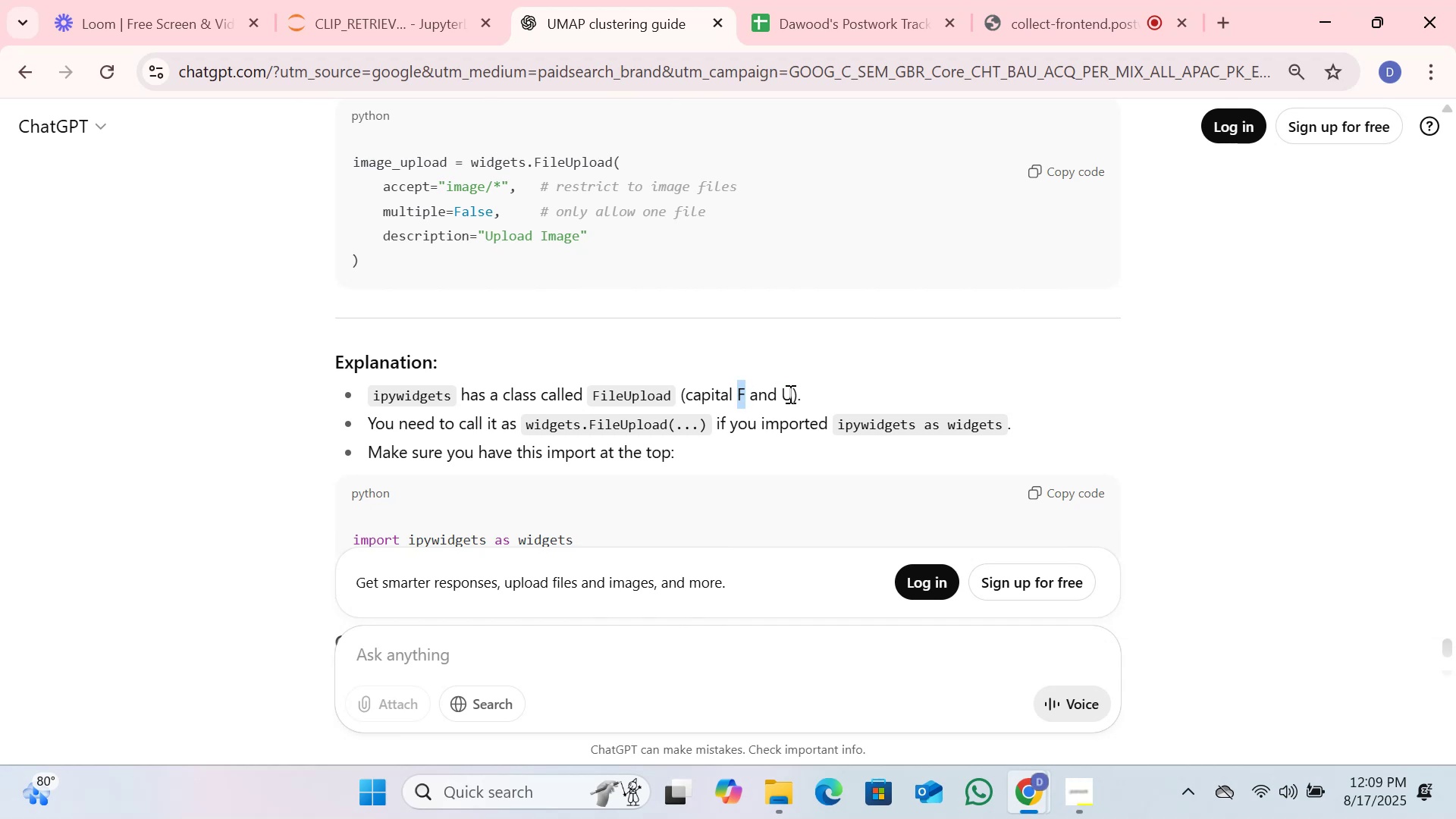 
double_click([789, 394])
 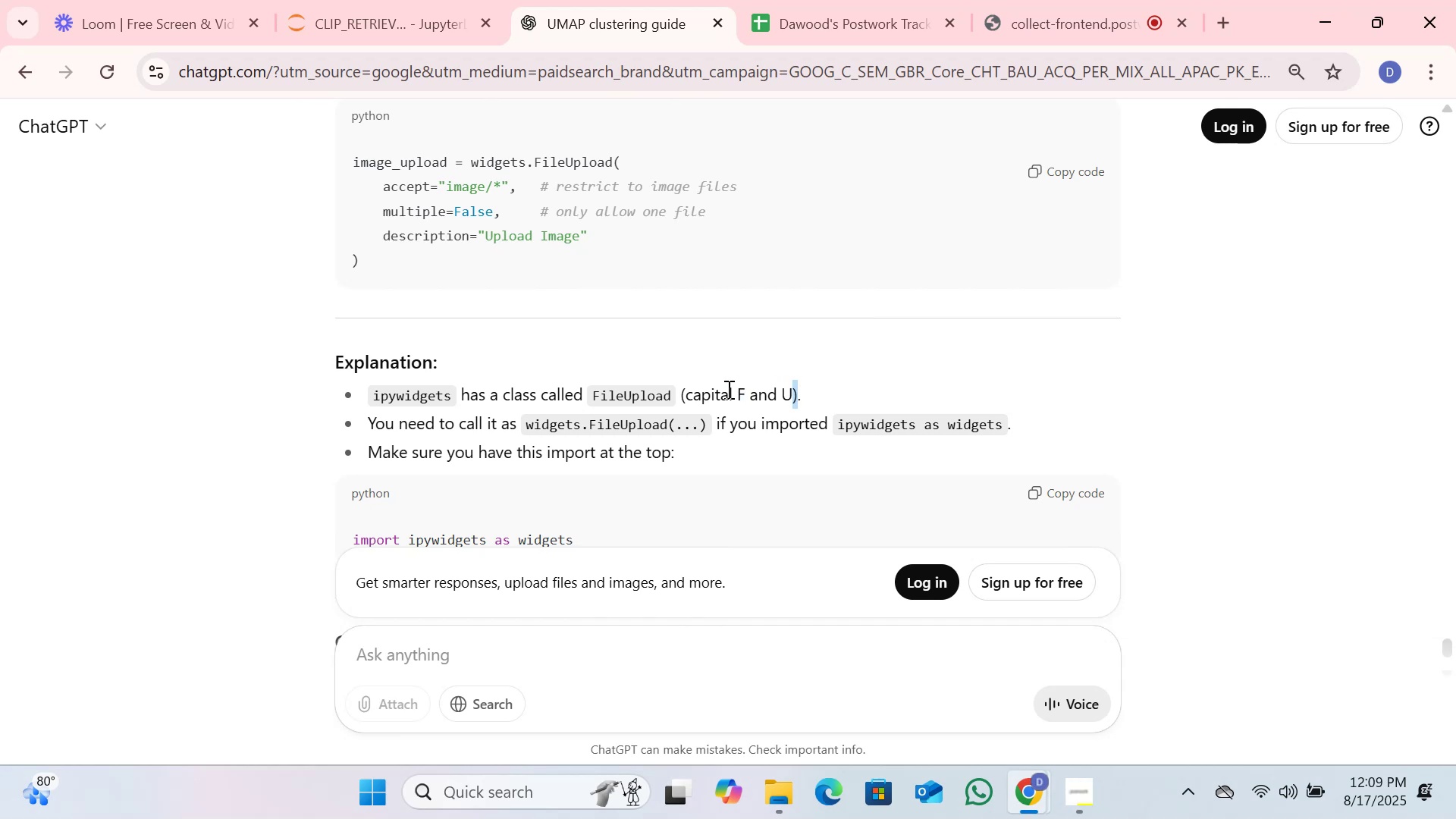 
left_click([706, 387])
 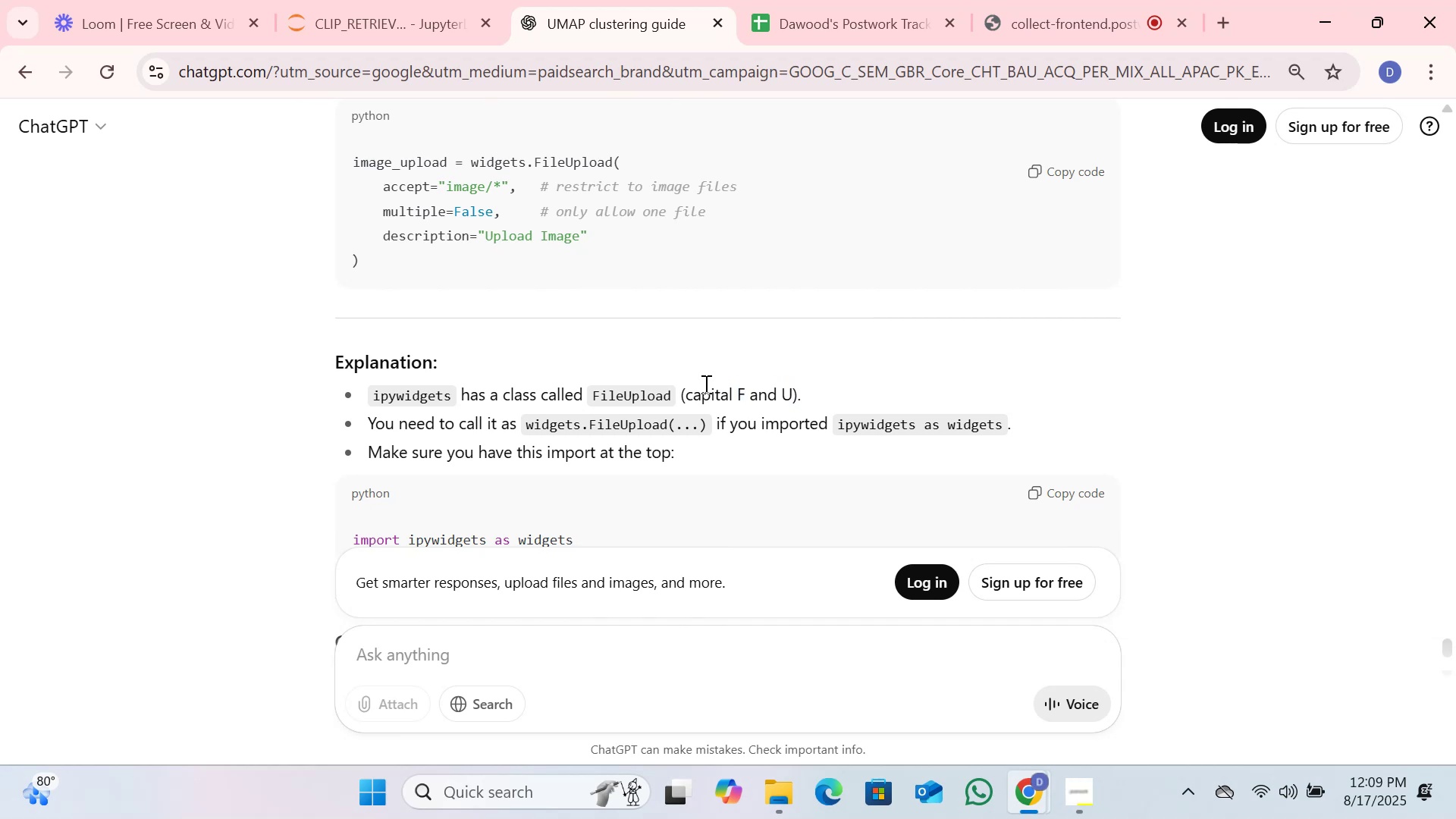 
scroll: coordinate [704, 384], scroll_direction: down, amount: 1.0
 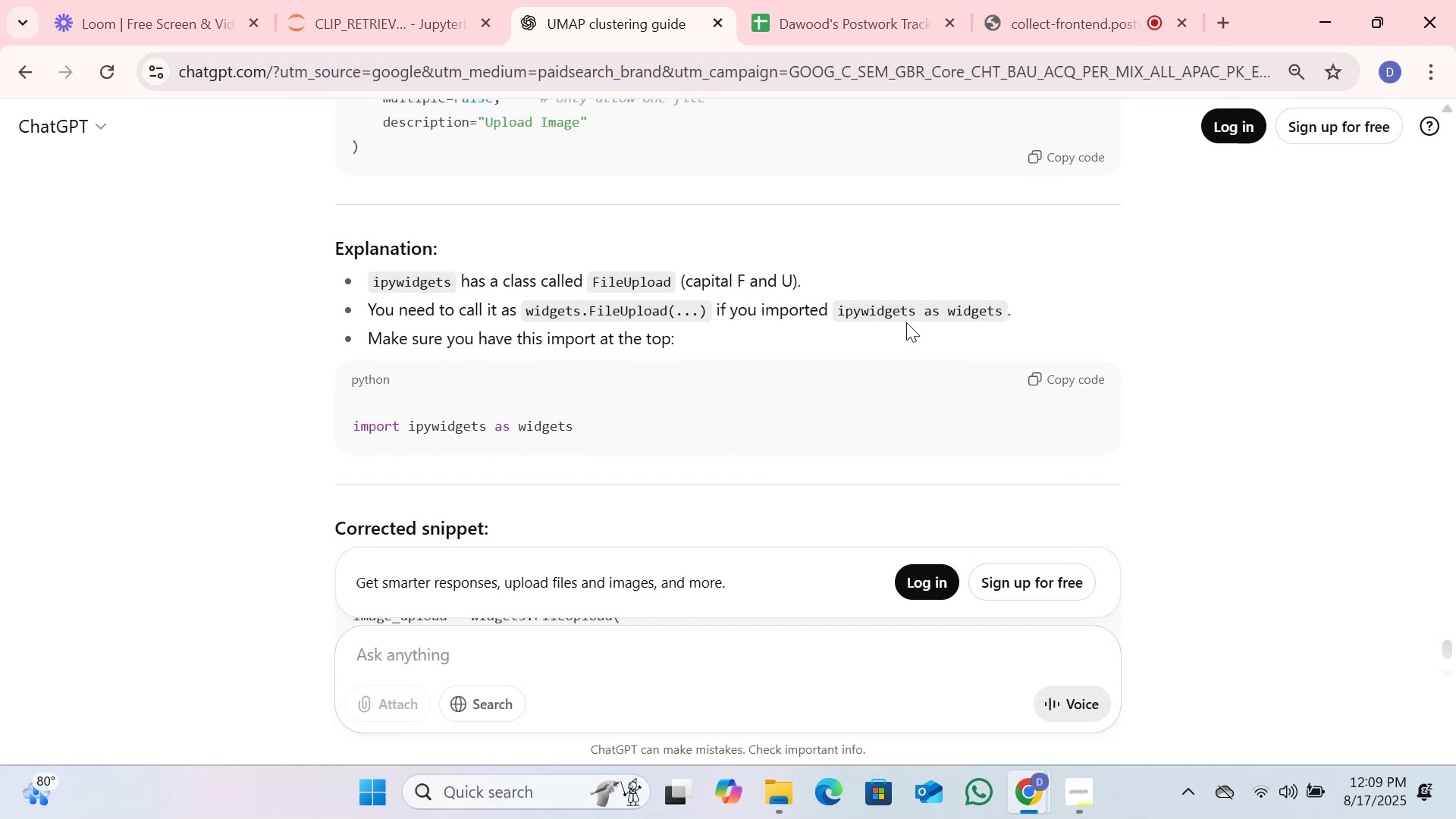 
wait(6.18)
 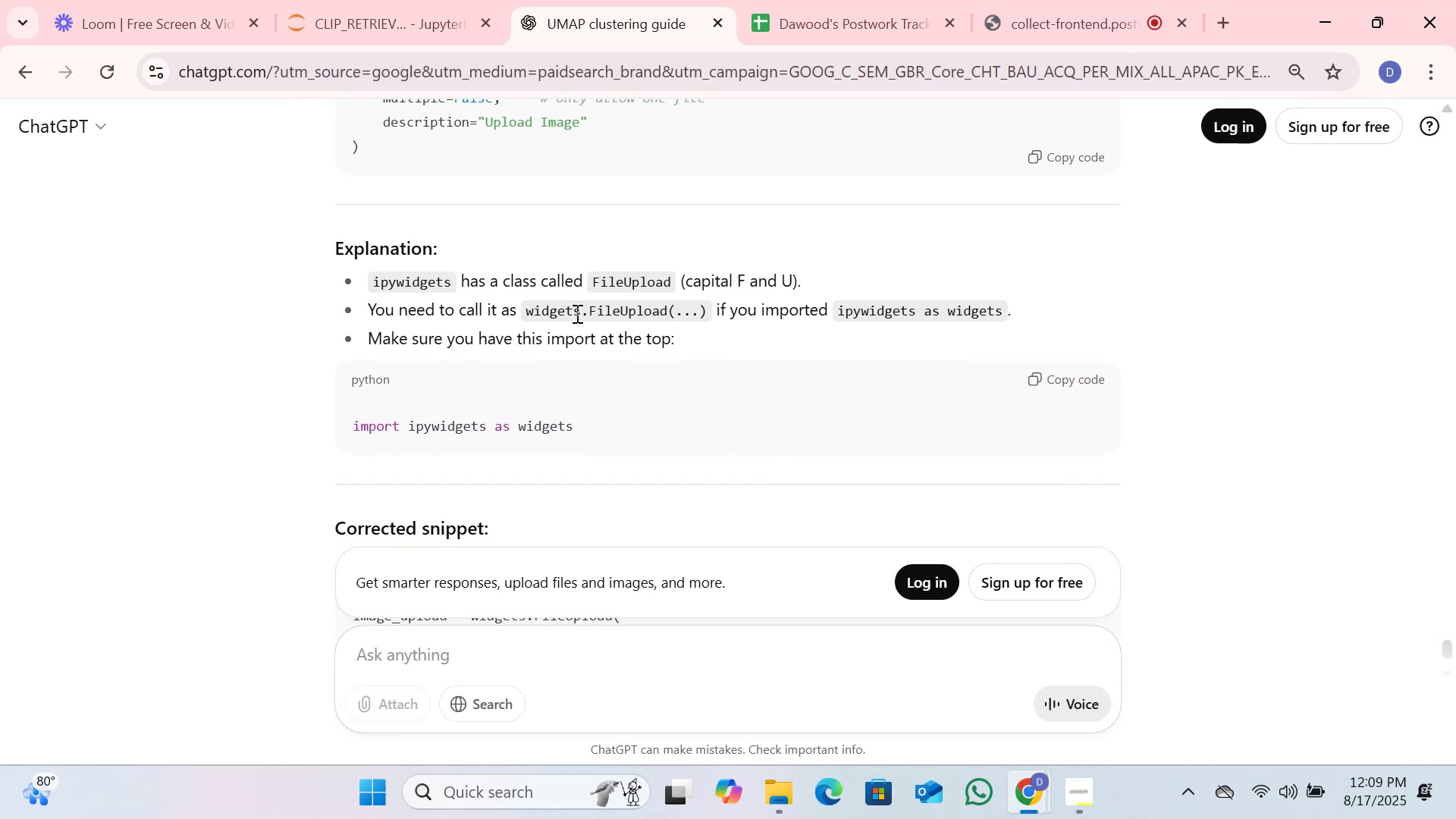 
scroll: coordinate [560, 316], scroll_direction: down, amount: 7.0
 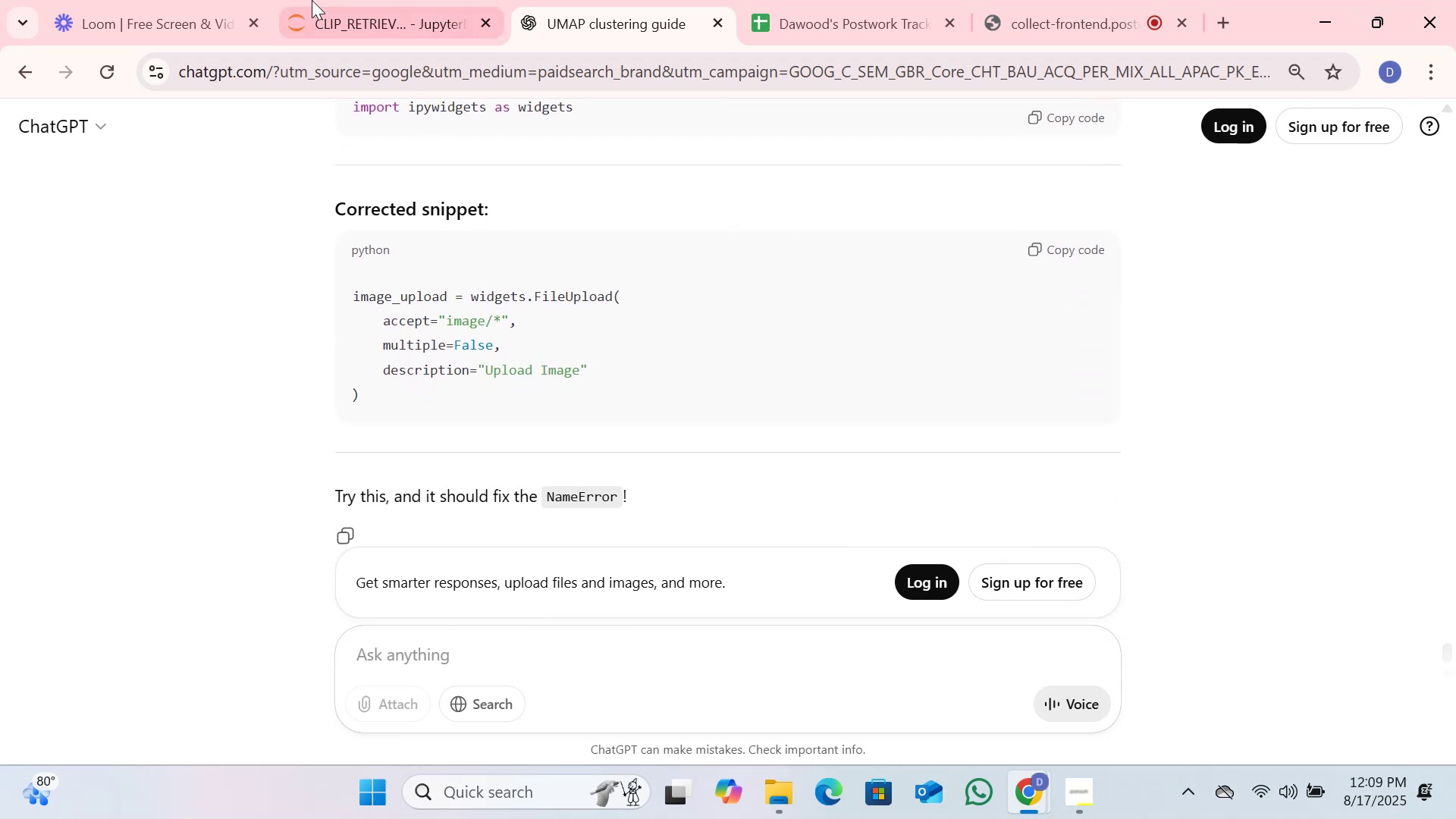 
mouse_move([432, 18])
 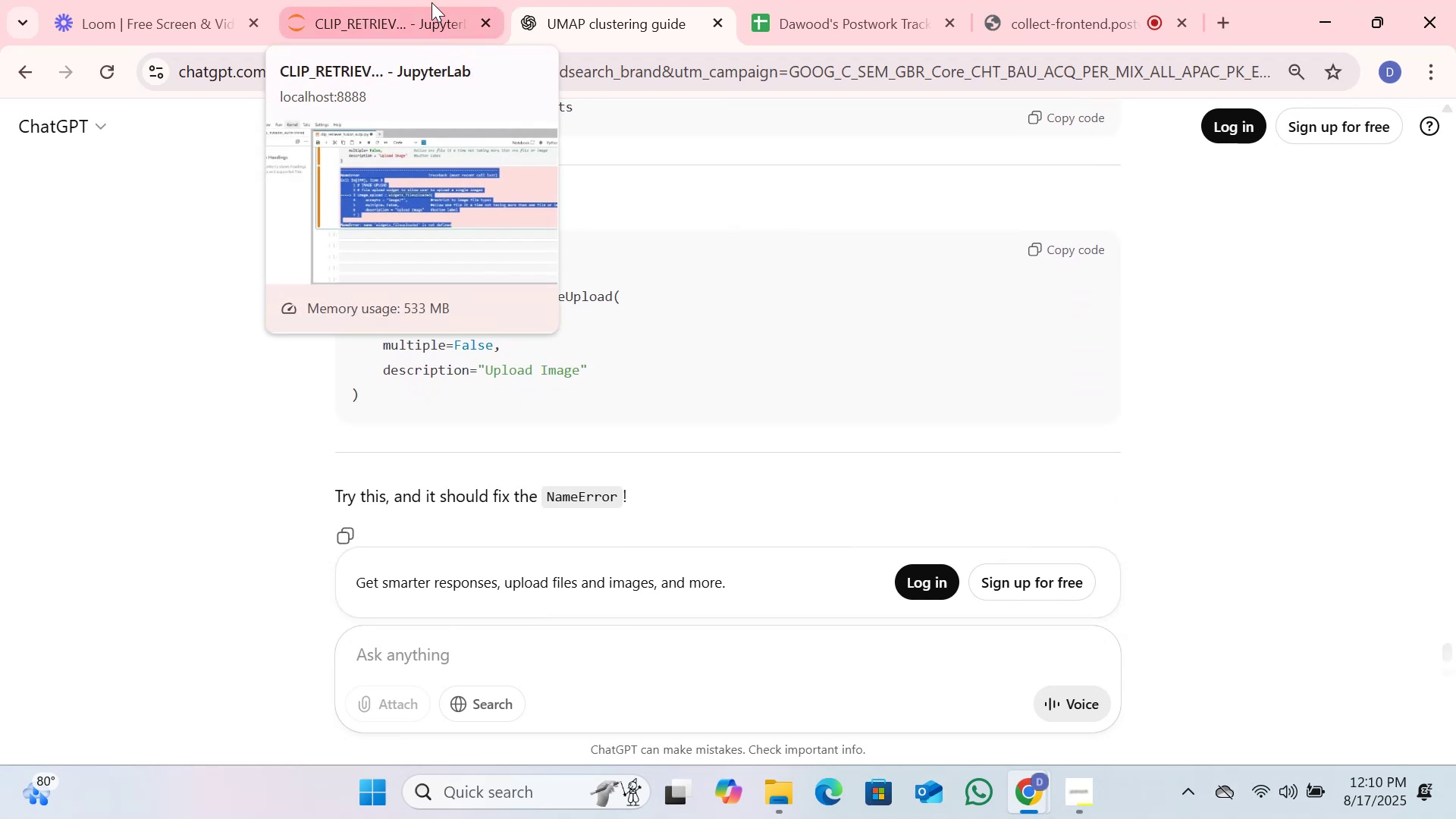 
left_click([431, 2])
 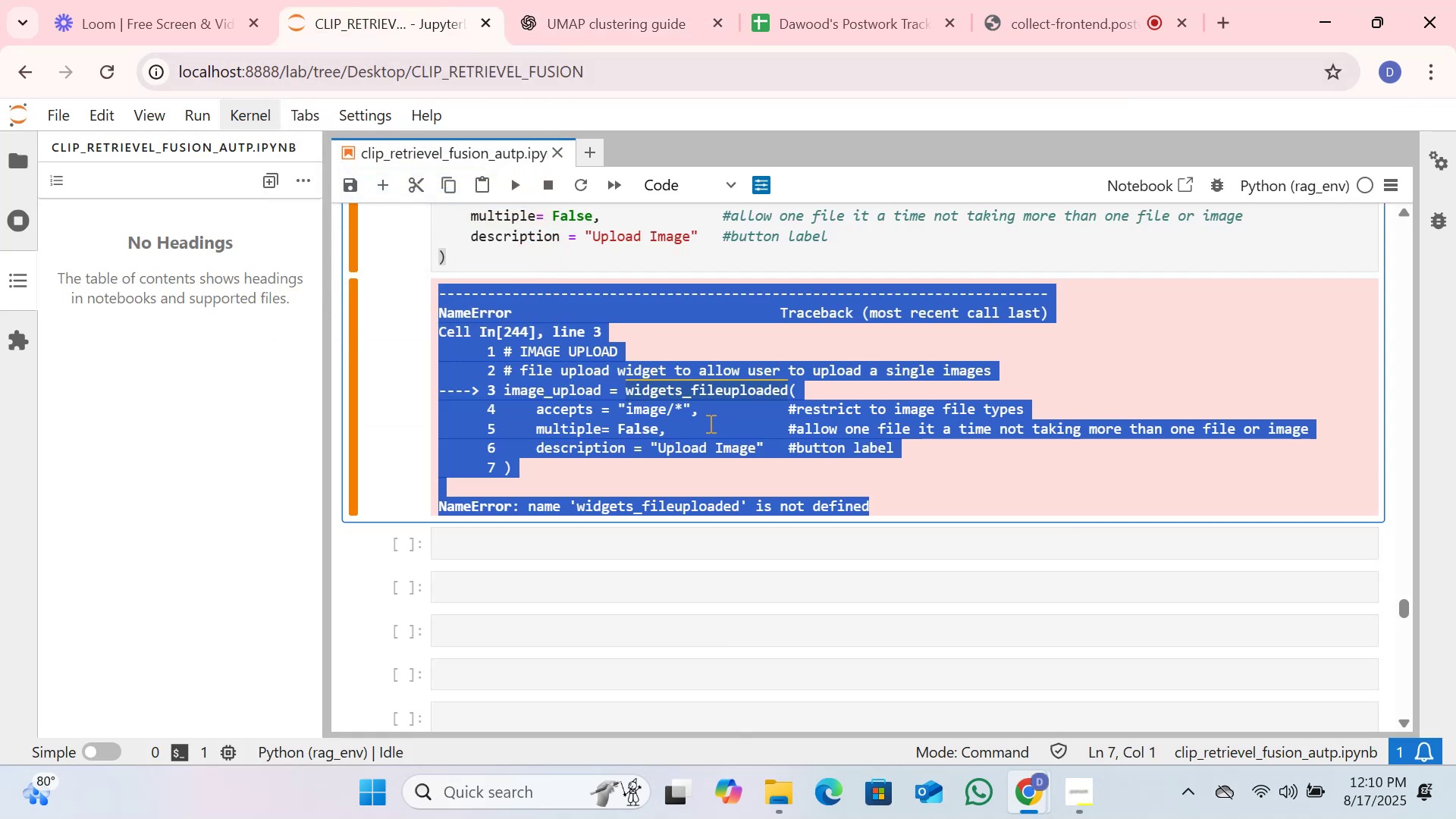 
scroll: coordinate [710, 423], scroll_direction: up, amount: 2.0
 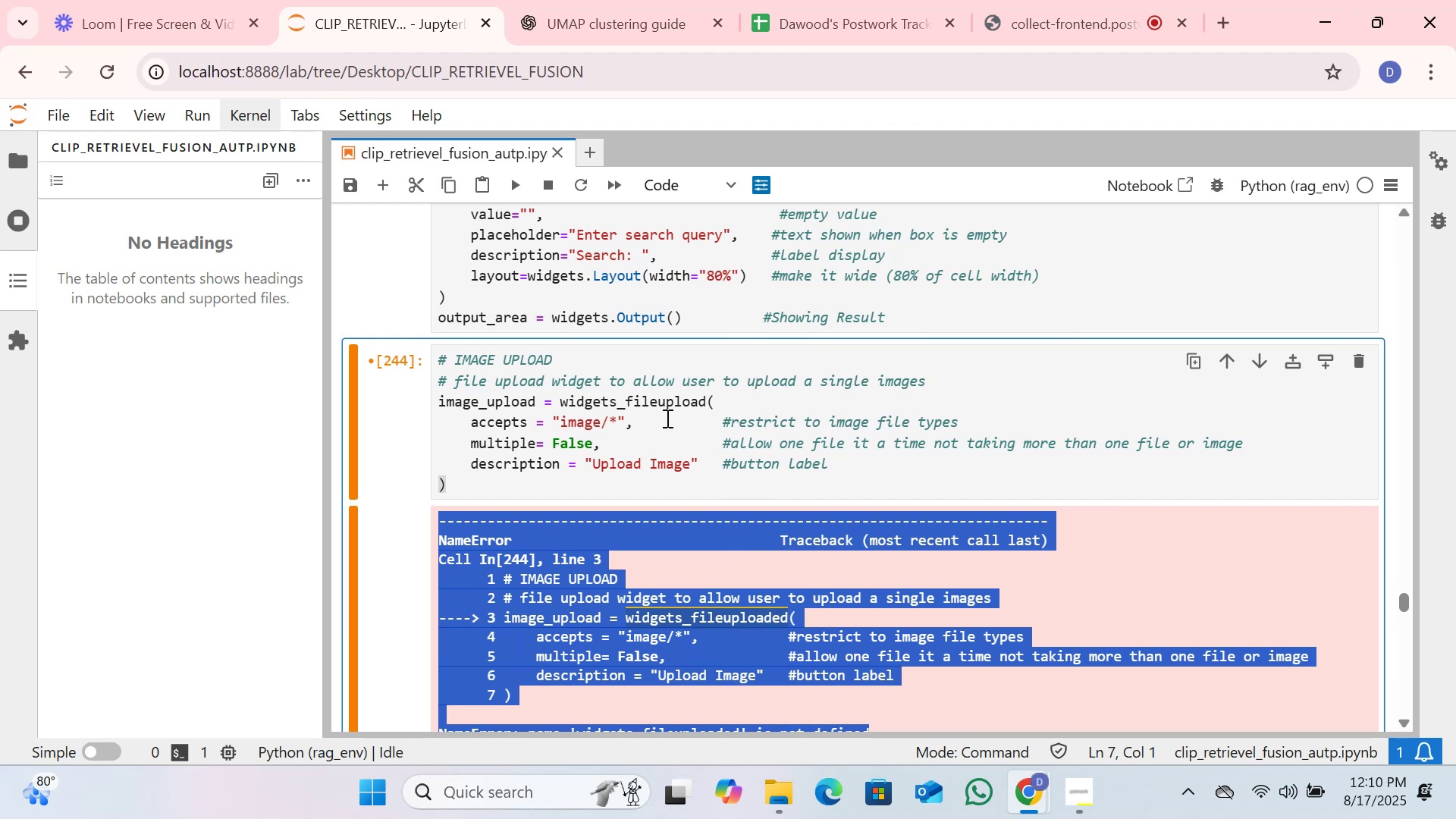 
left_click([666, 418])
 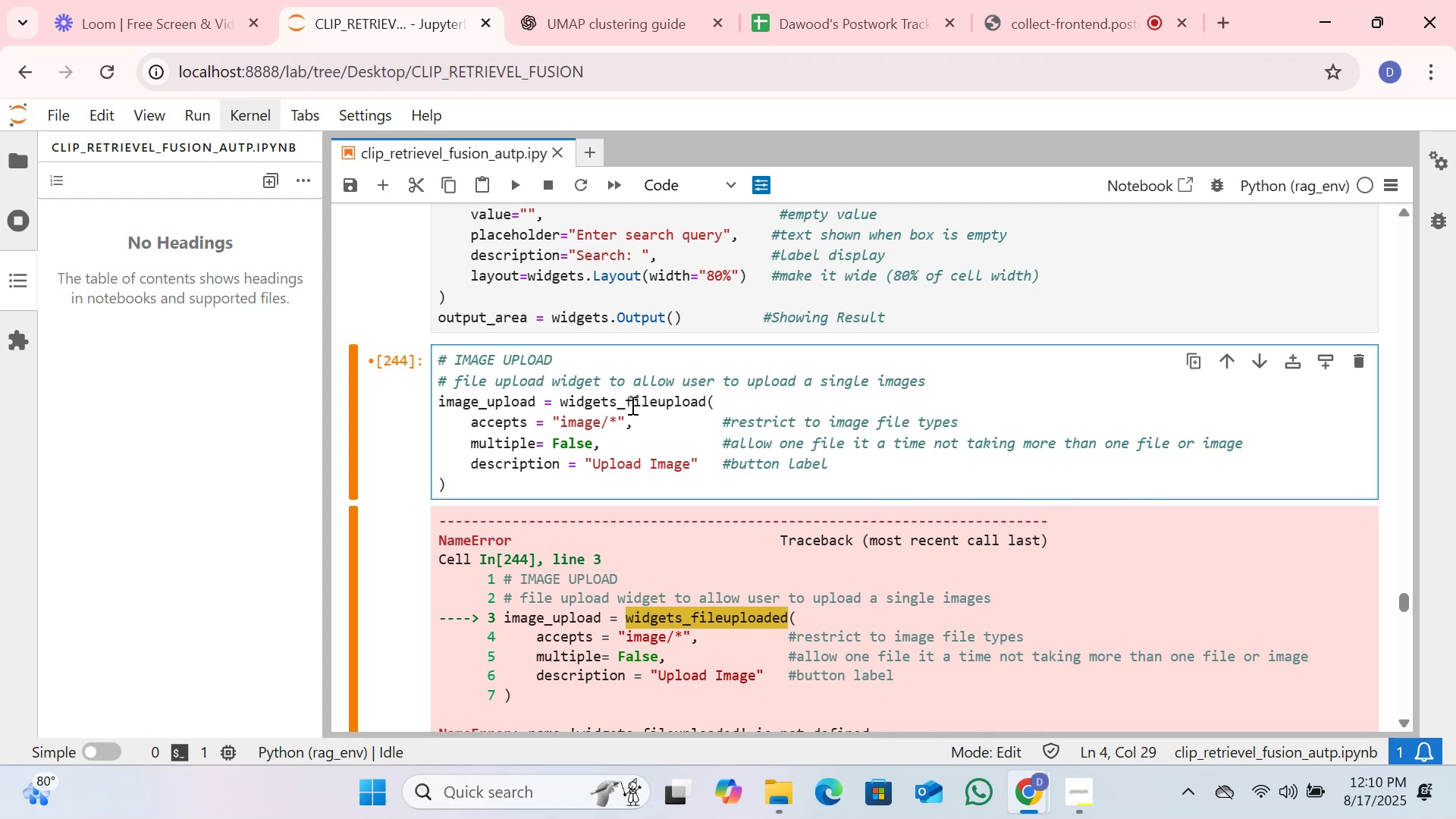 
wait(15.29)
 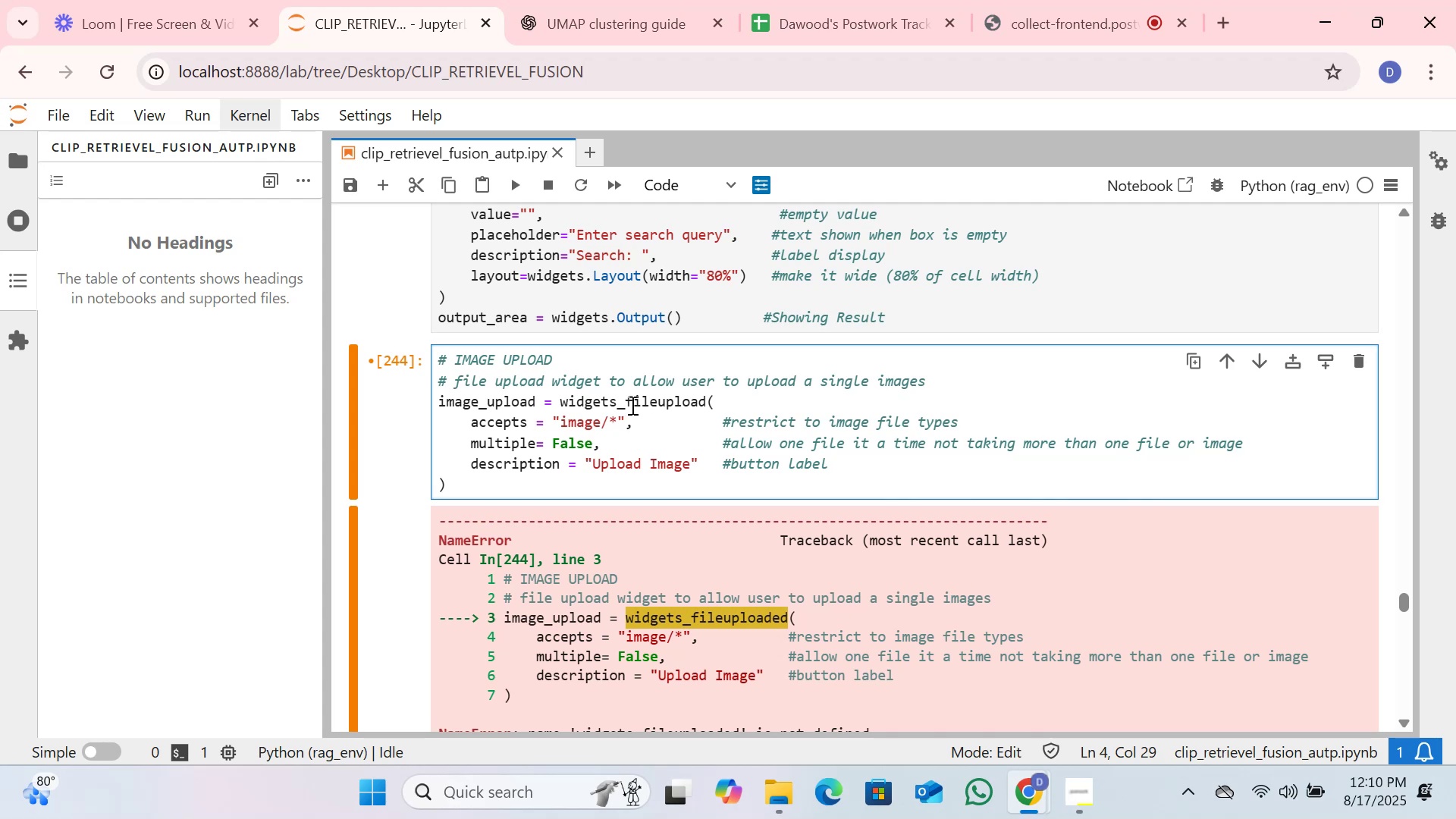 
left_click([635, 407])
 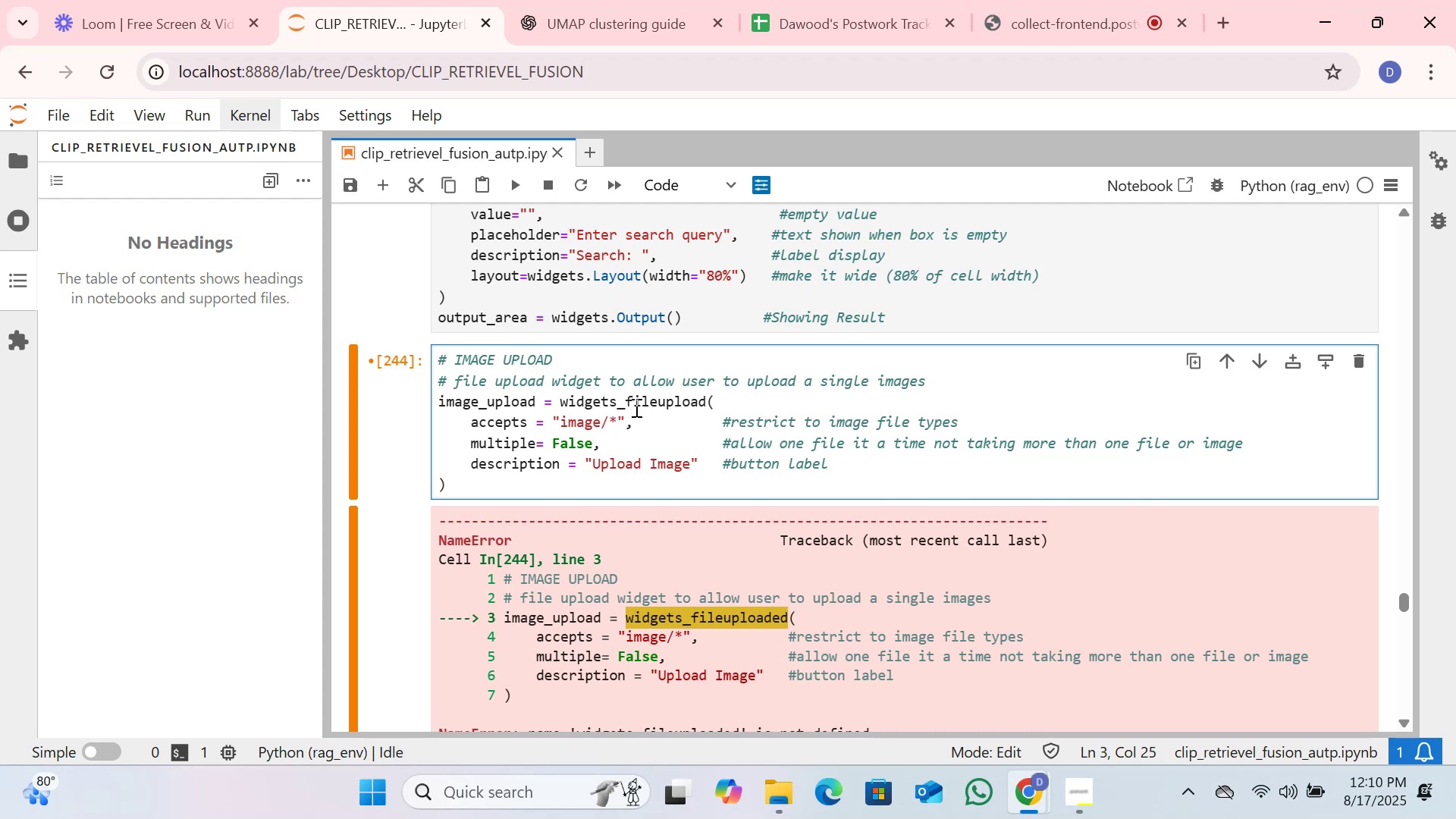 
key(Backspace)
 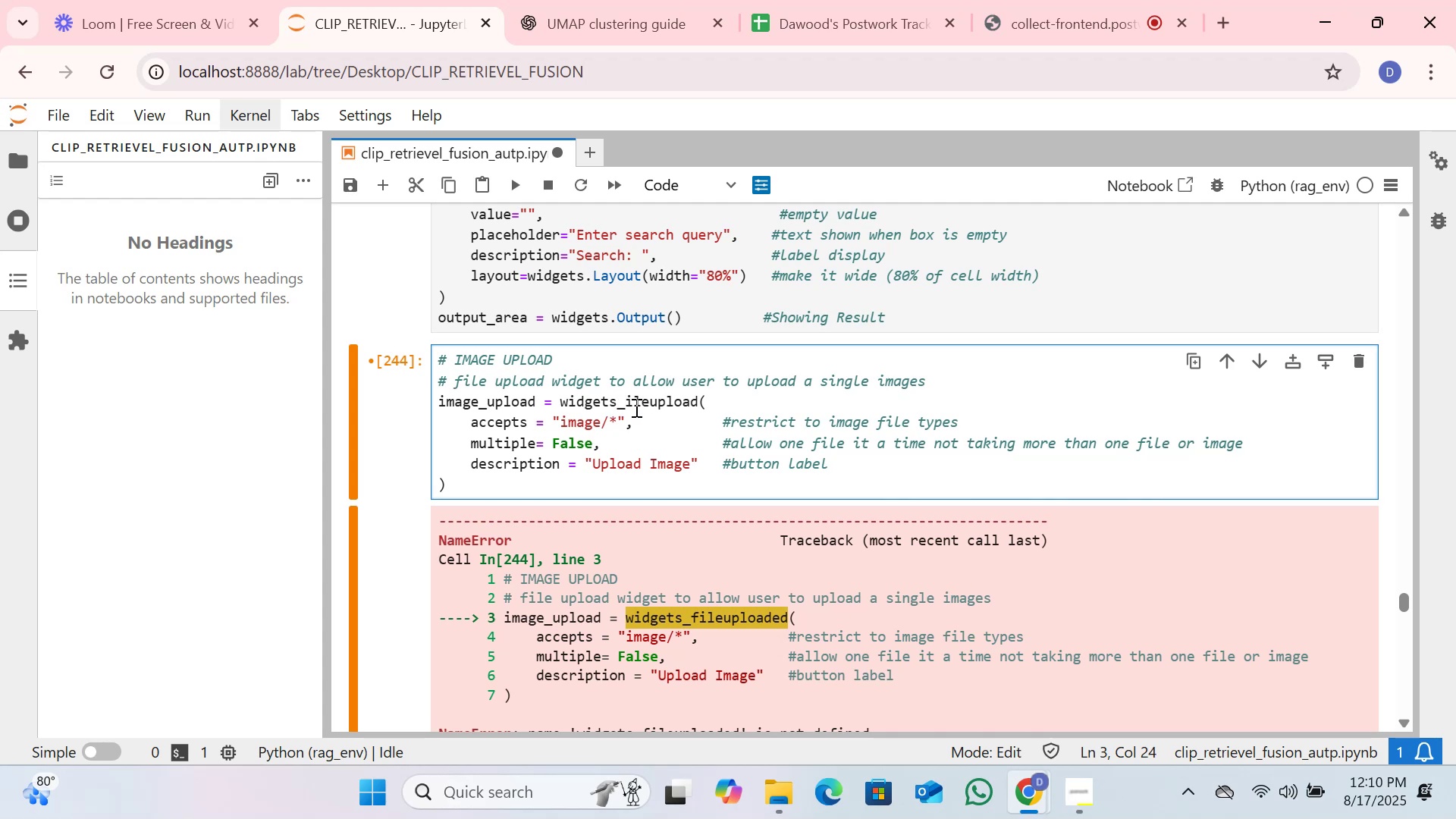 
key(Shift+F)
 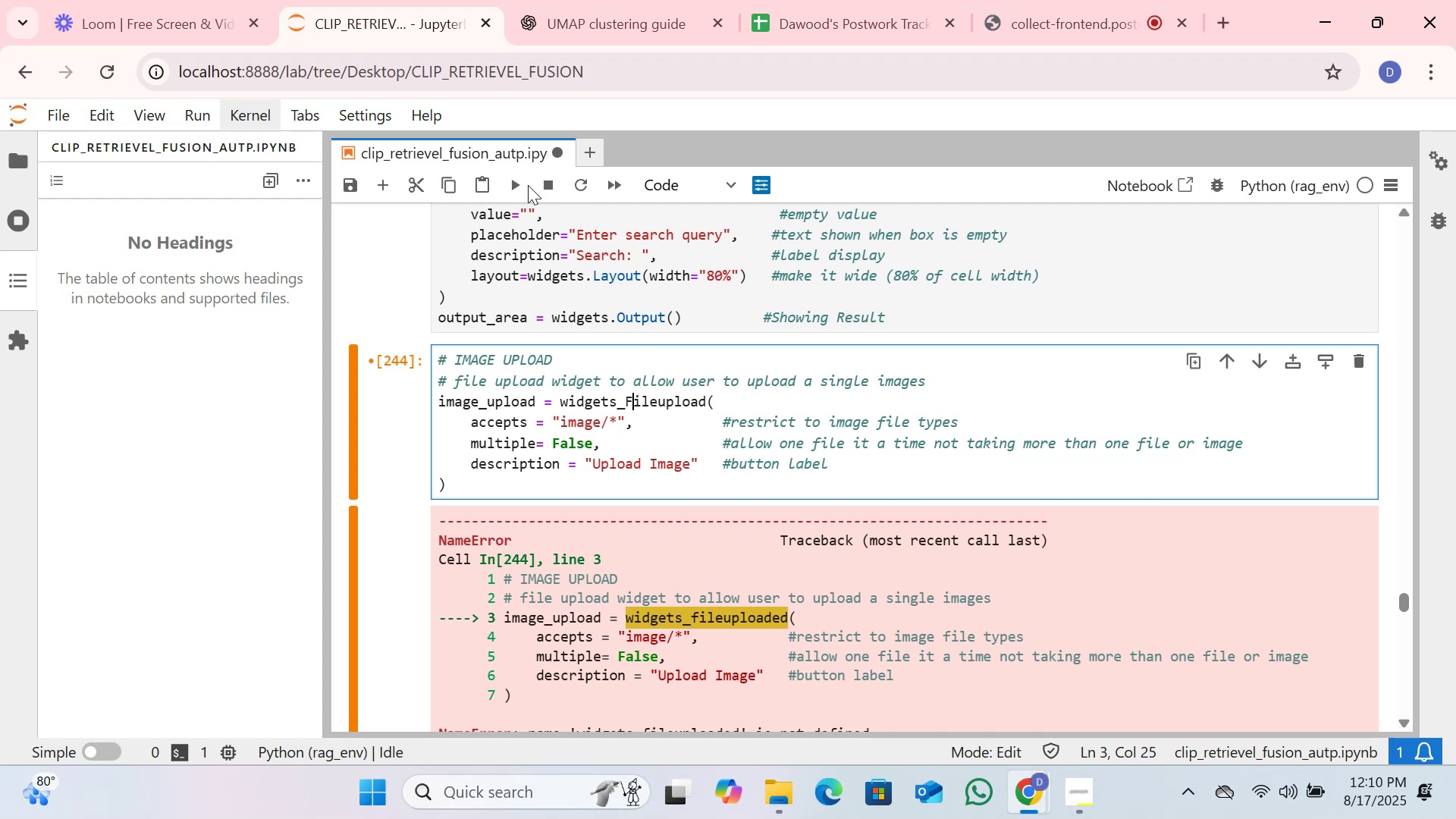 
left_click([513, 185])
 